 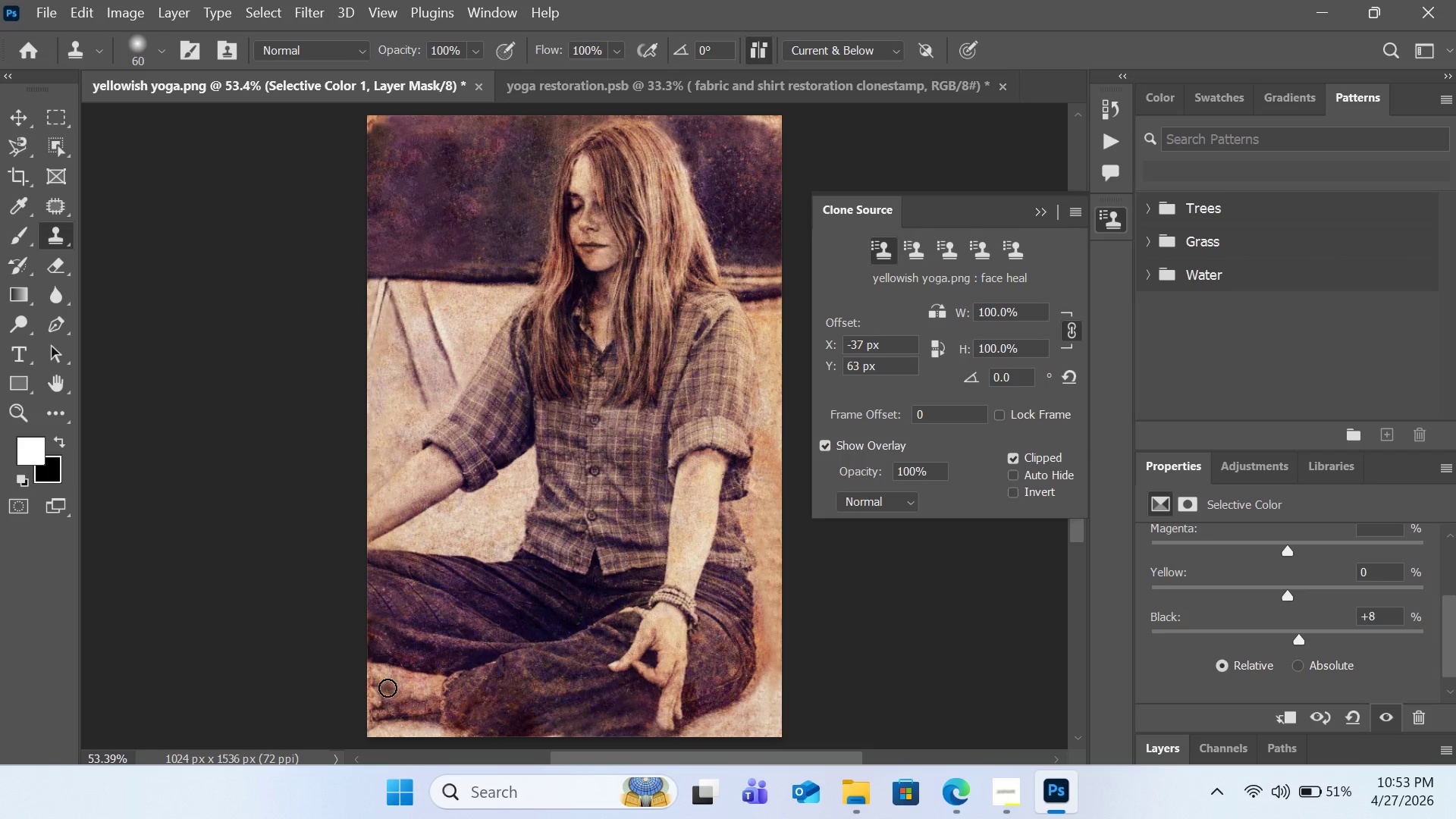 
hold_key(key=Space, duration=1.52)
 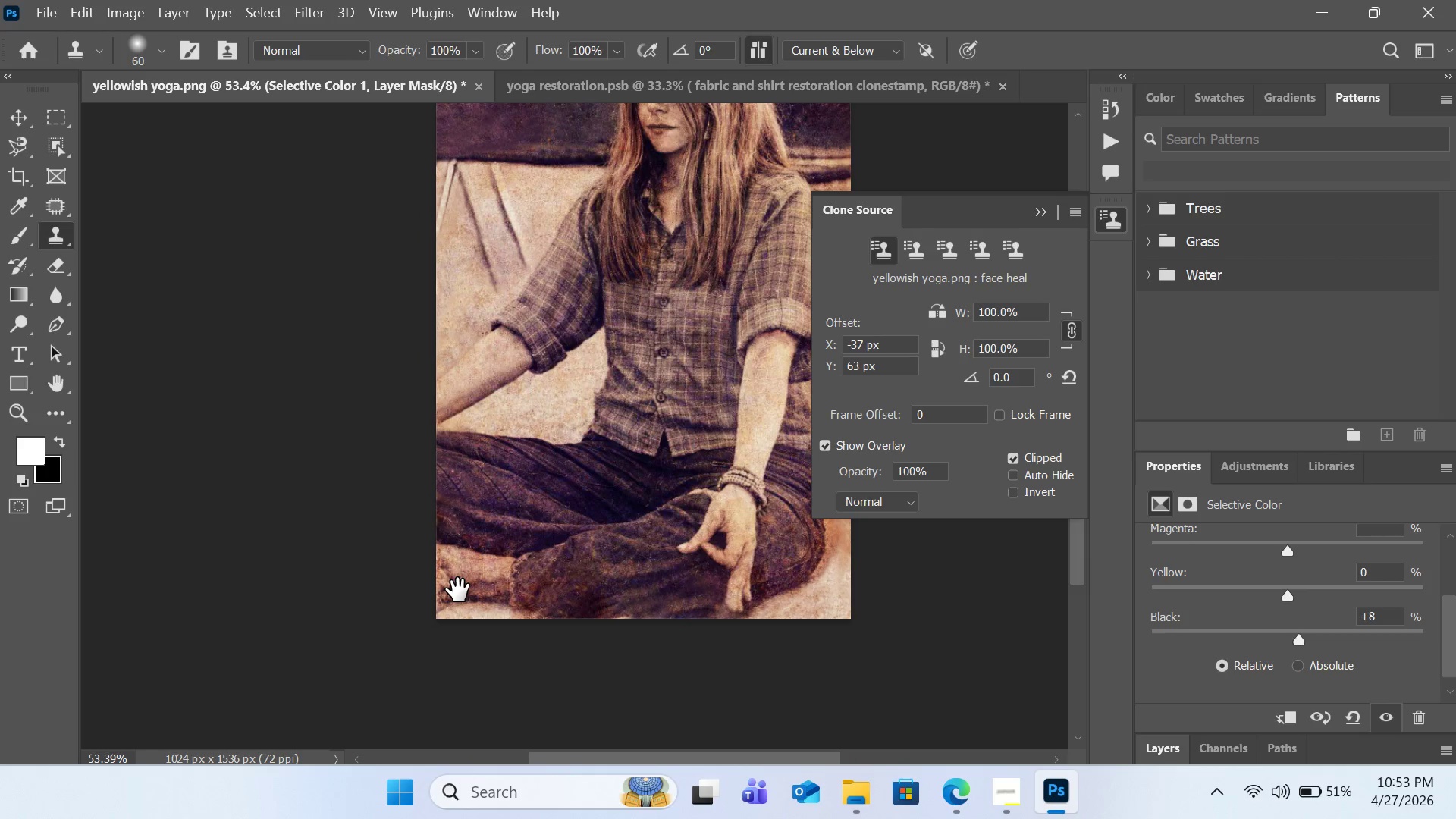 
left_click_drag(start_coordinate=[389, 695], to_coordinate=[450, 633])
 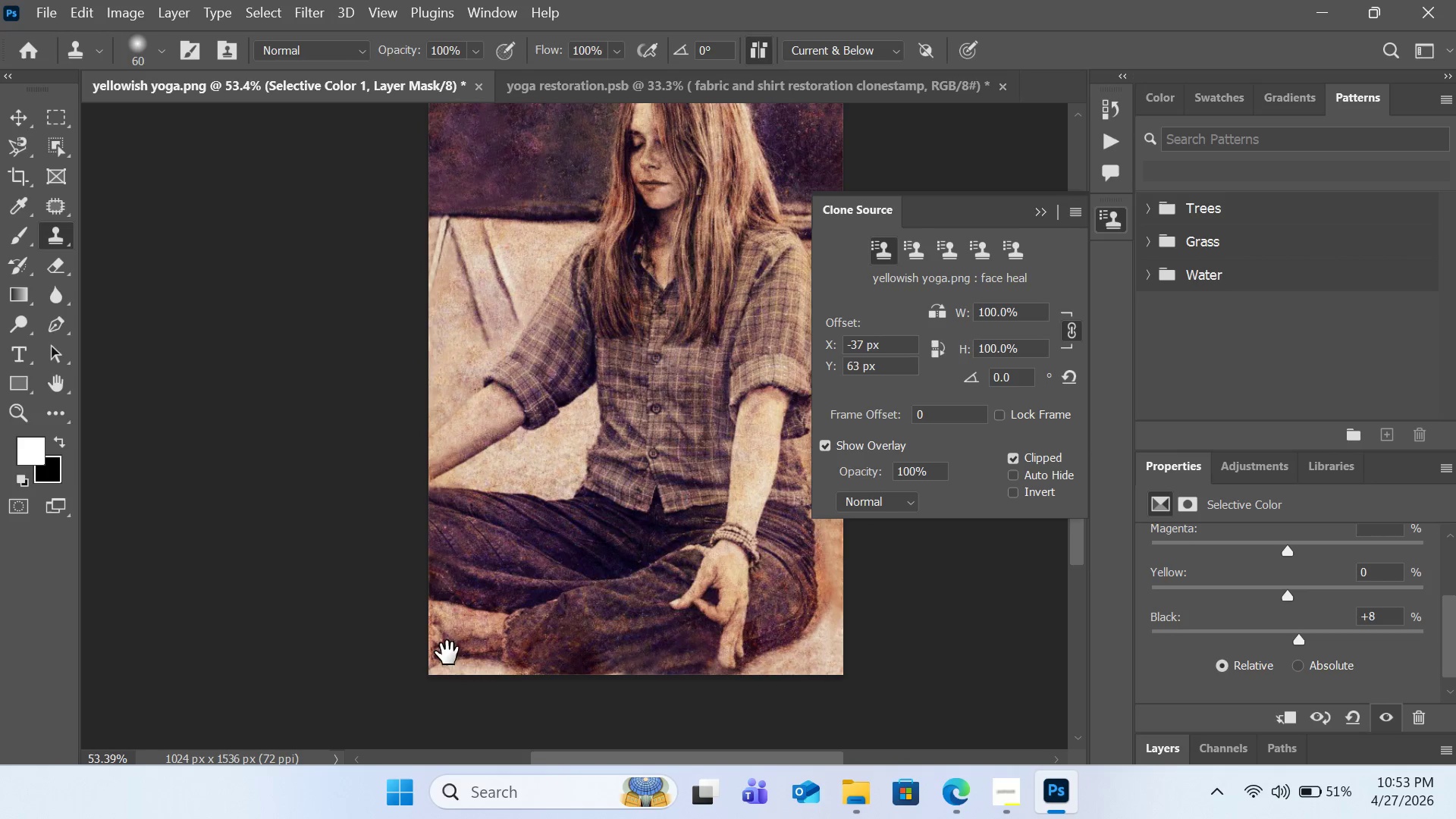 
left_click_drag(start_coordinate=[450, 646], to_coordinate=[458, 590])
 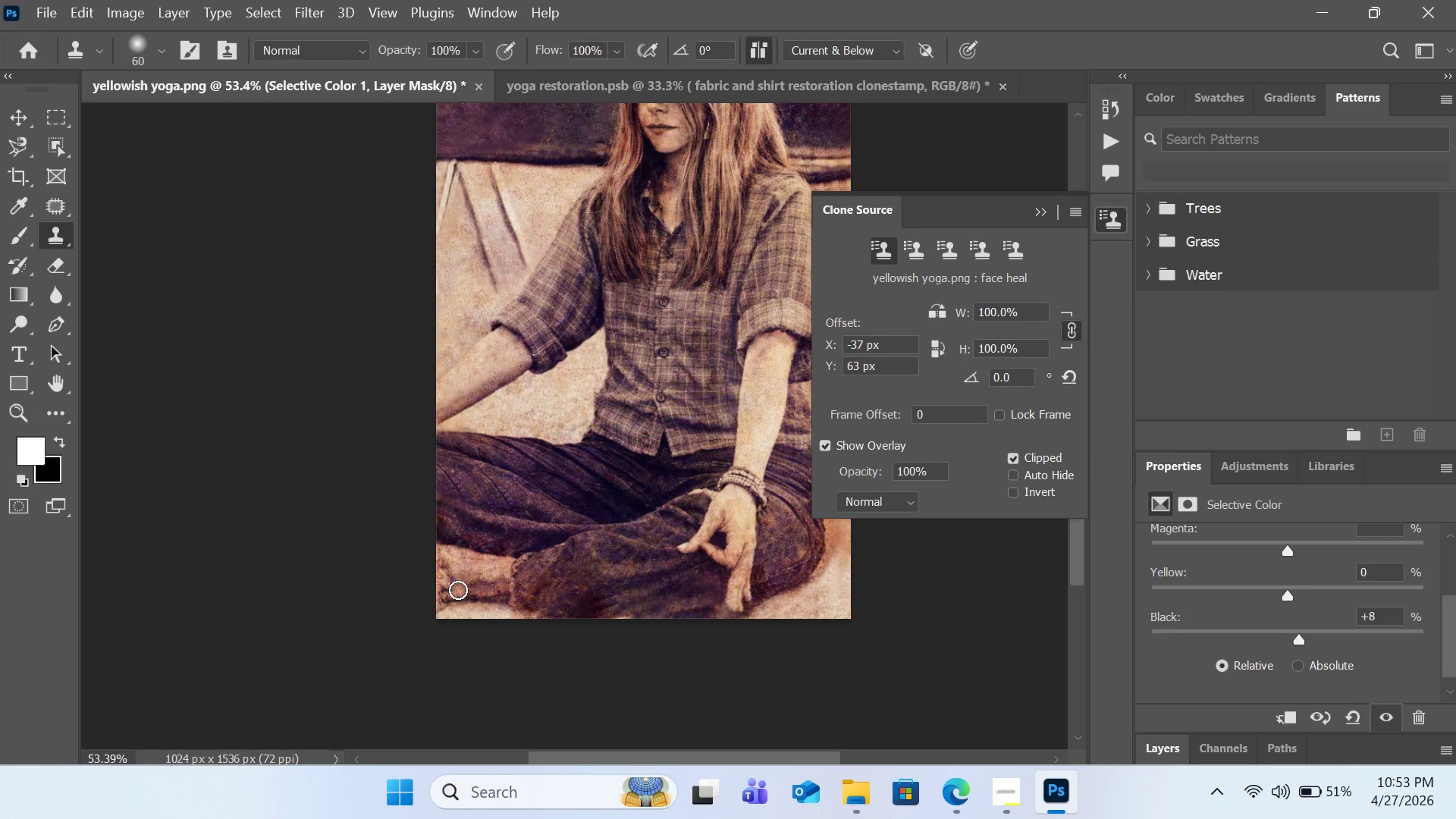 
hold_key(key=Space, duration=0.78)
 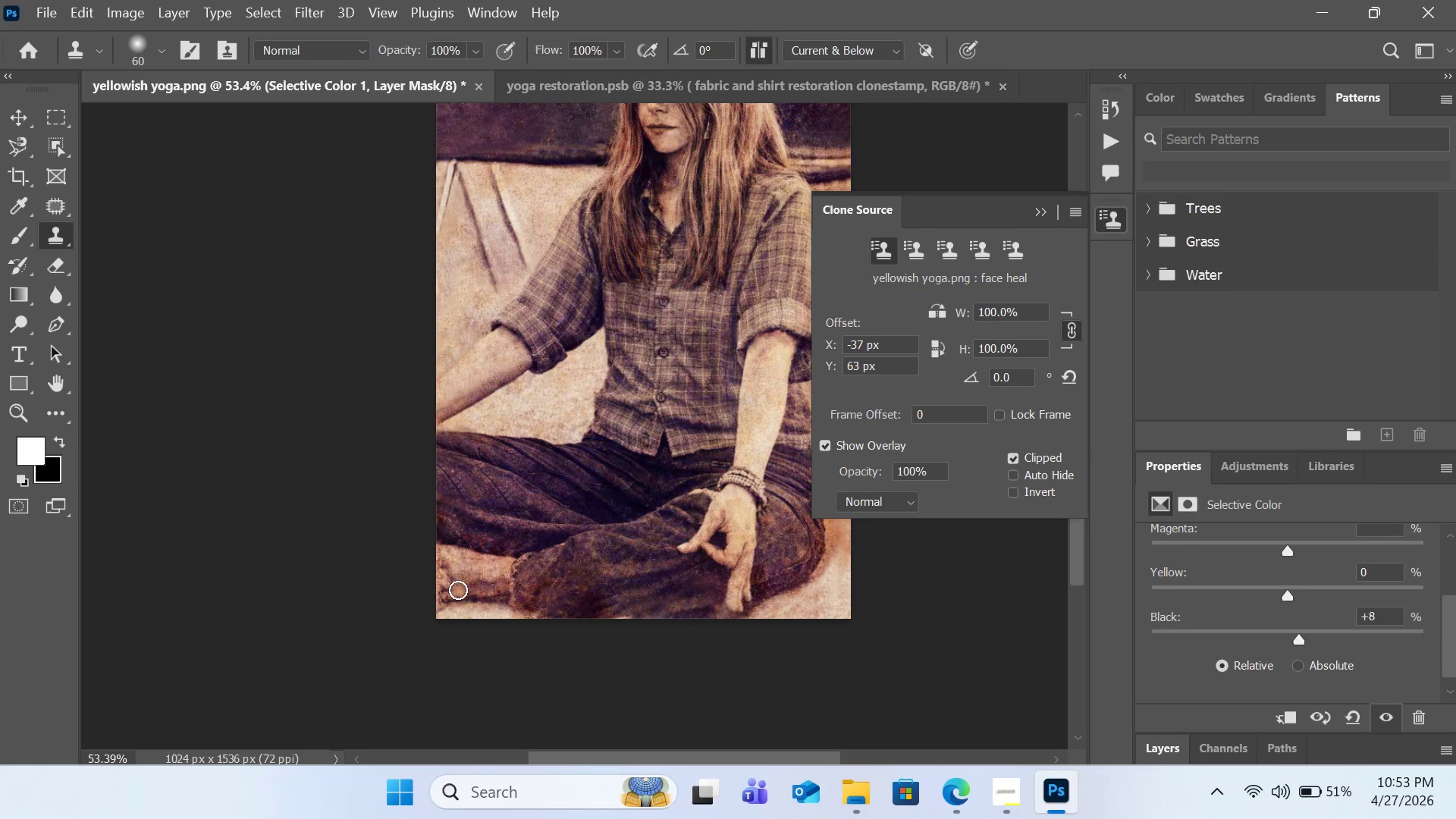 
key(Z)
 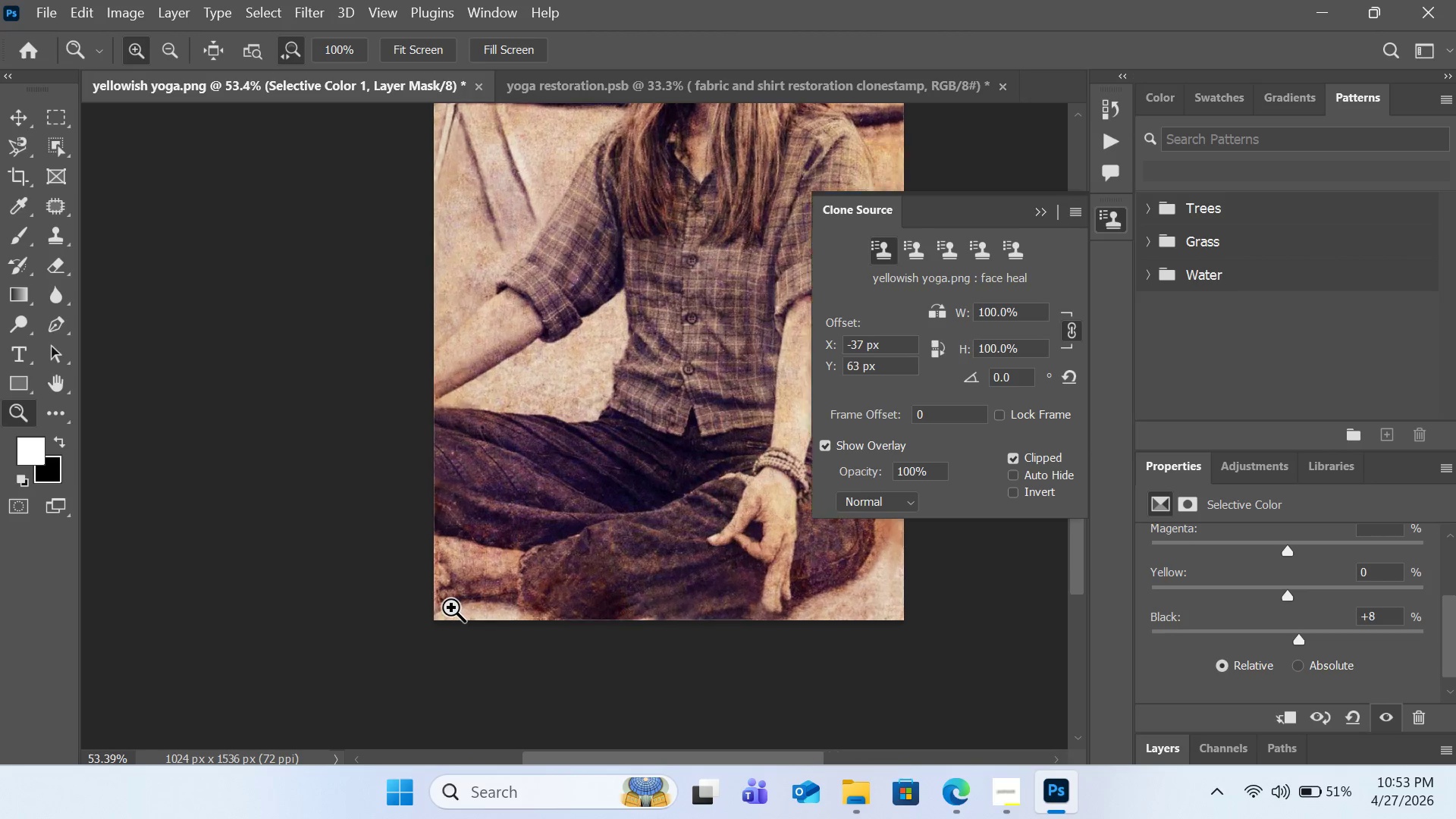 
double_click([451, 607])
 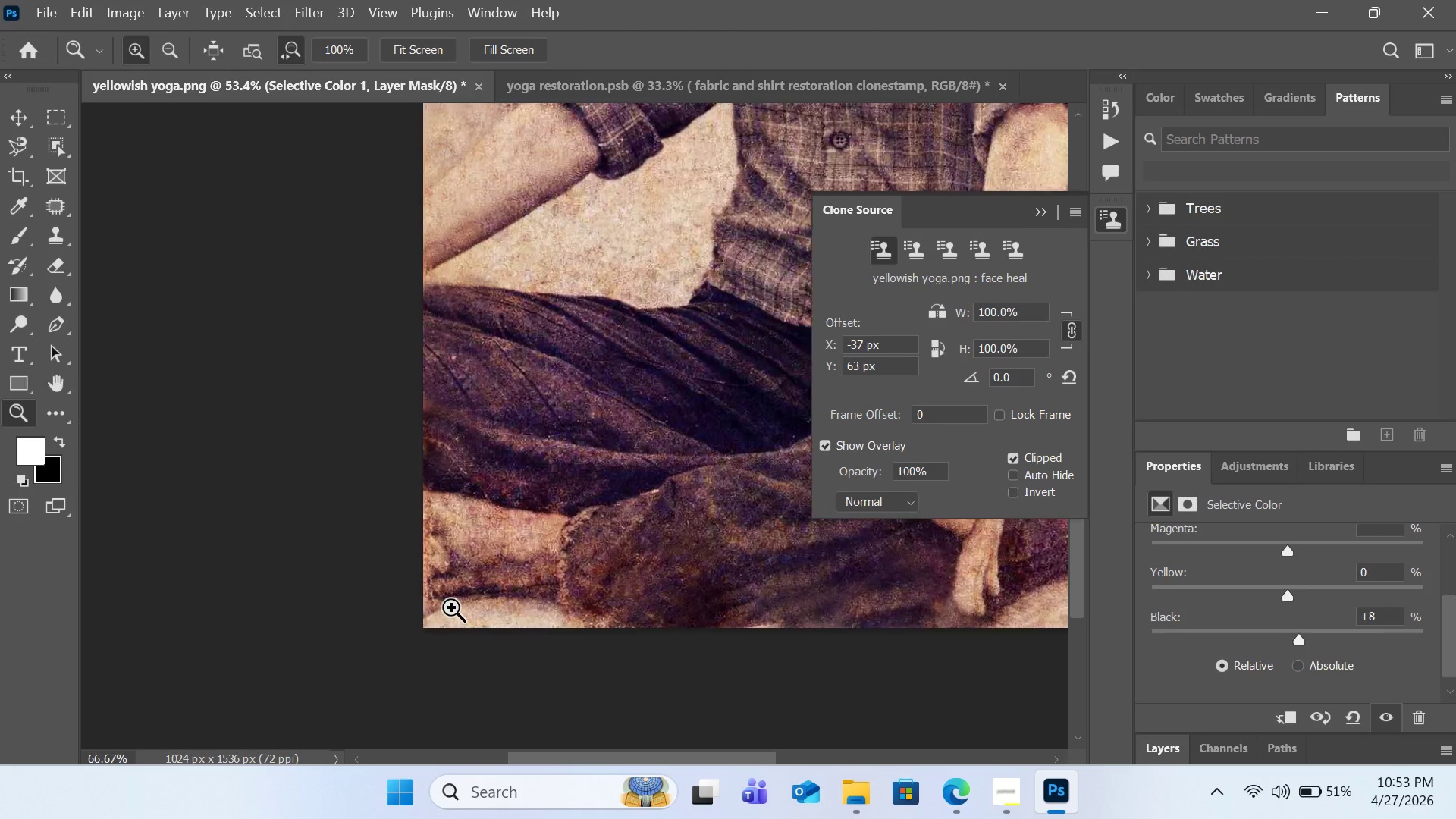 
triple_click([451, 607])
 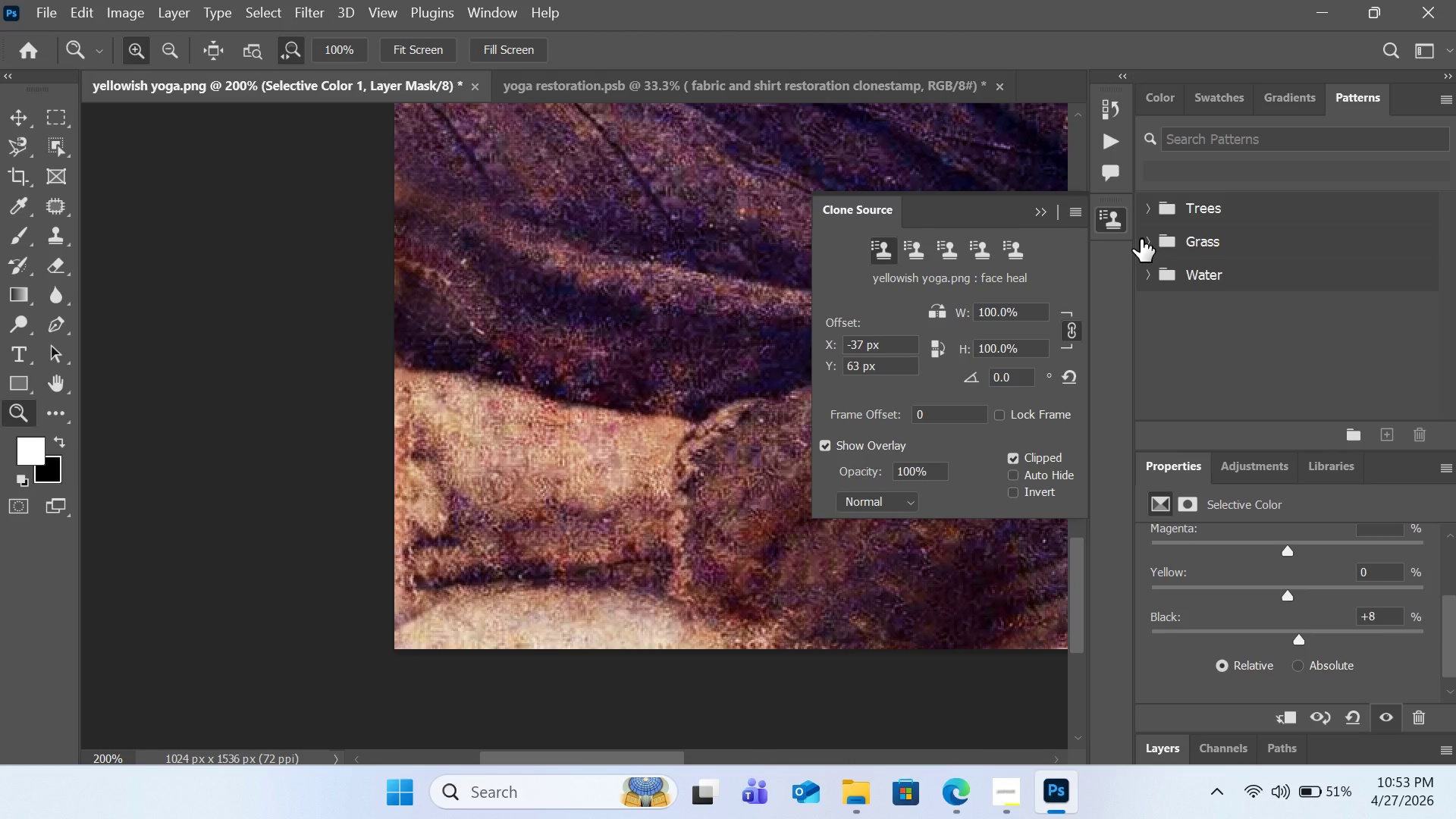 
wait(5.48)
 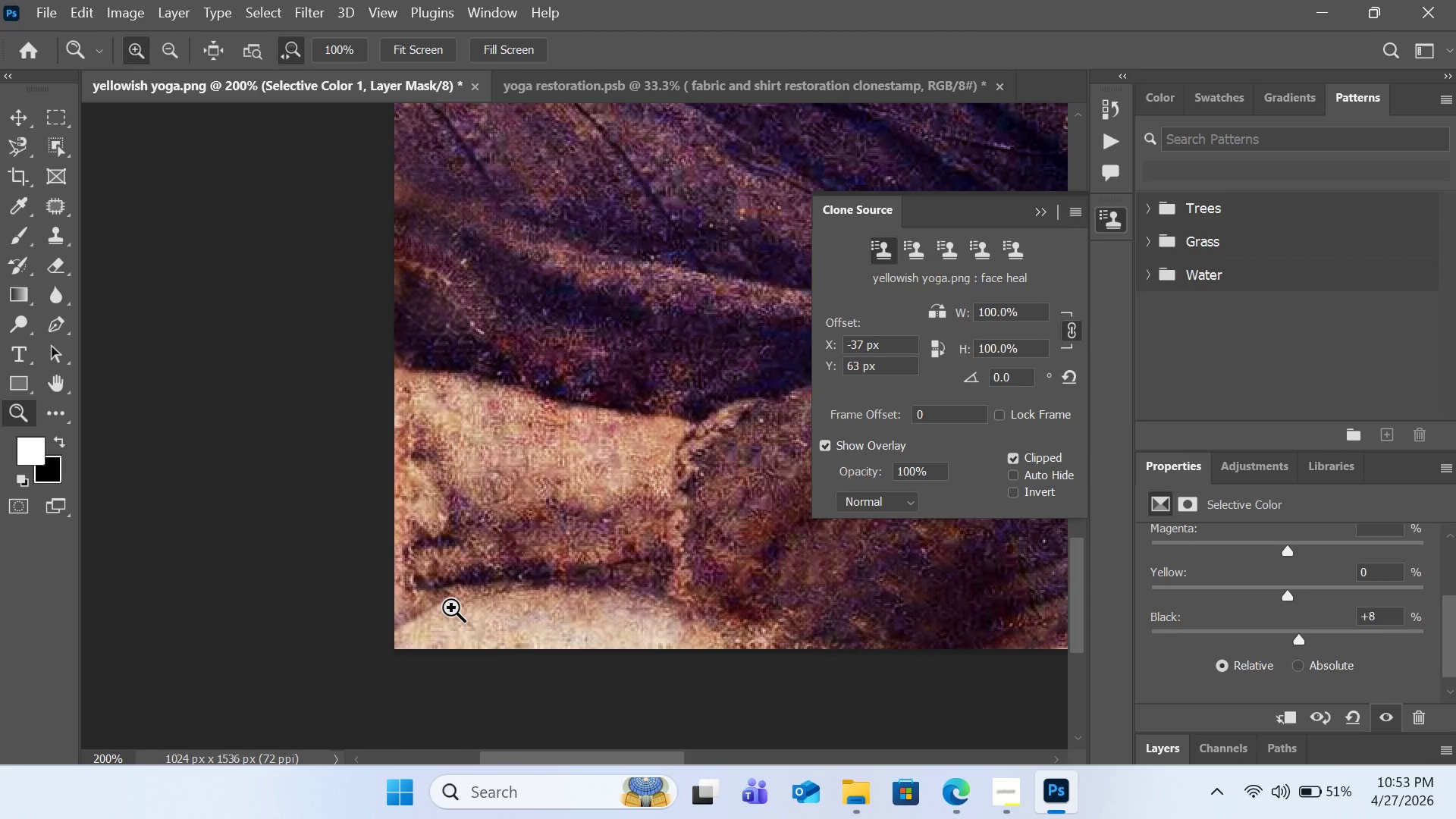 
key(Control+0)
 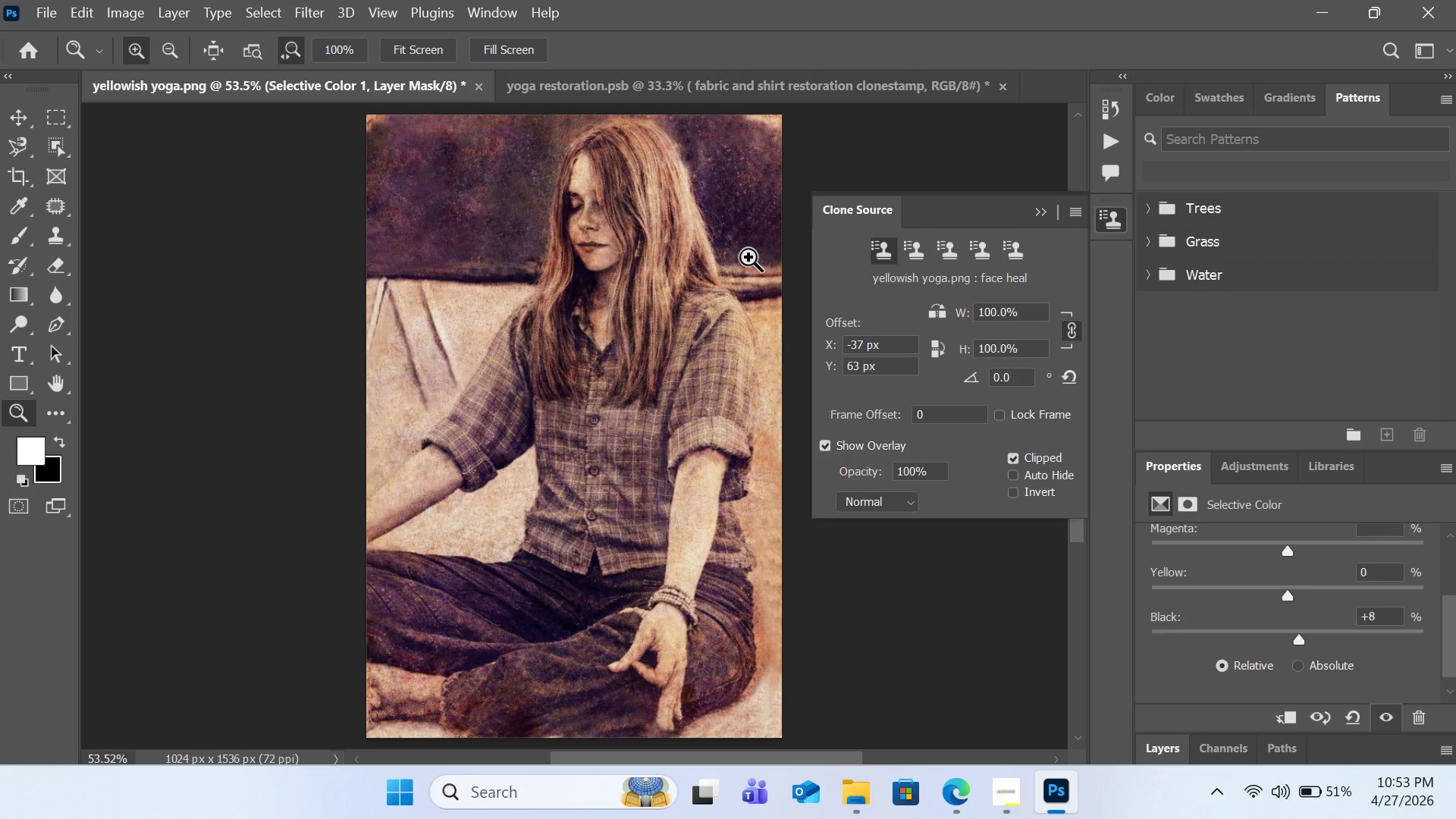 
wait(6.12)
 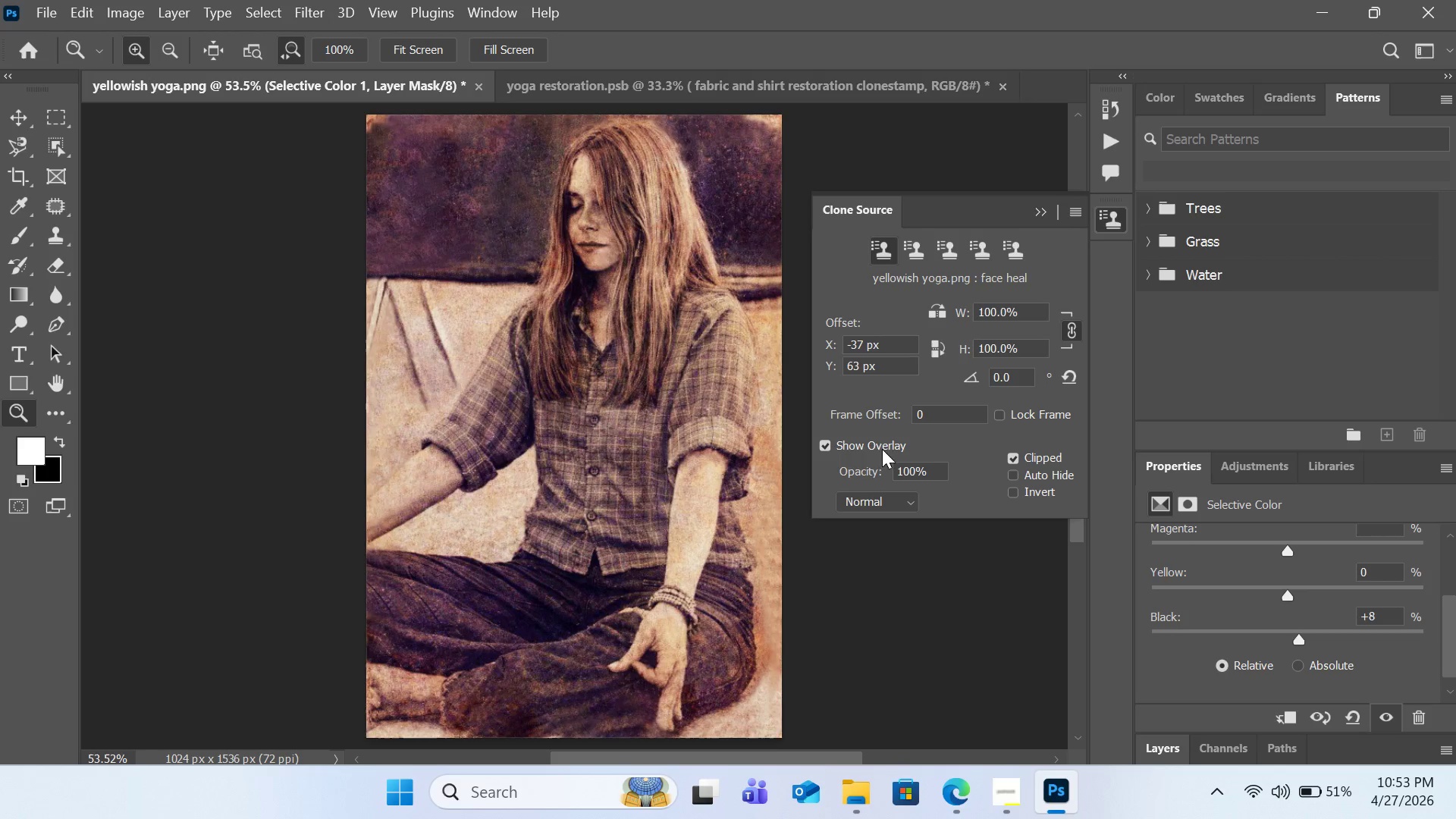 
key(S)
 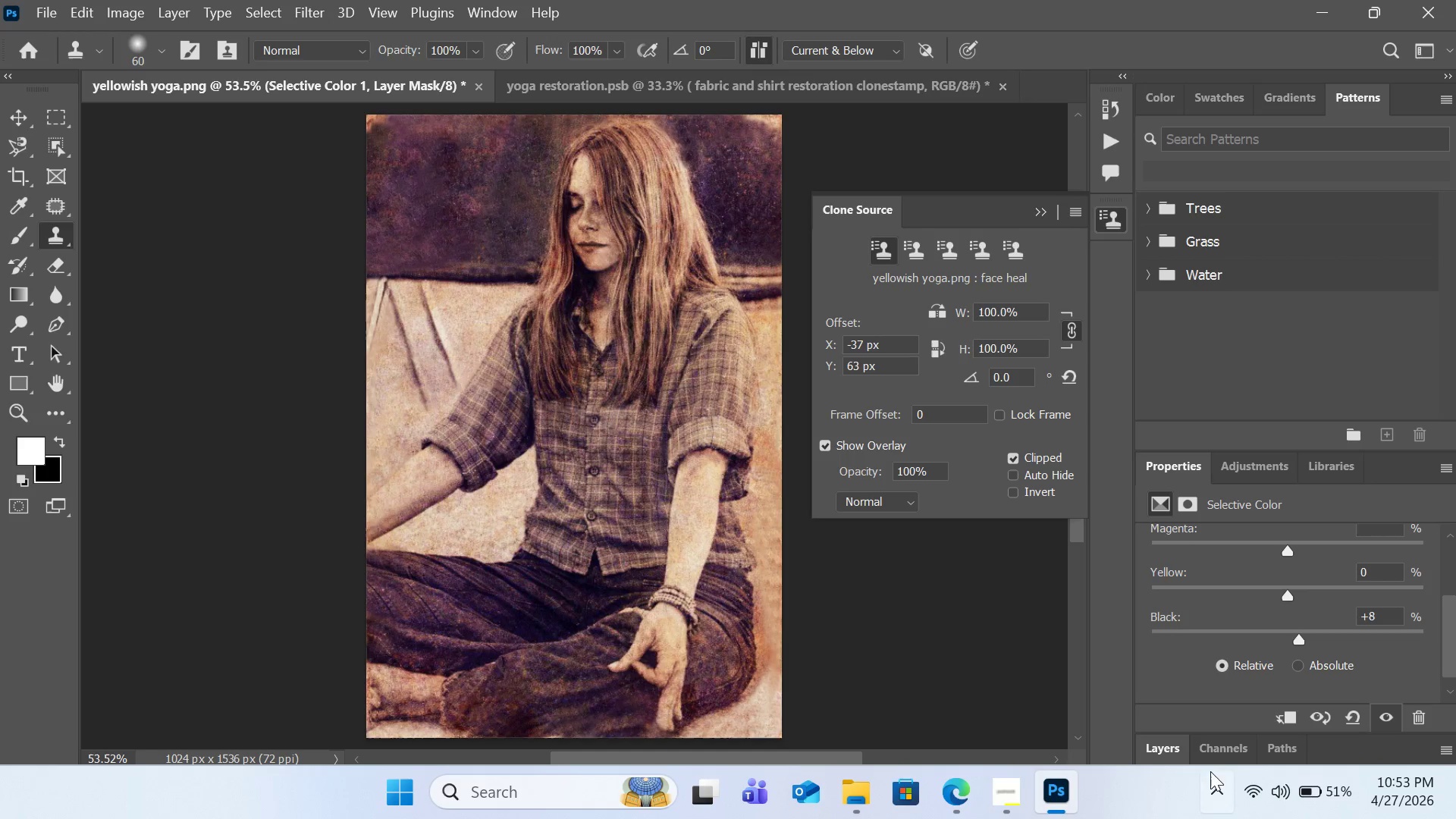 
left_click([1175, 742])
 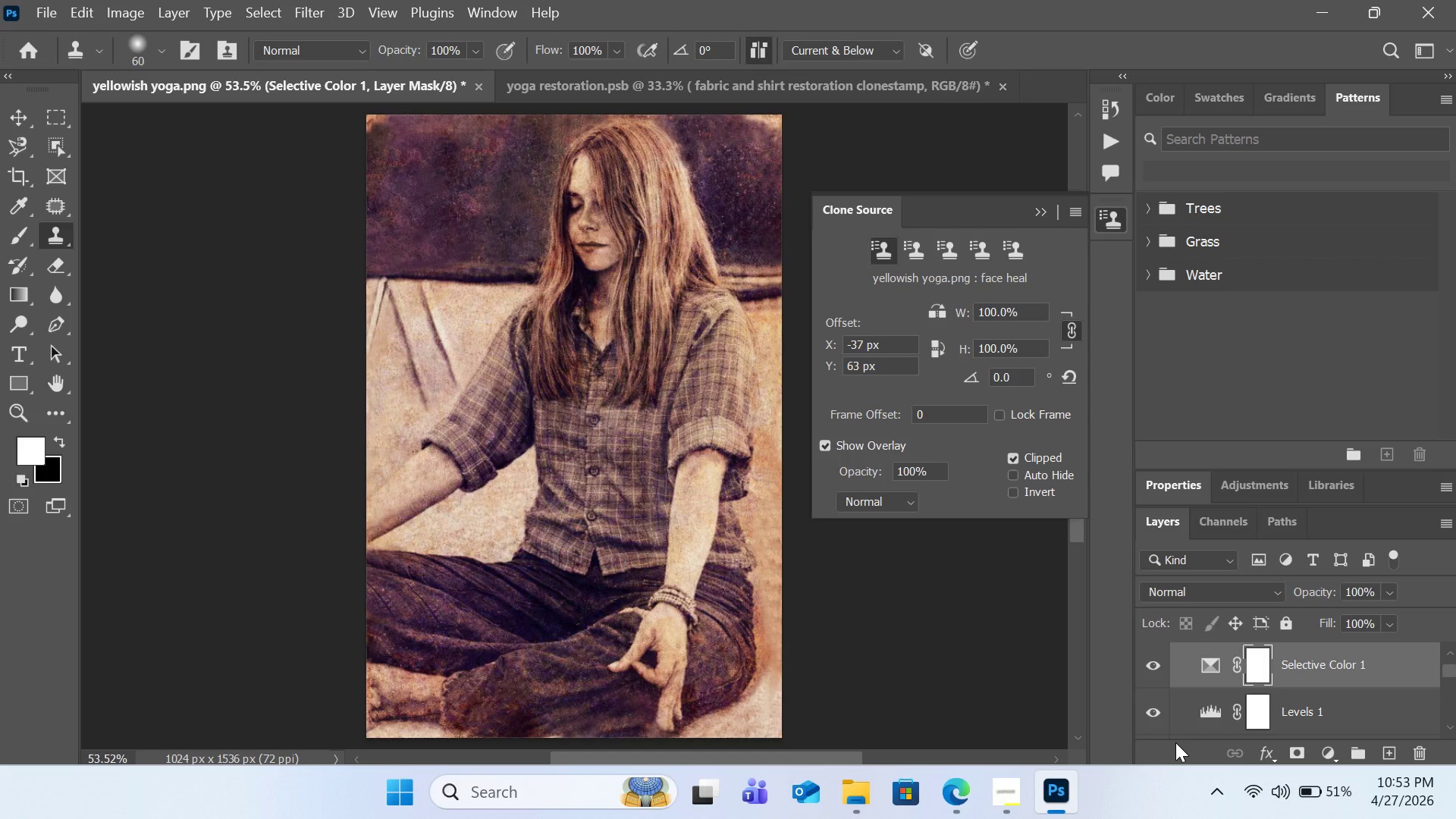 
wait(5.5)
 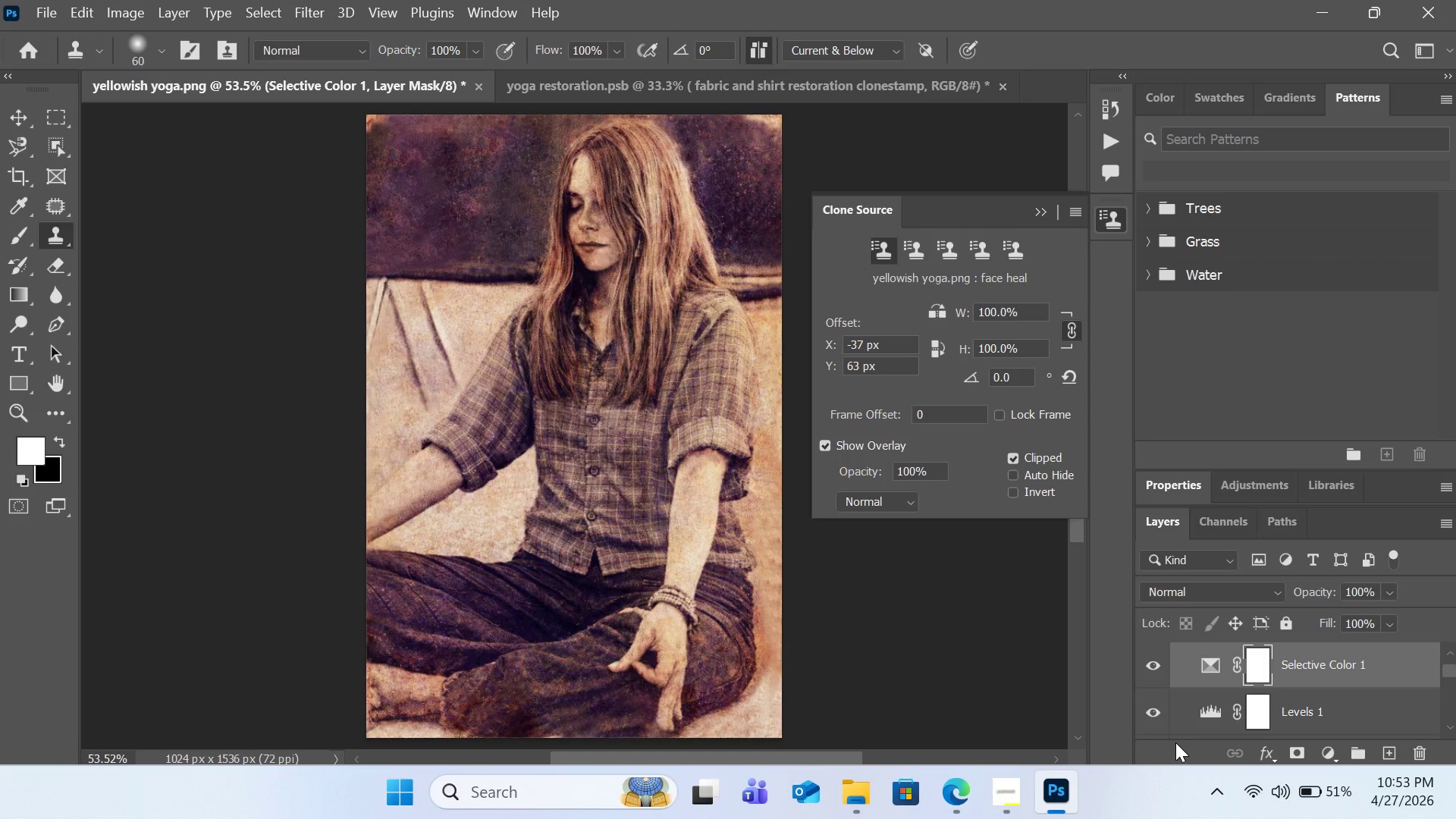 
scroll: coordinate [1199, 675], scroll_direction: down, amount: 1.0
 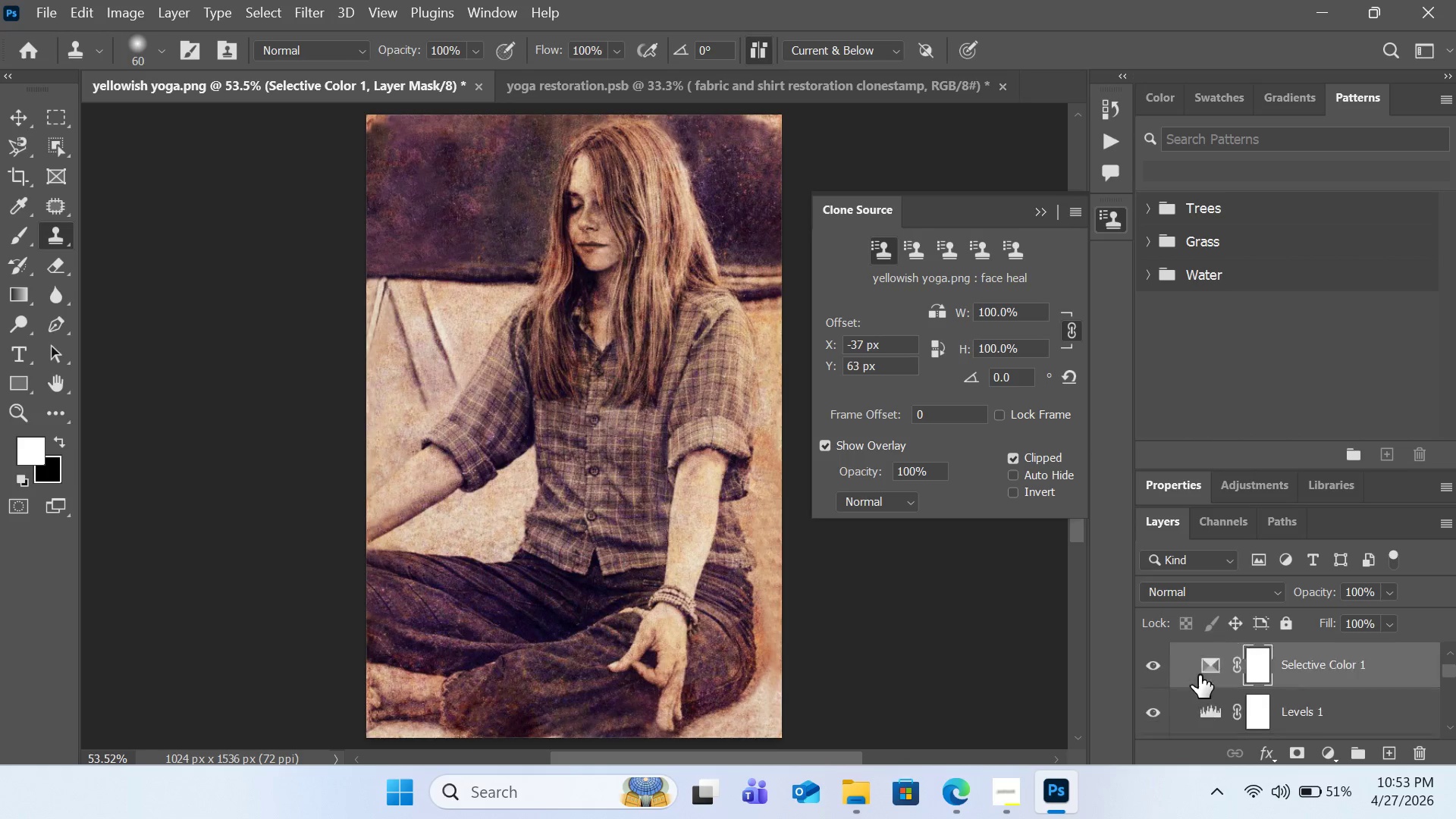 
scroll: coordinate [1199, 675], scroll_direction: up, amount: 2.0
 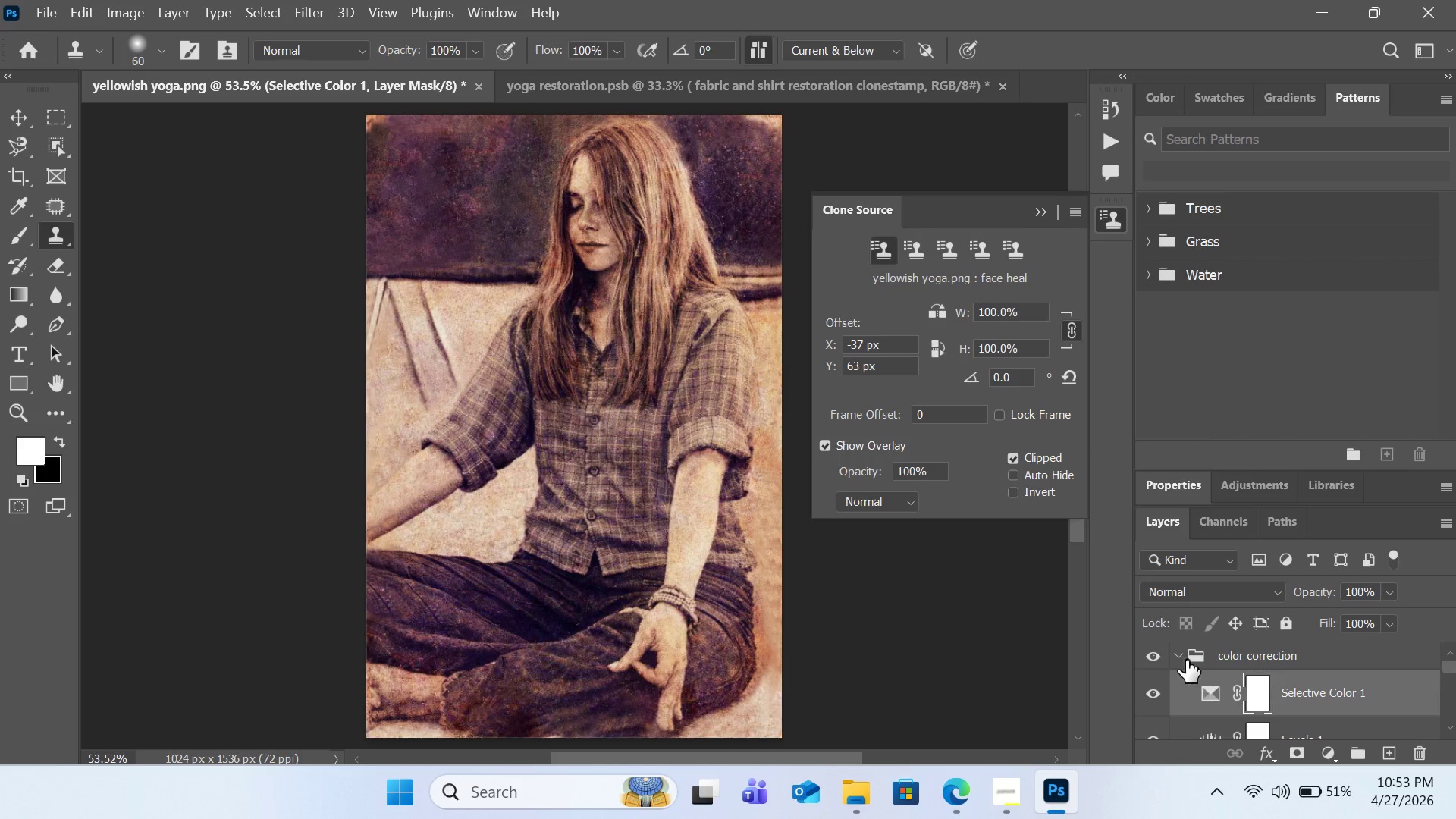 
left_click([1183, 654])
 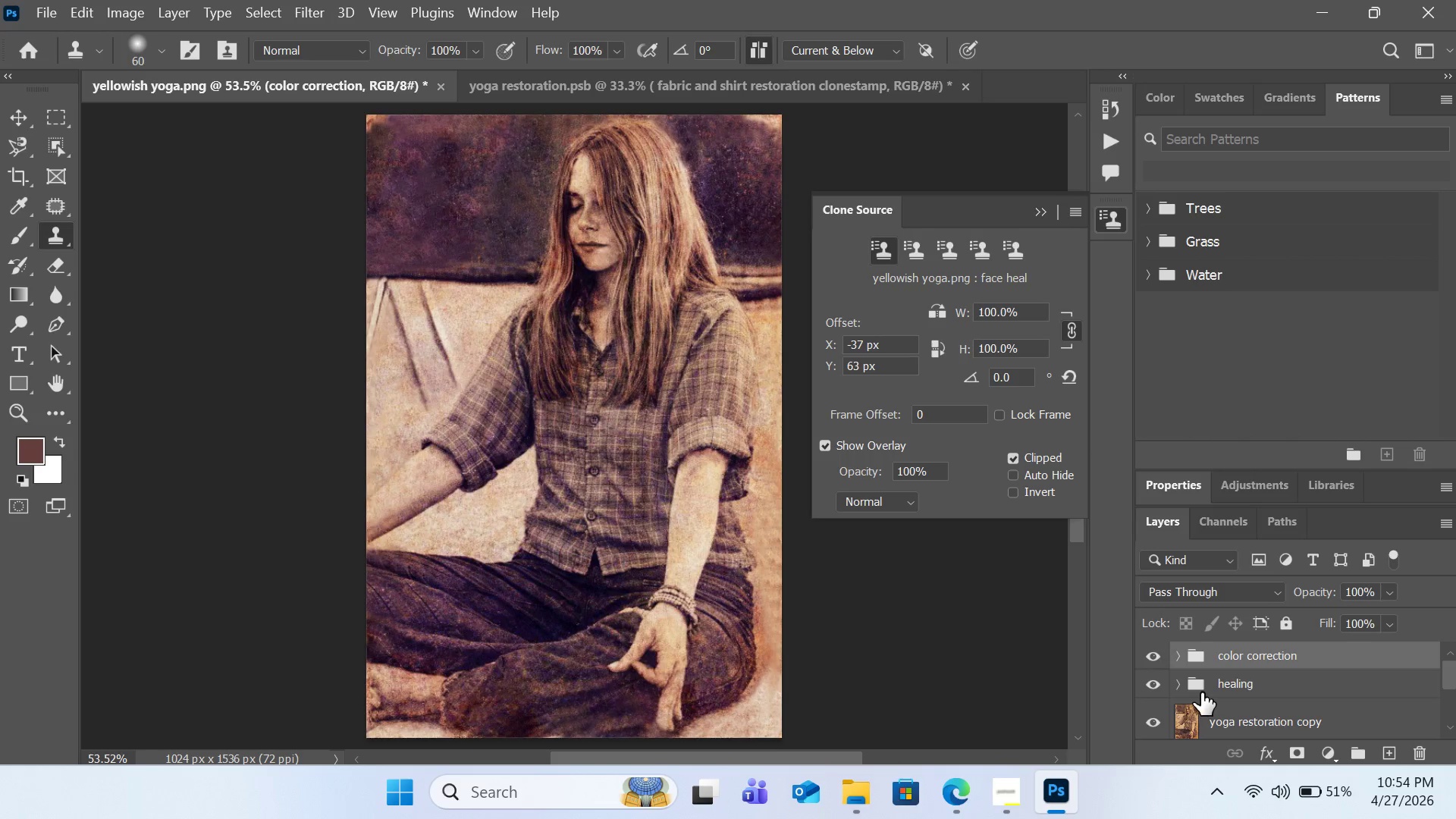 
scroll: coordinate [1211, 694], scroll_direction: up, amount: 1.0
 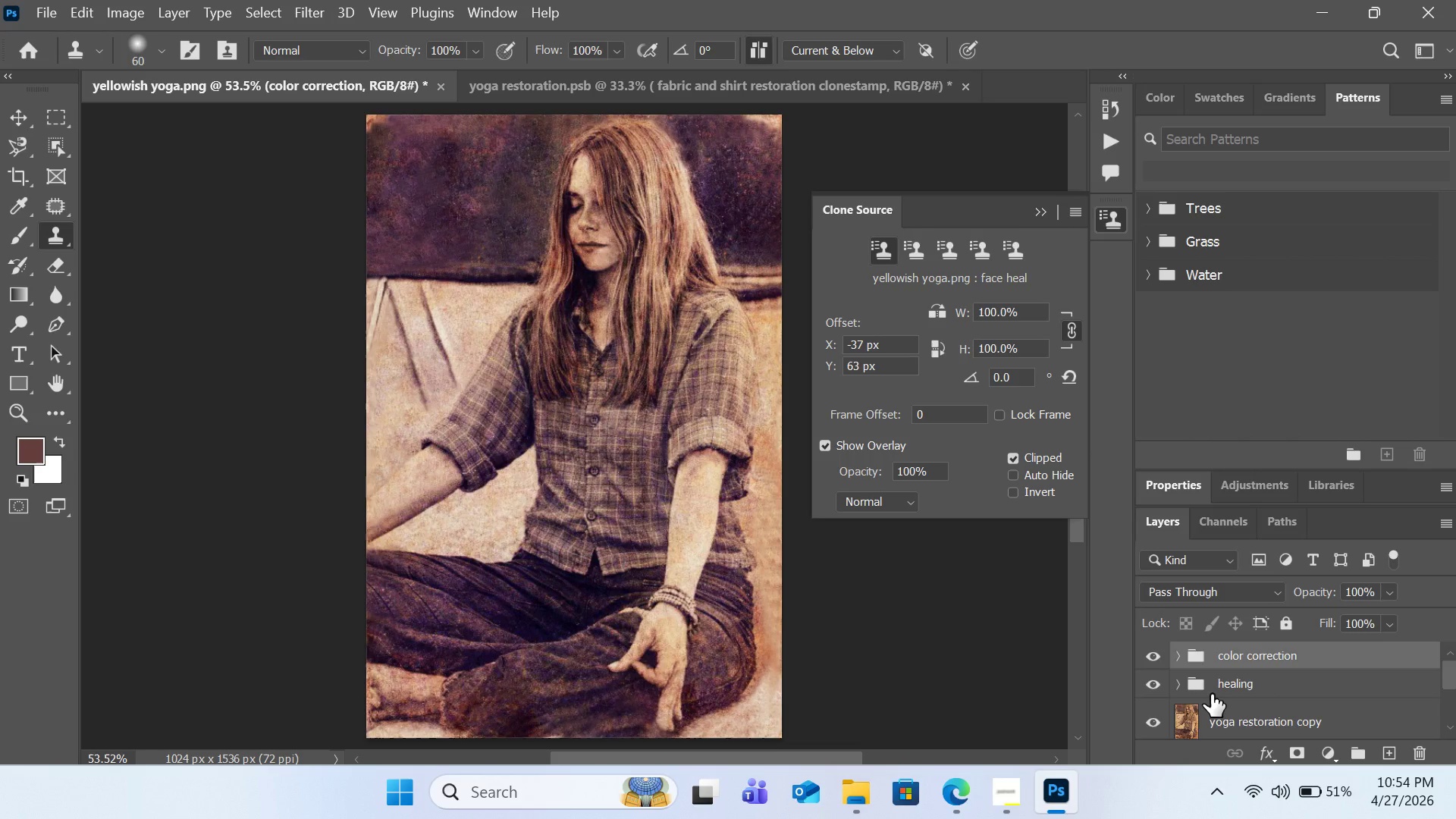 
scroll: coordinate [1211, 694], scroll_direction: down, amount: 2.0
 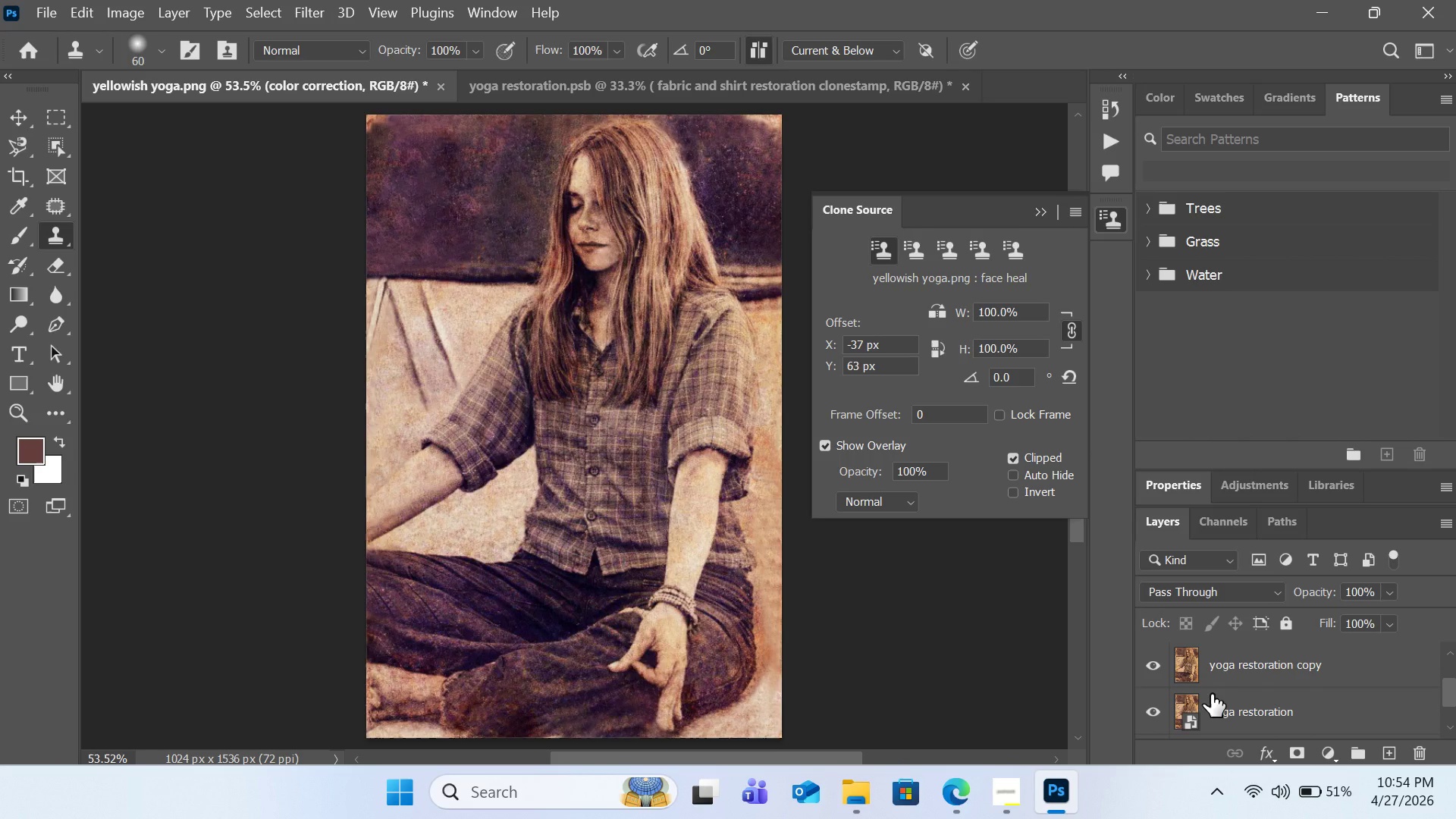 
scroll: coordinate [1251, 684], scroll_direction: up, amount: 7.0
 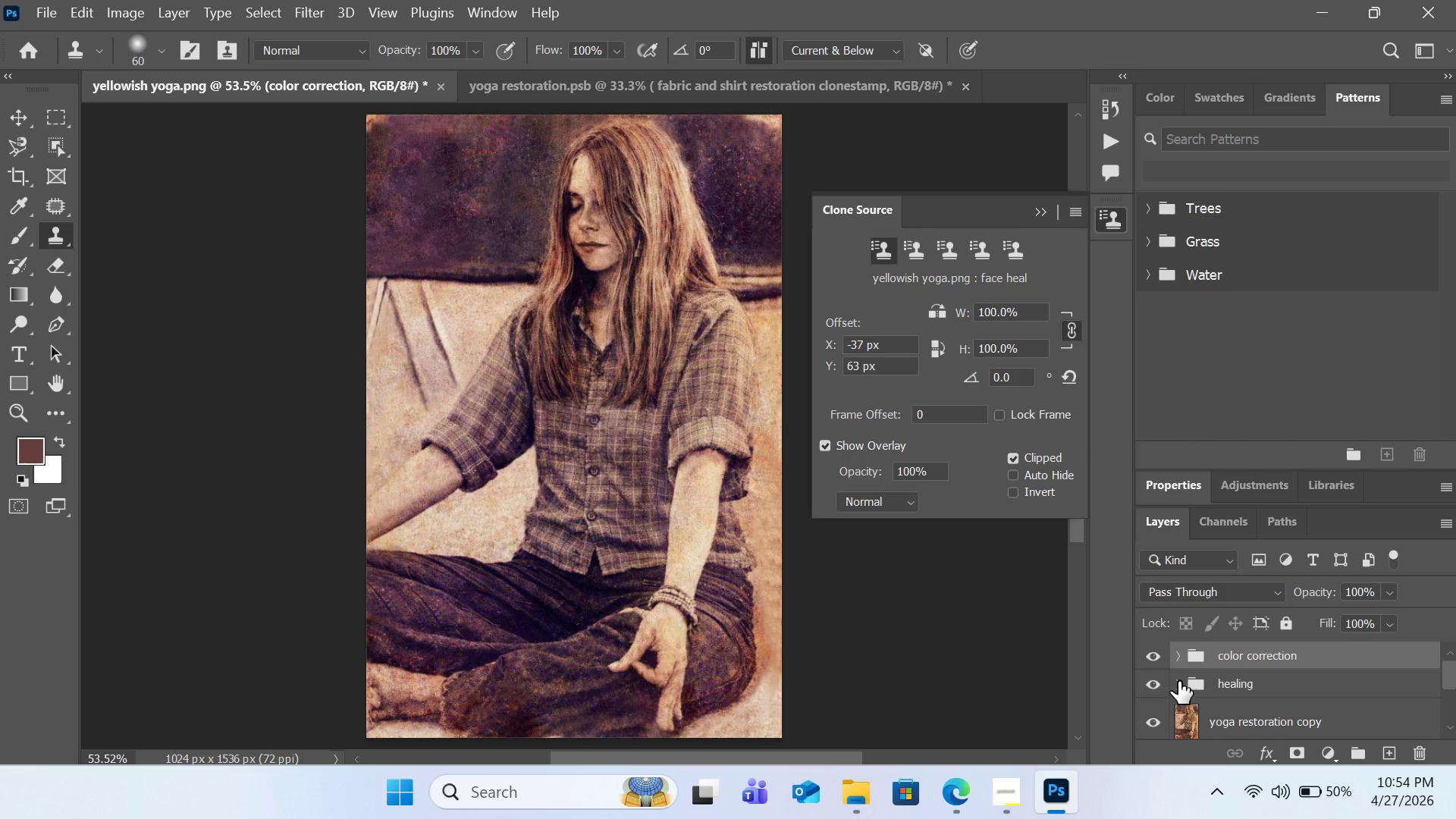 
left_click([1178, 681])
 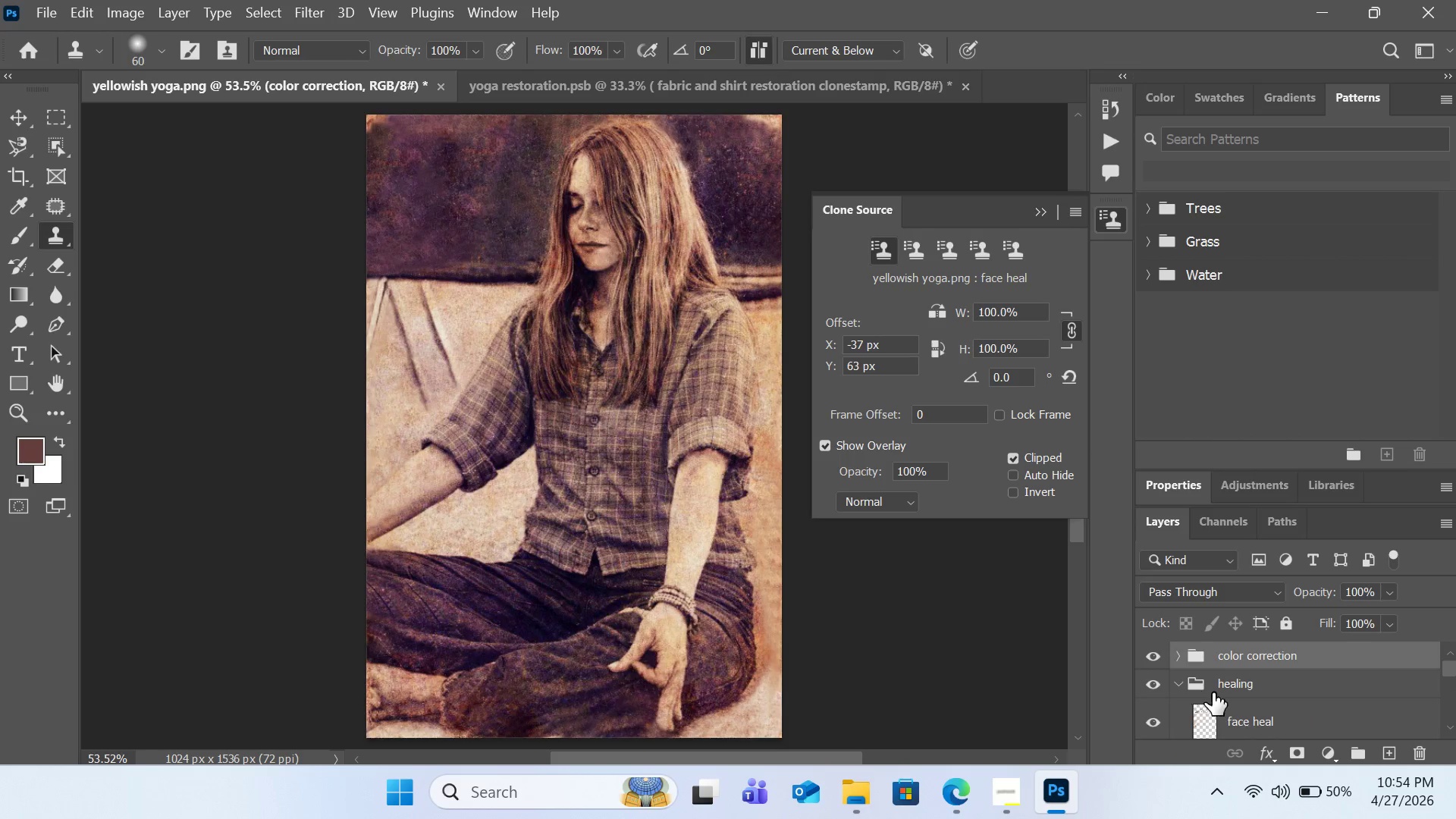 
scroll: coordinate [1214, 692], scroll_direction: none, amount: 0.0
 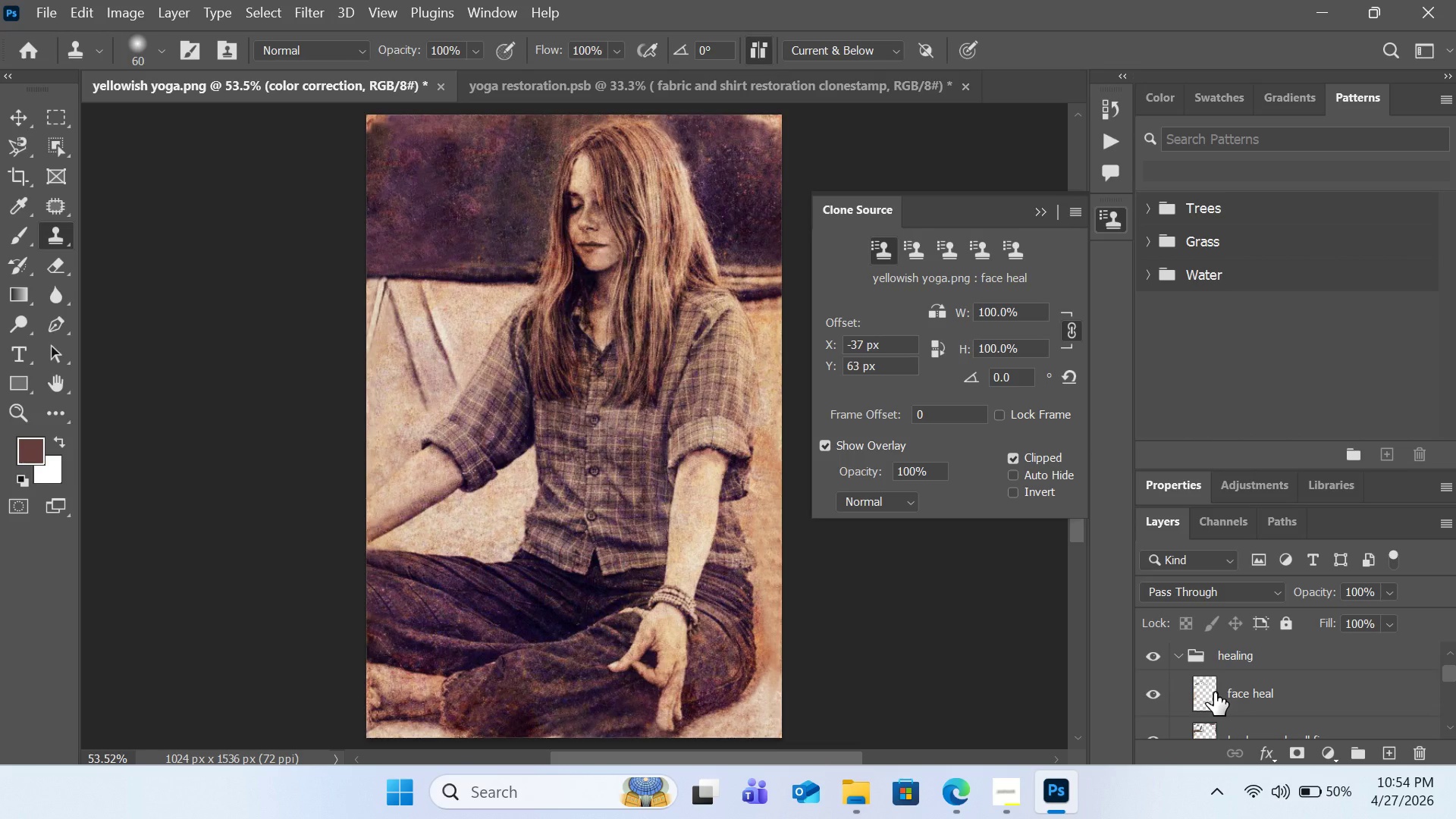 
scroll: coordinate [1214, 692], scroll_direction: down, amount: 1.0
 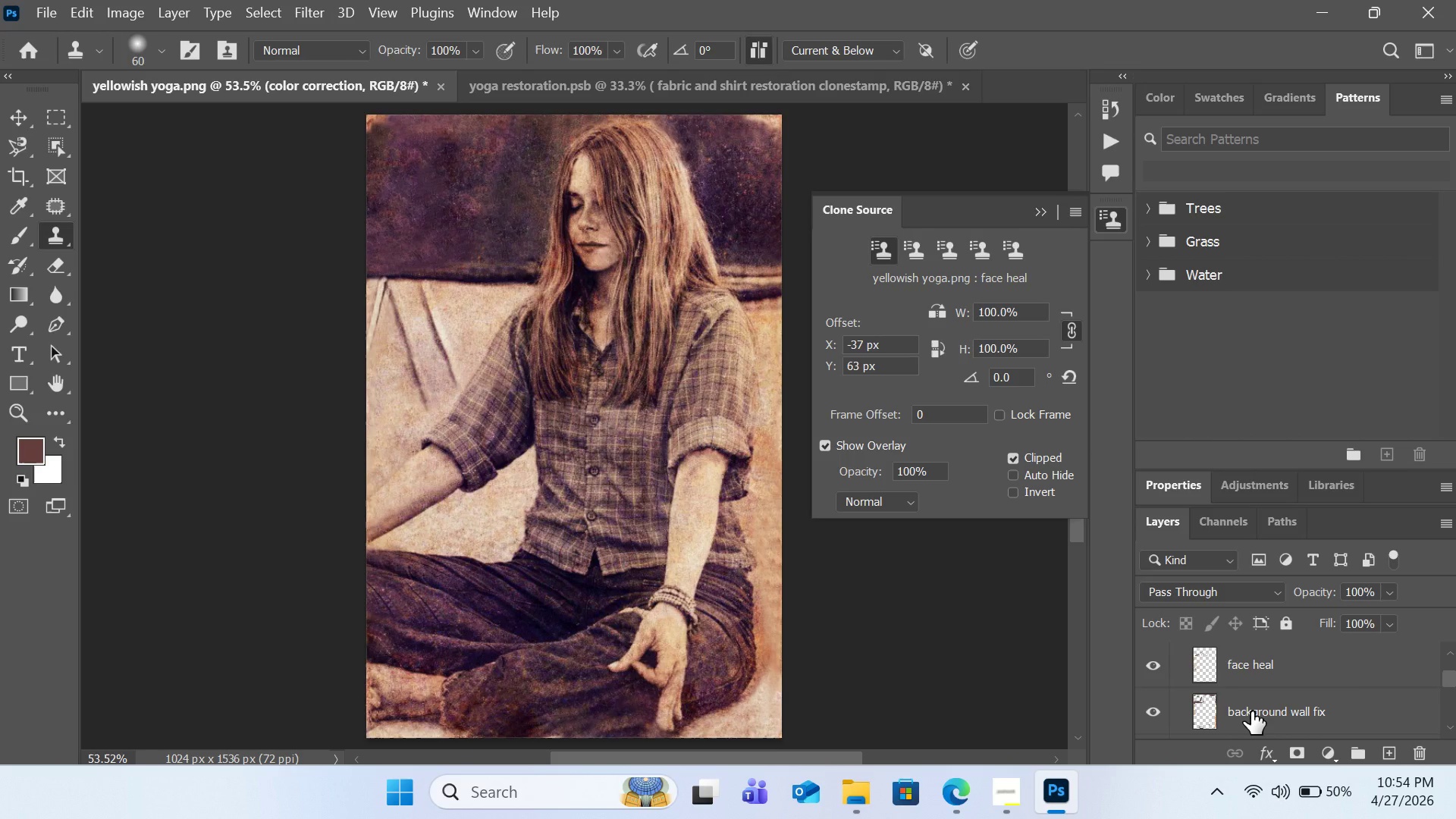 
left_click([1251, 711])
 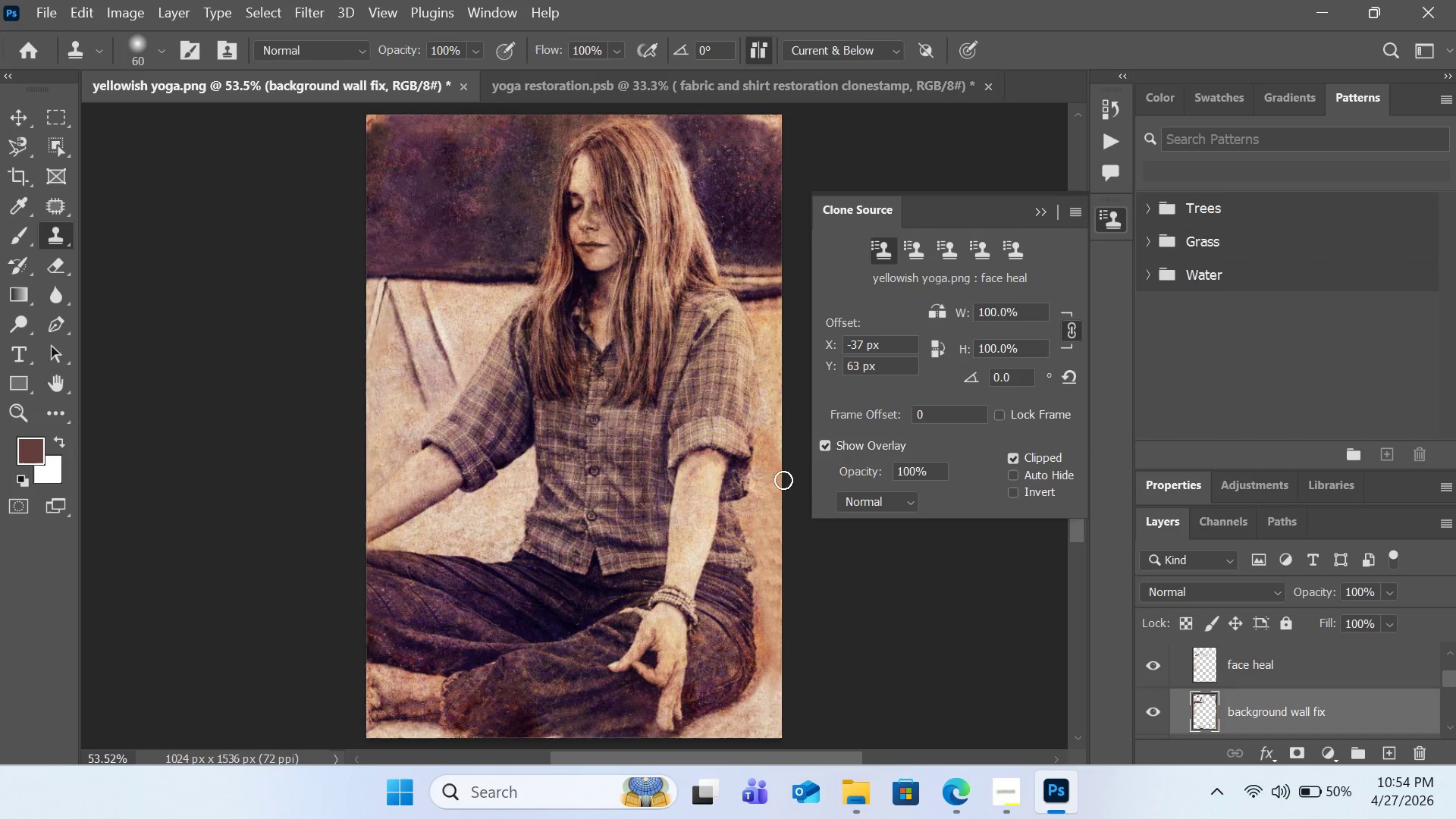 
hold_key(key=AltLeft, duration=1.78)
left_click([748, 471])
 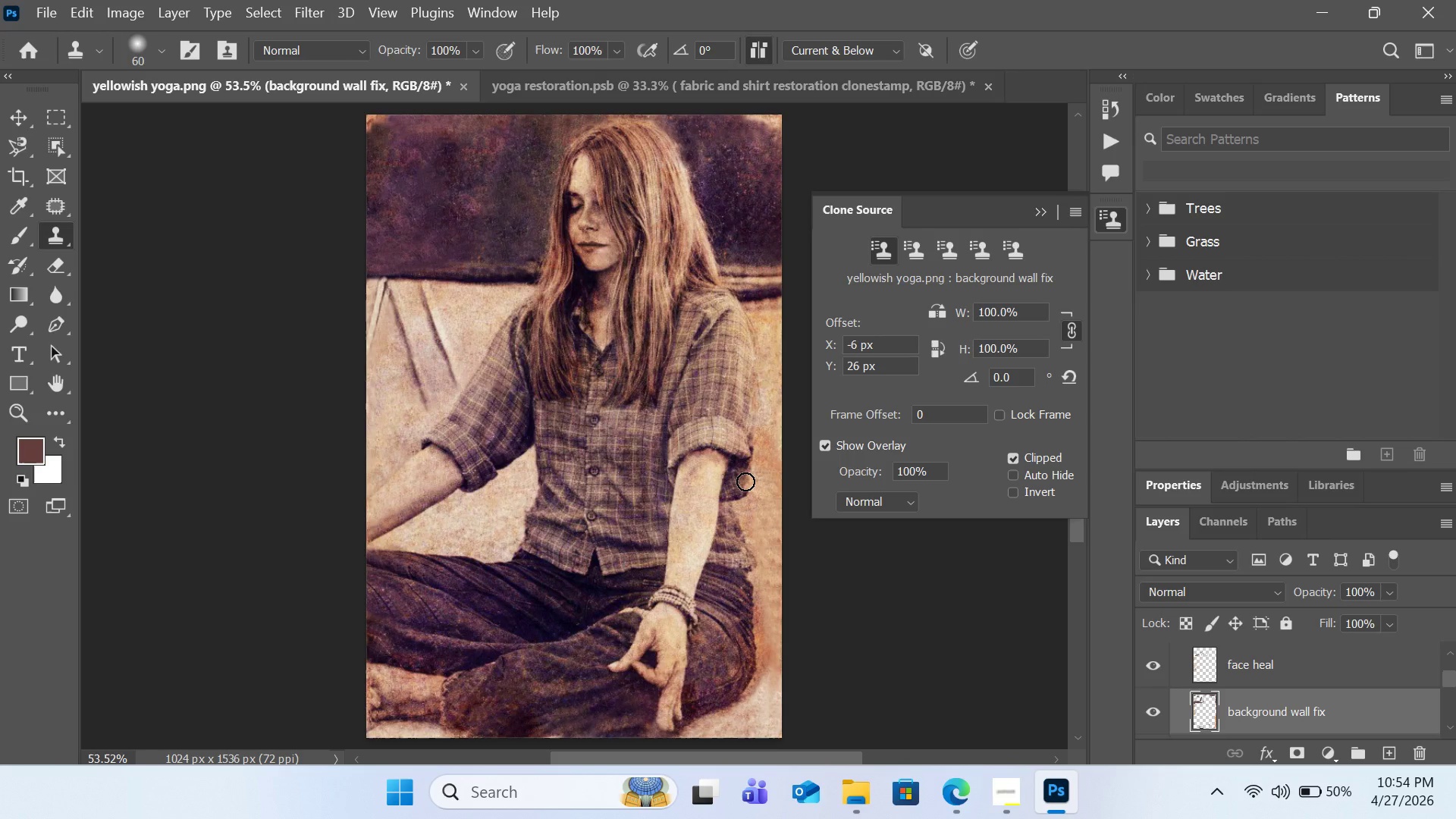 
left_click([745, 482])
 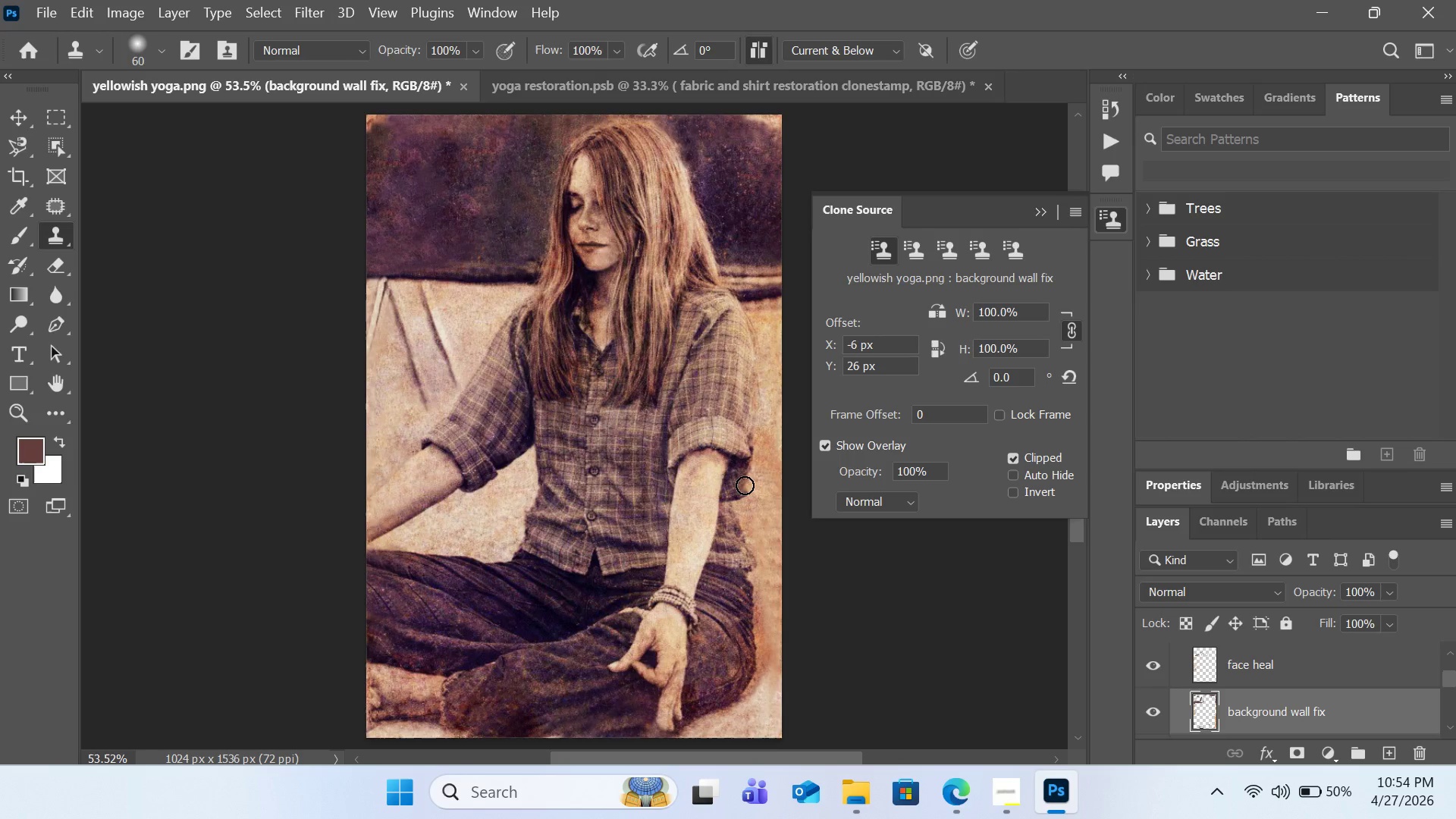 
left_click([745, 485])
 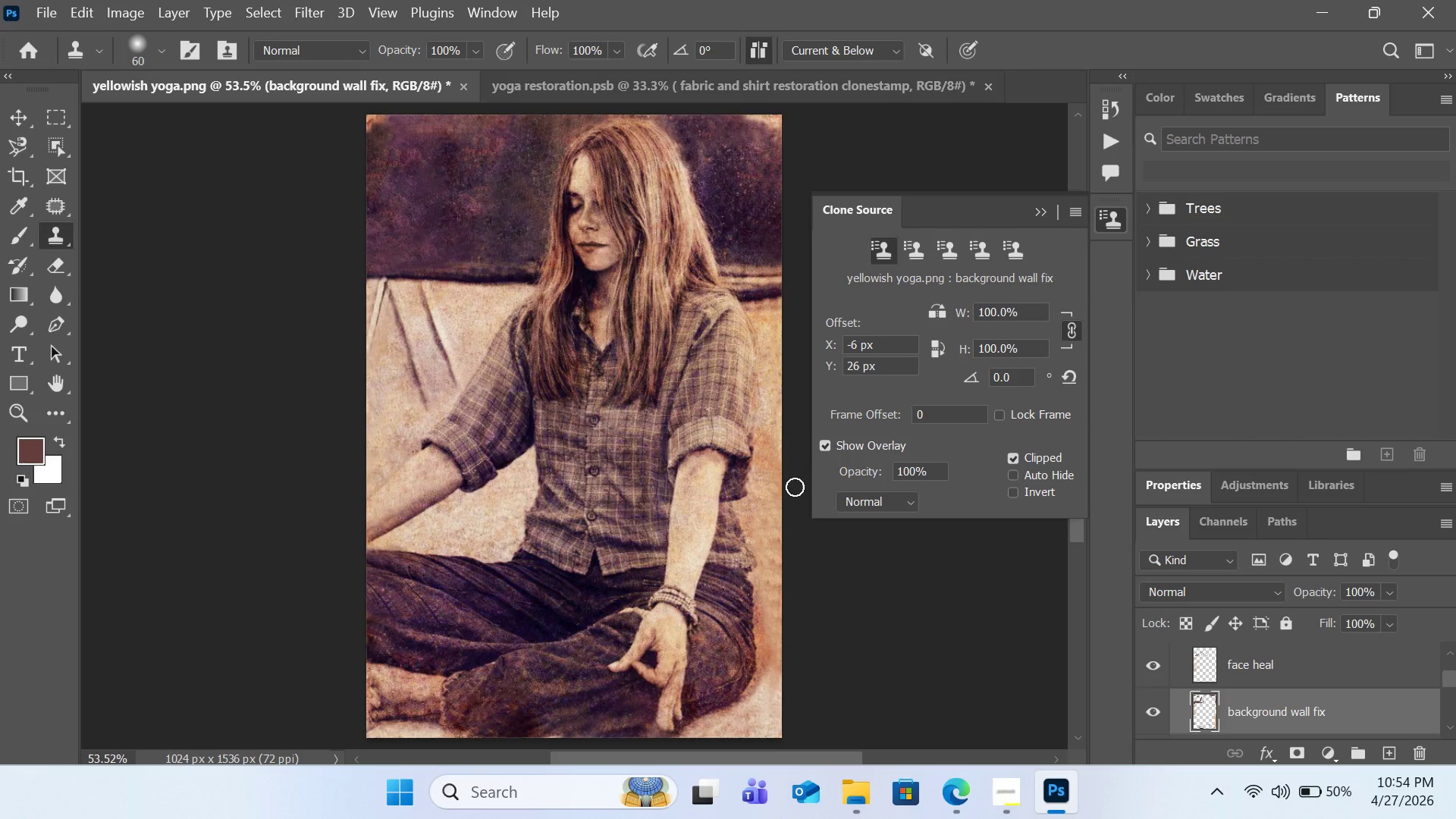 
hold_key(key=AltLeft, duration=0.47)
left_click([764, 511])
 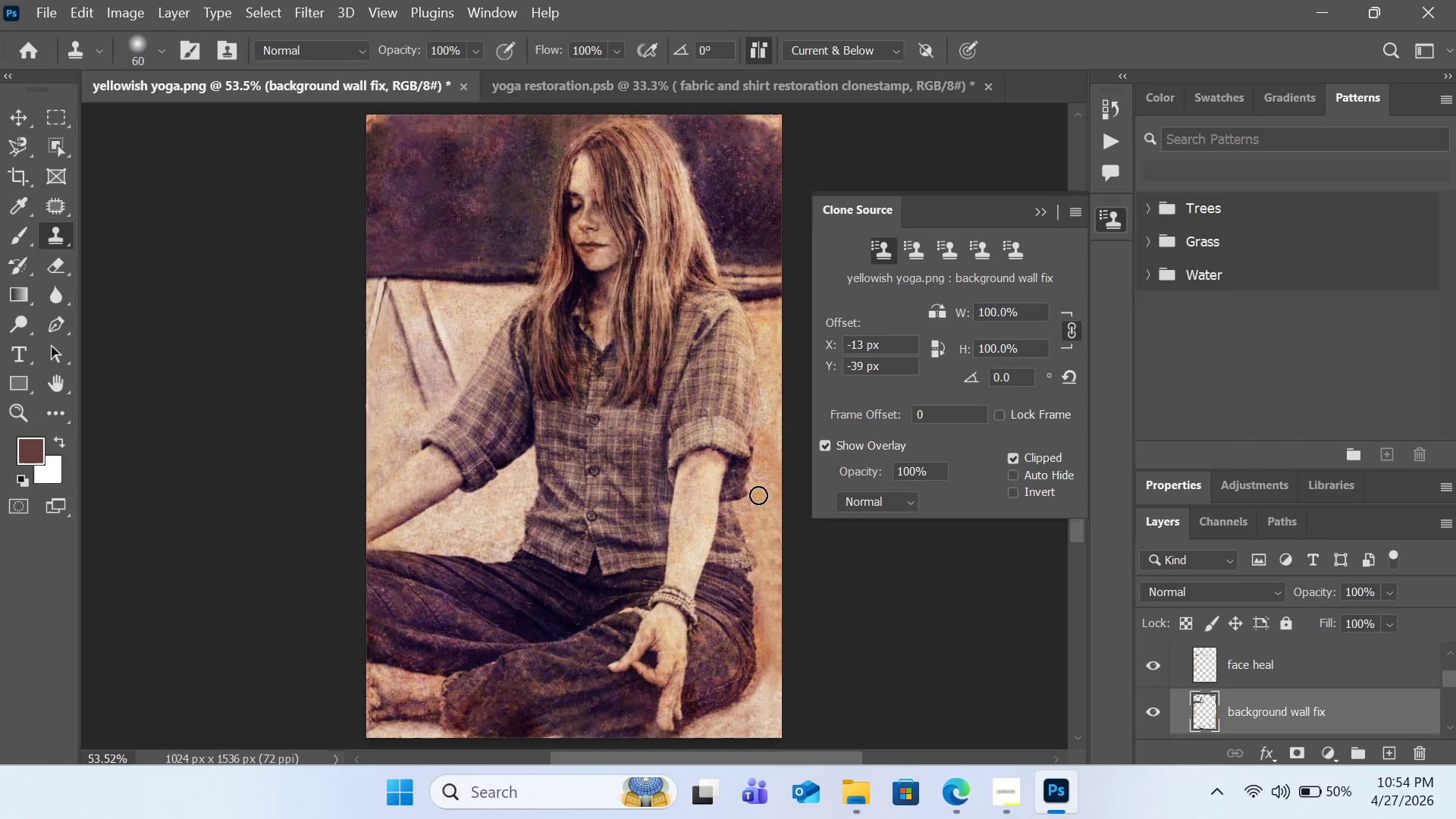 
double_click([758, 495])
 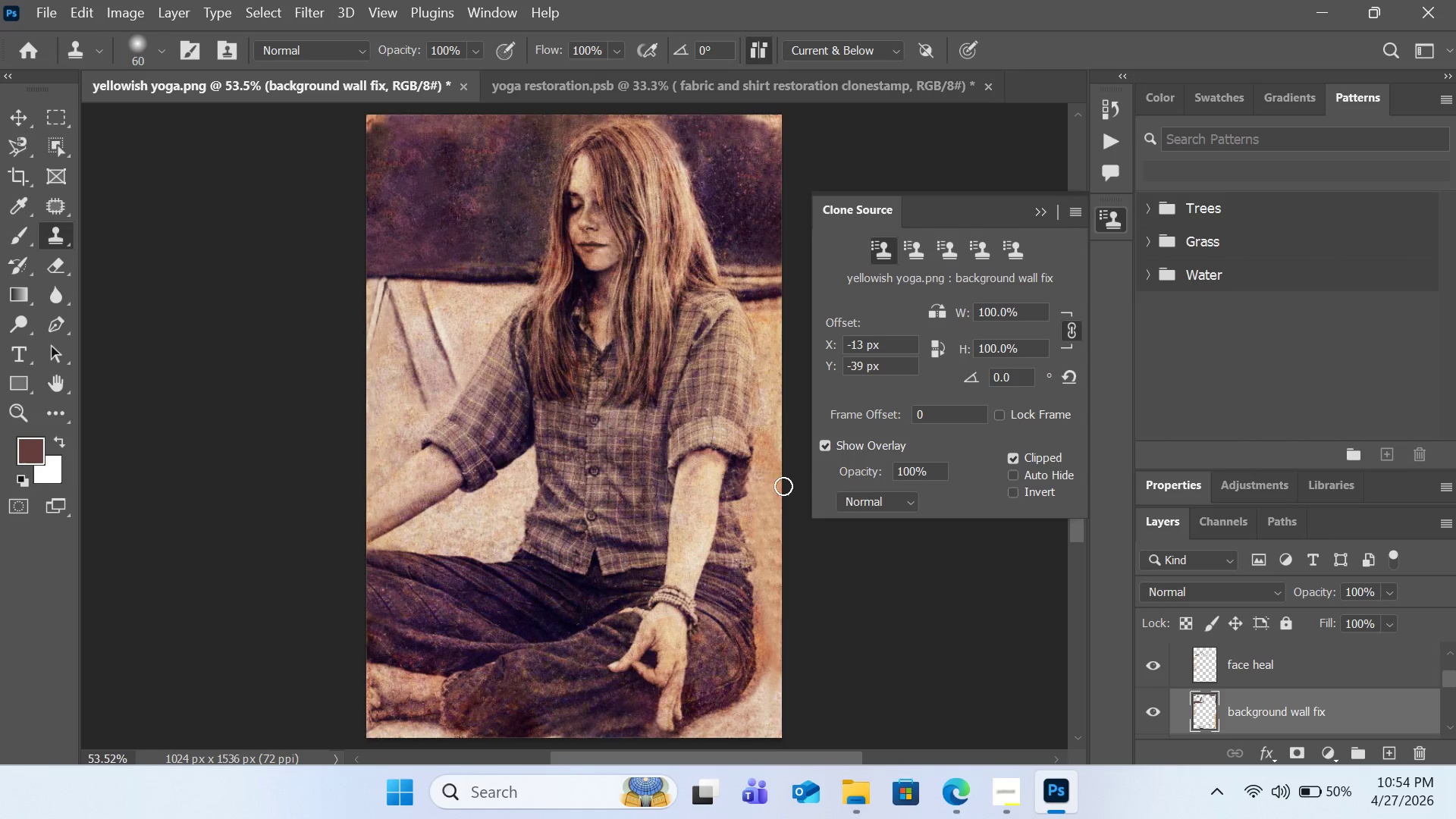 
left_click([783, 486])
 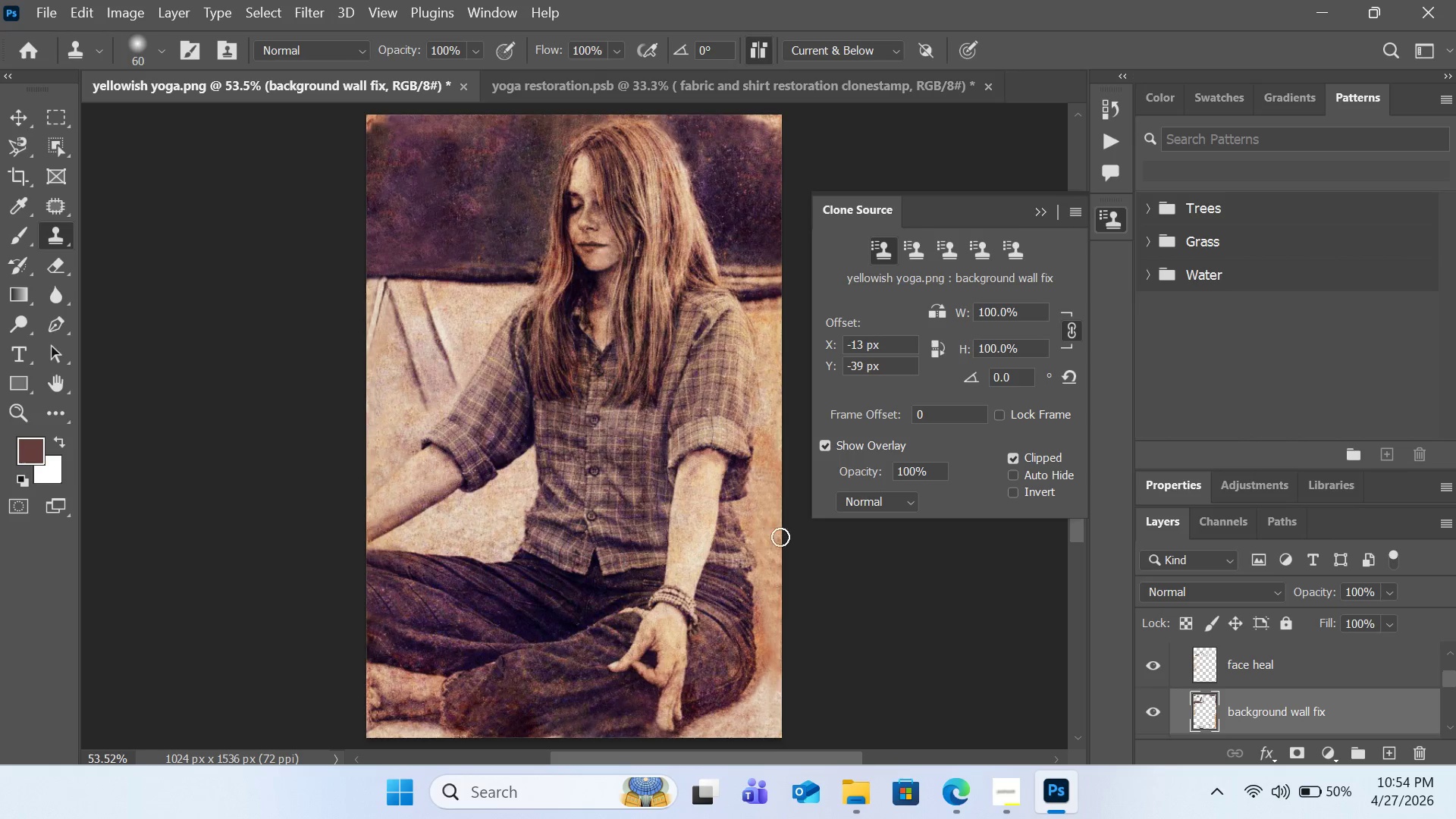 
hold_key(key=AltLeft, duration=0.62)
left_click([769, 548])
 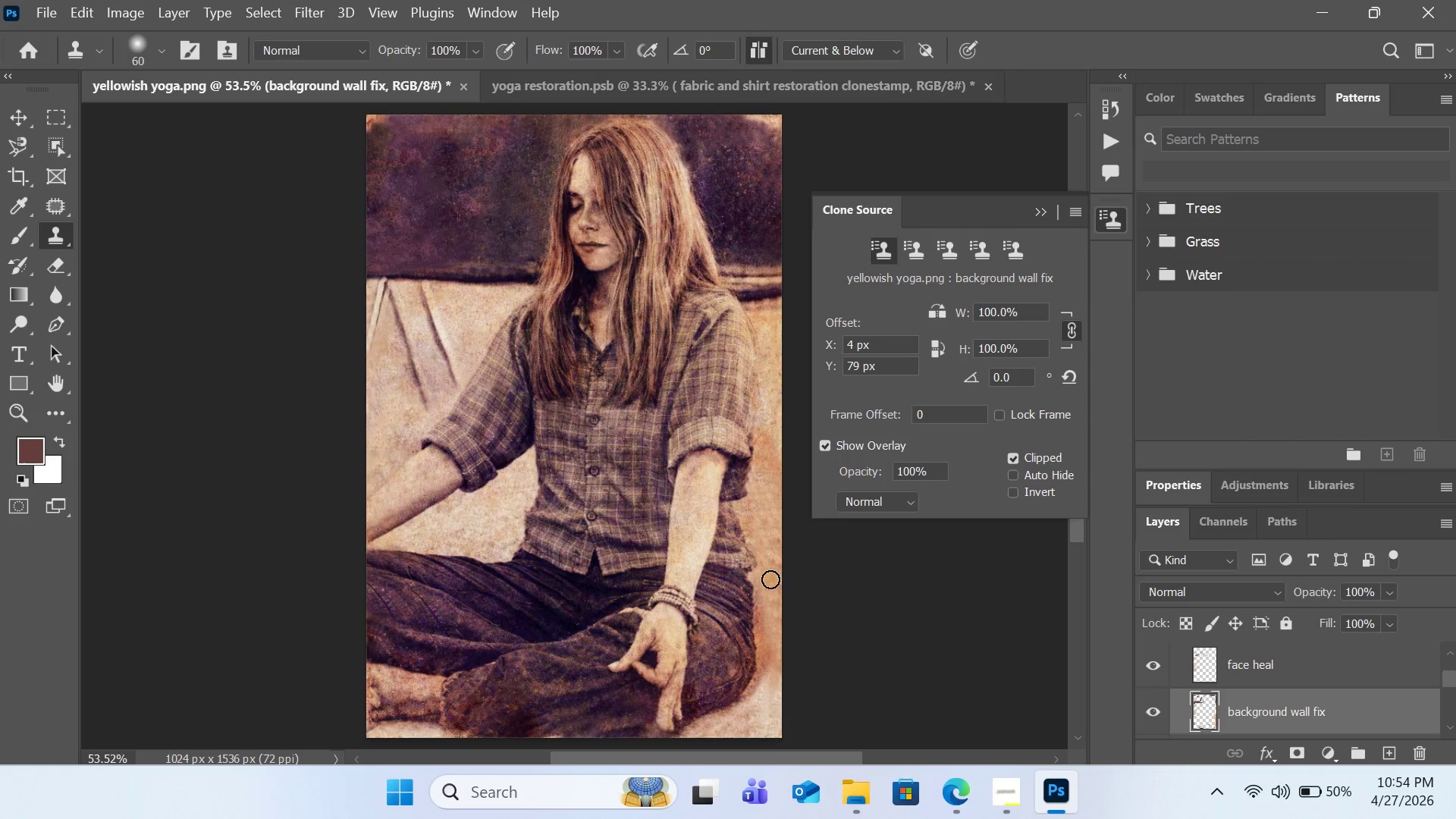 
left_click_drag(start_coordinate=[770, 579], to_coordinate=[785, 629])
 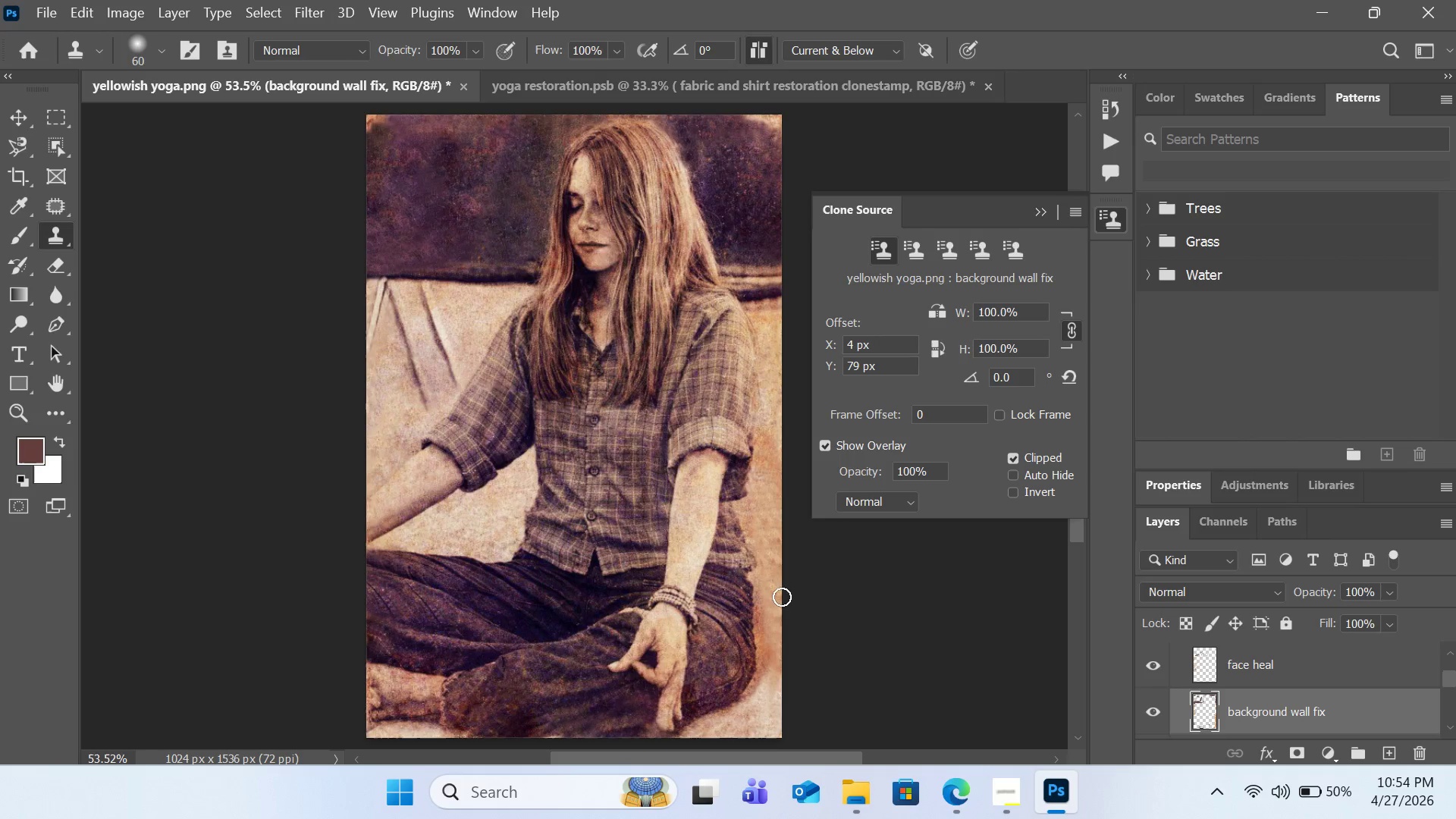 
hold_key(key=AltLeft, duration=0.38)
left_click([773, 566])
 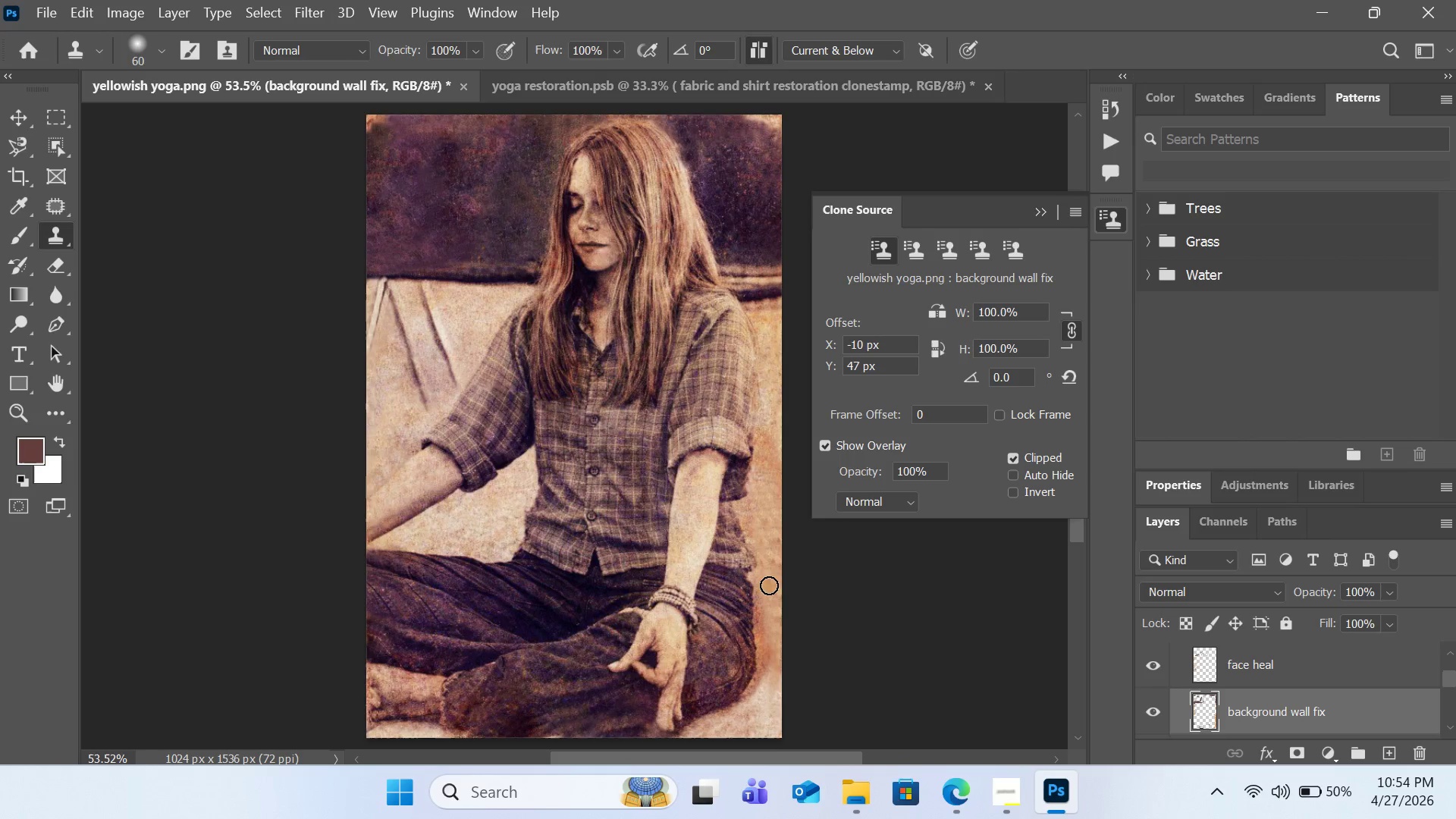 
left_click_drag(start_coordinate=[770, 590], to_coordinate=[792, 623])
 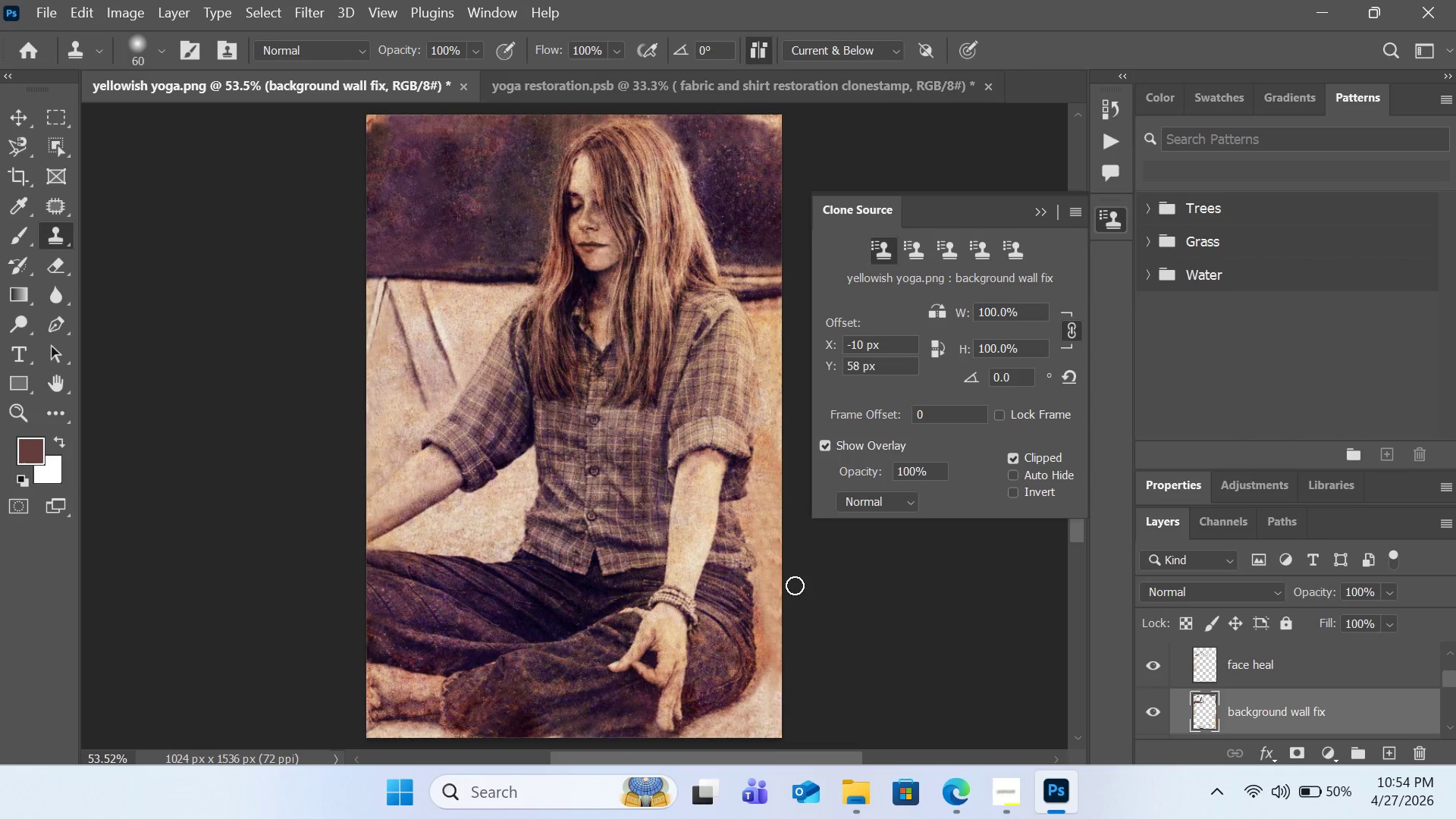 
hold_key(key=AltLeft, duration=0.45)
left_click([771, 576])
 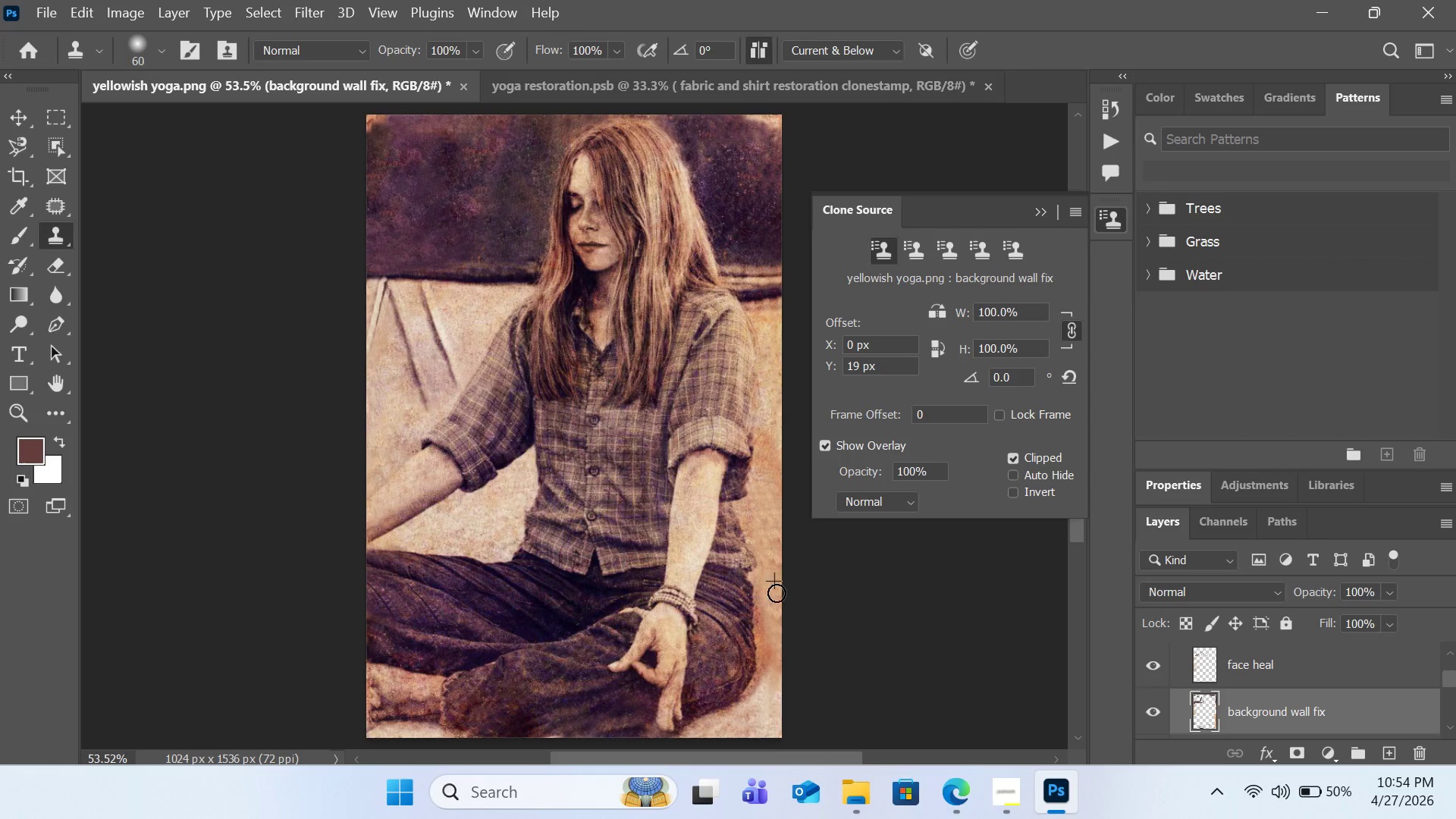 
left_click_drag(start_coordinate=[771, 585], to_coordinate=[777, 595])
 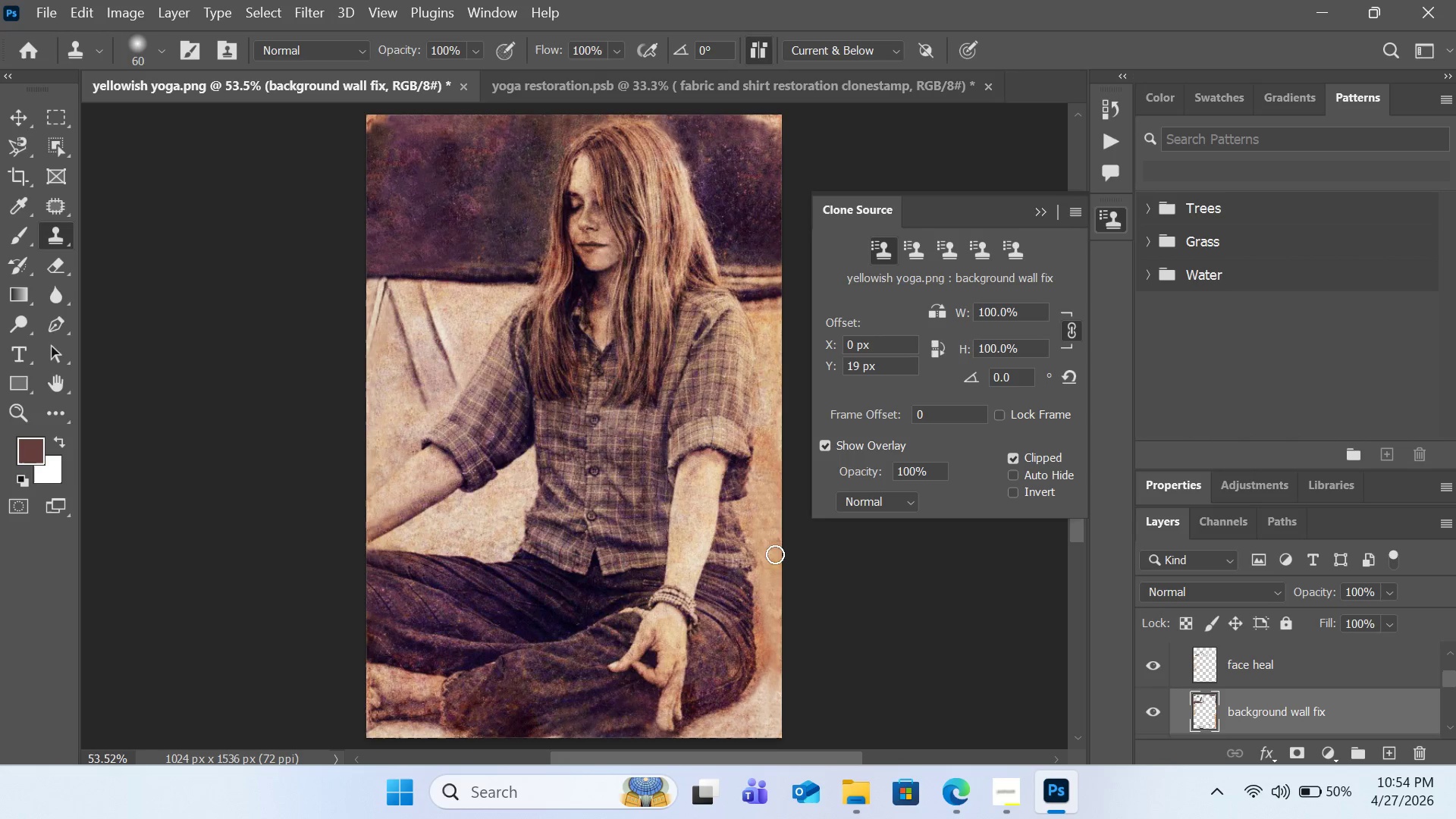 
hold_key(key=AltLeft, duration=0.48)
 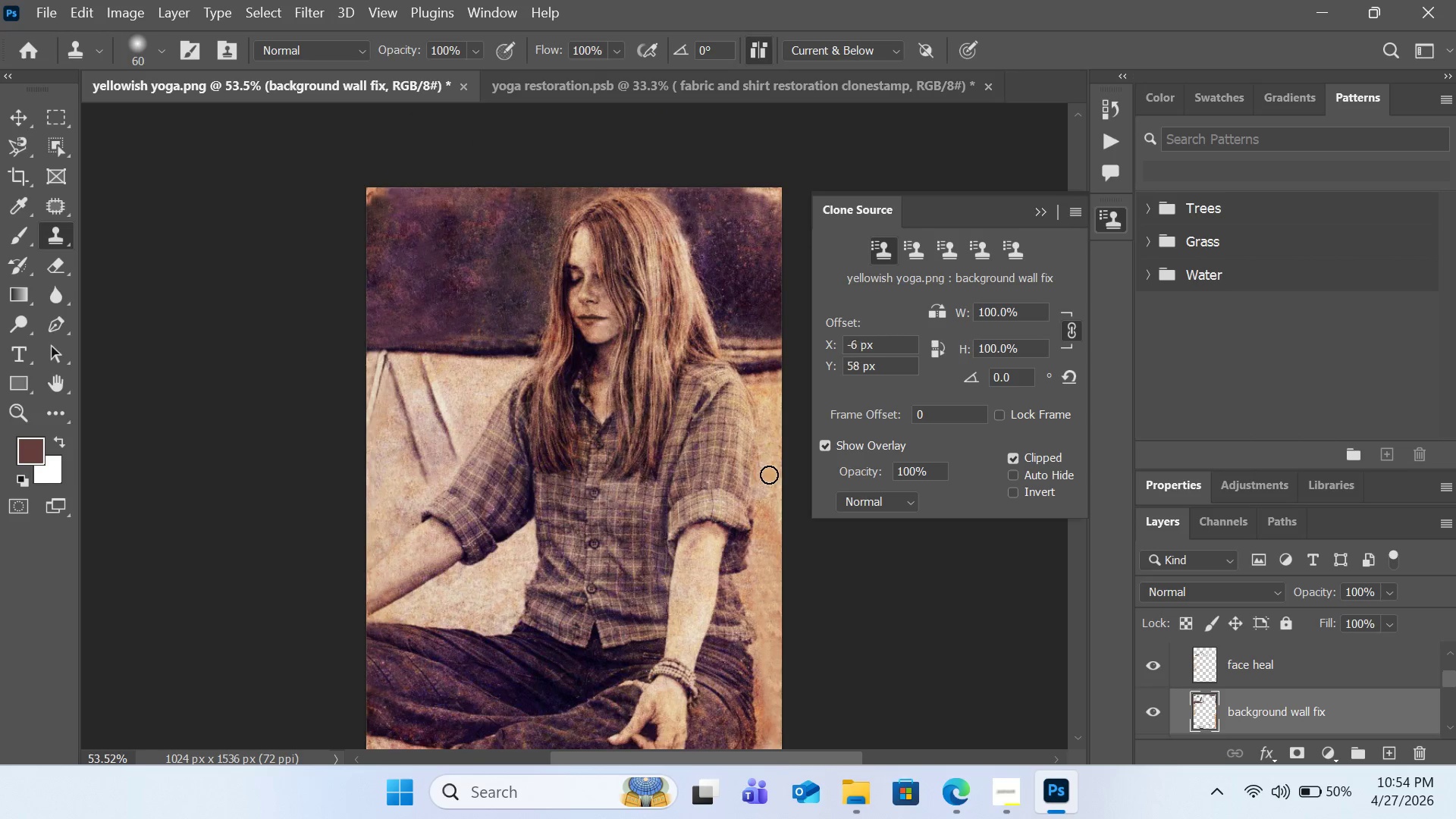 
scroll: coordinate [774, 498], scroll_direction: up, amount: 4.0
 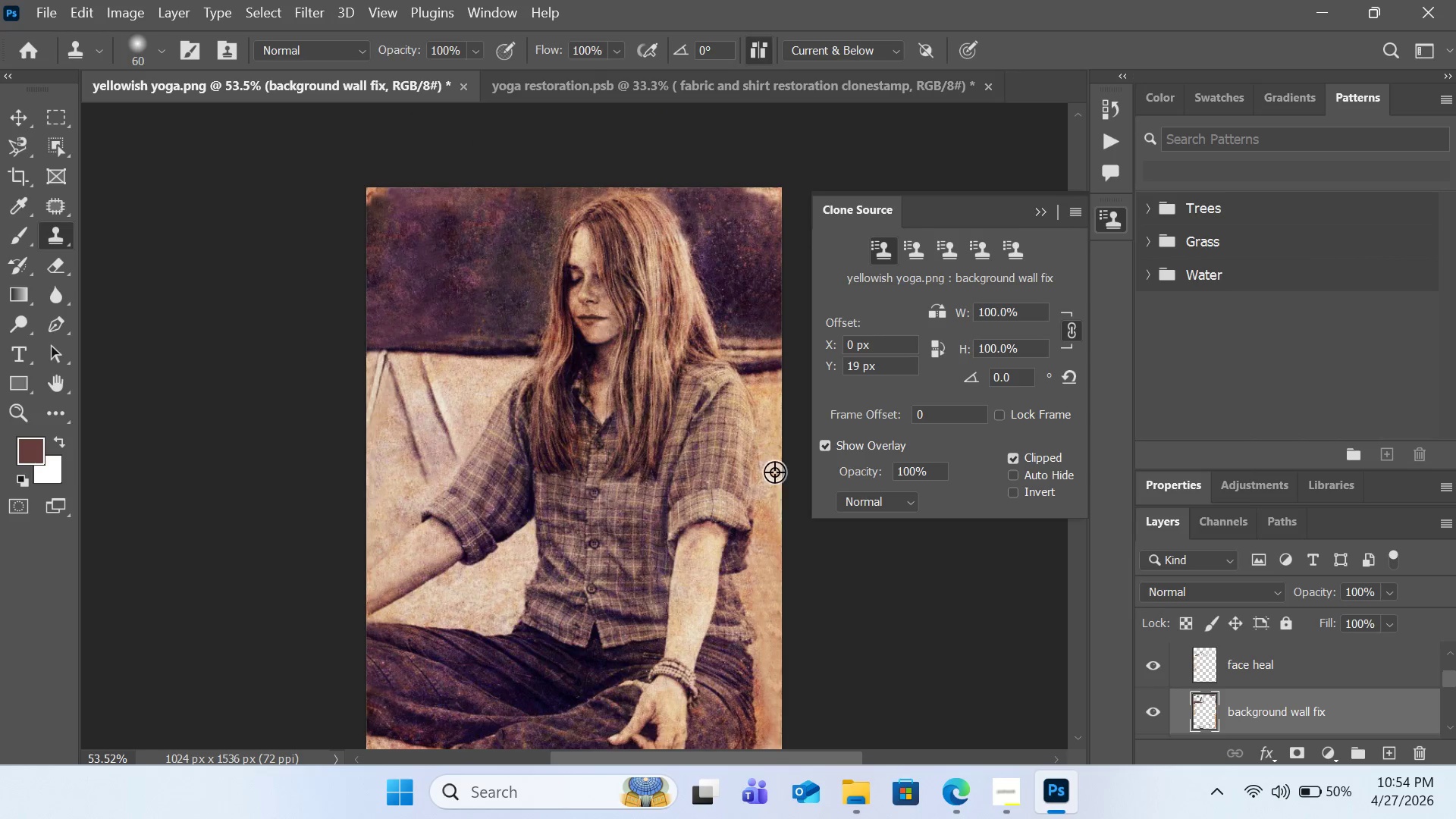 
left_click([771, 451])
 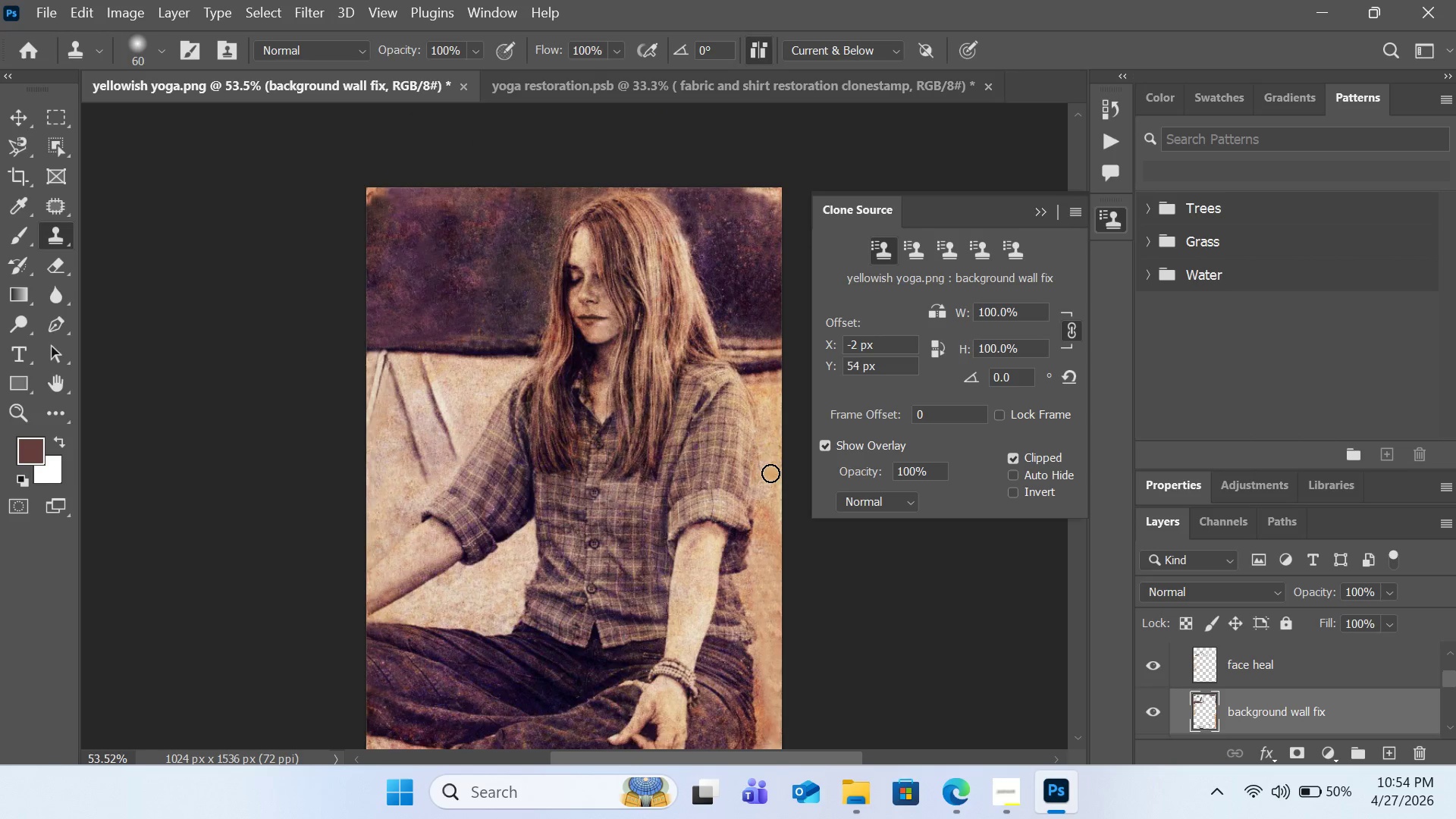 
left_click_drag(start_coordinate=[770, 473], to_coordinate=[769, 492])
 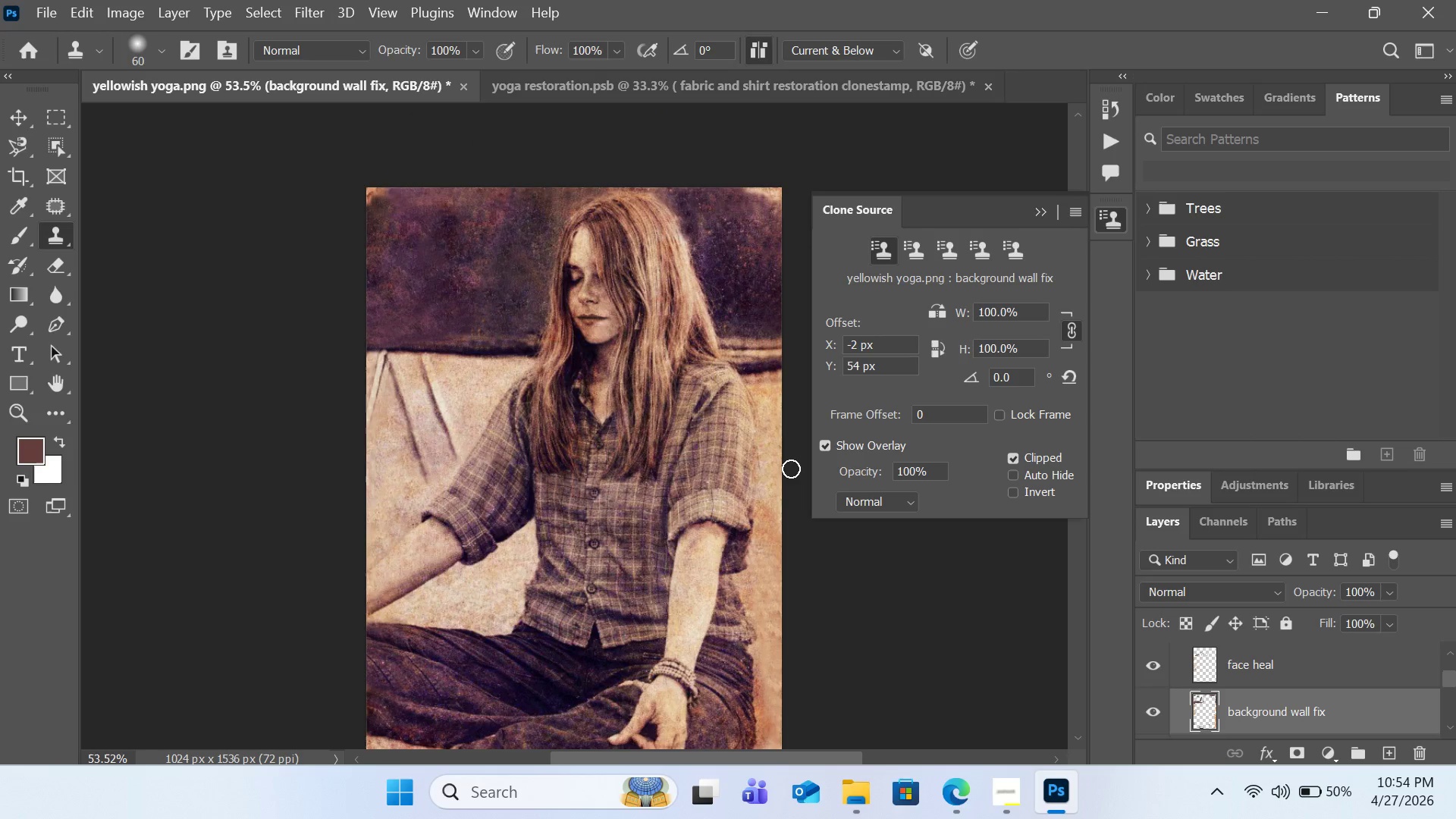 
hold_key(key=AltLeft, duration=0.55)
left_click([776, 447])
 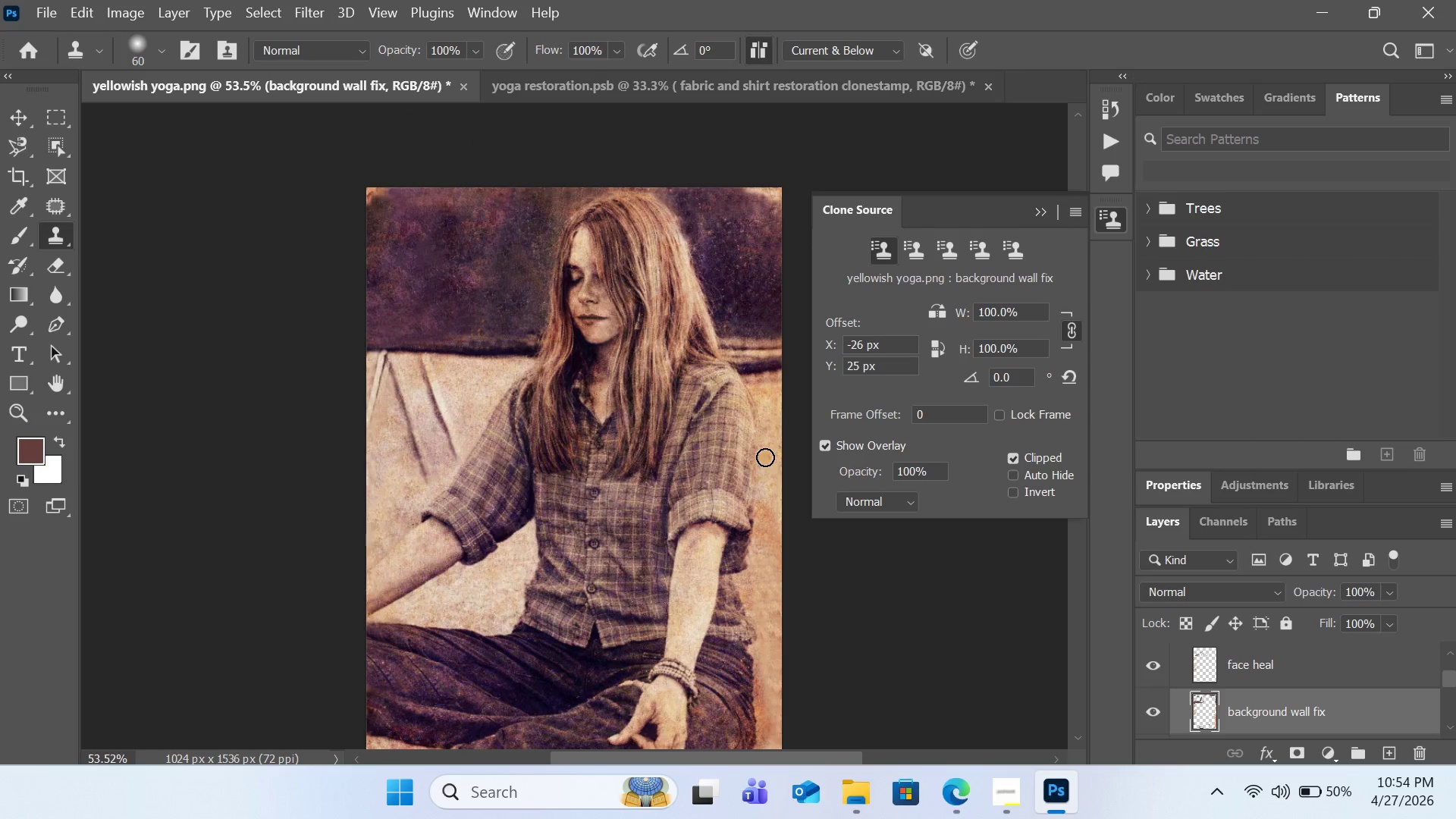 
left_click([765, 457])
 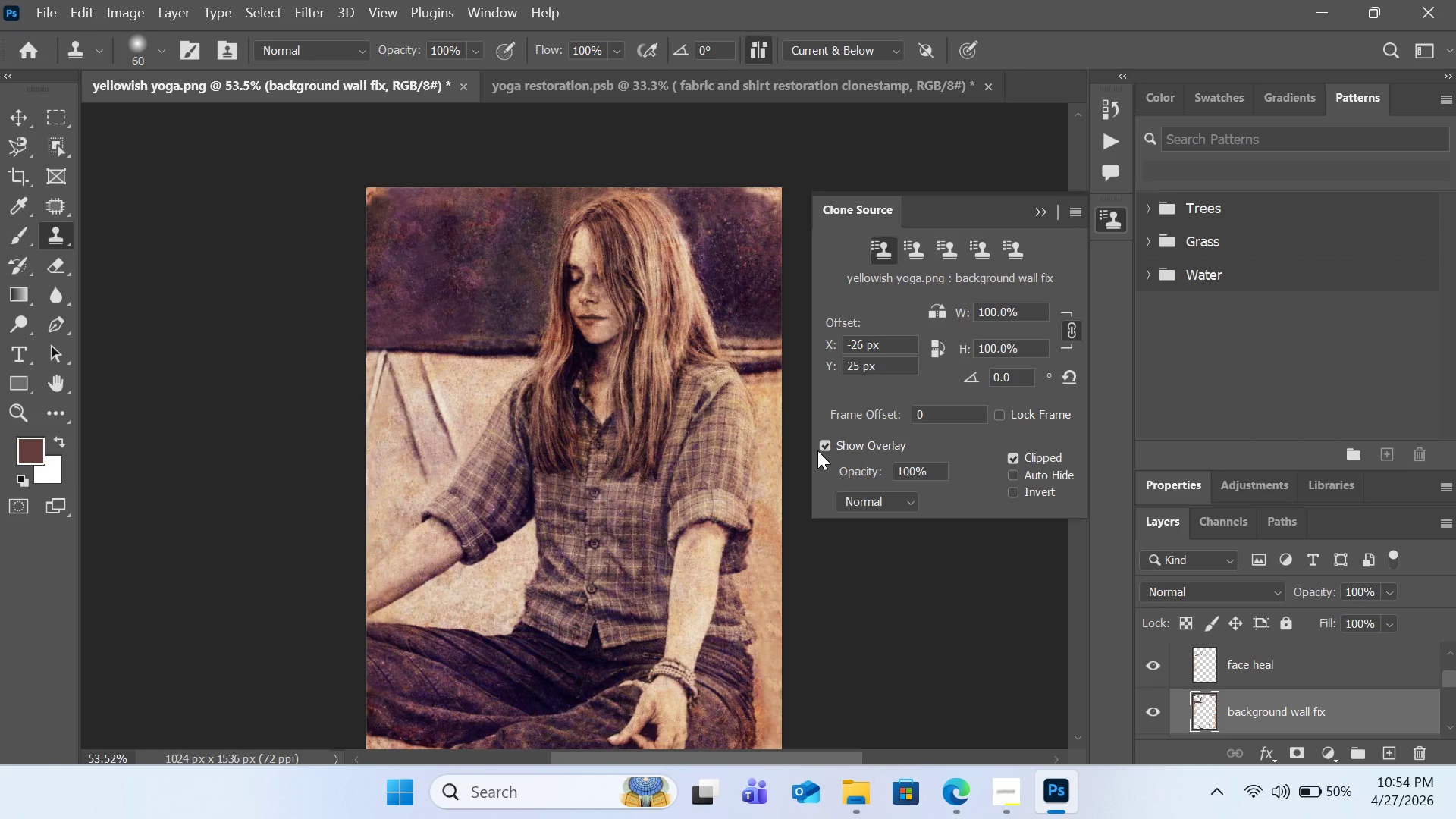 
hold_key(key=AltLeft, duration=0.91)
left_click([723, 261])
 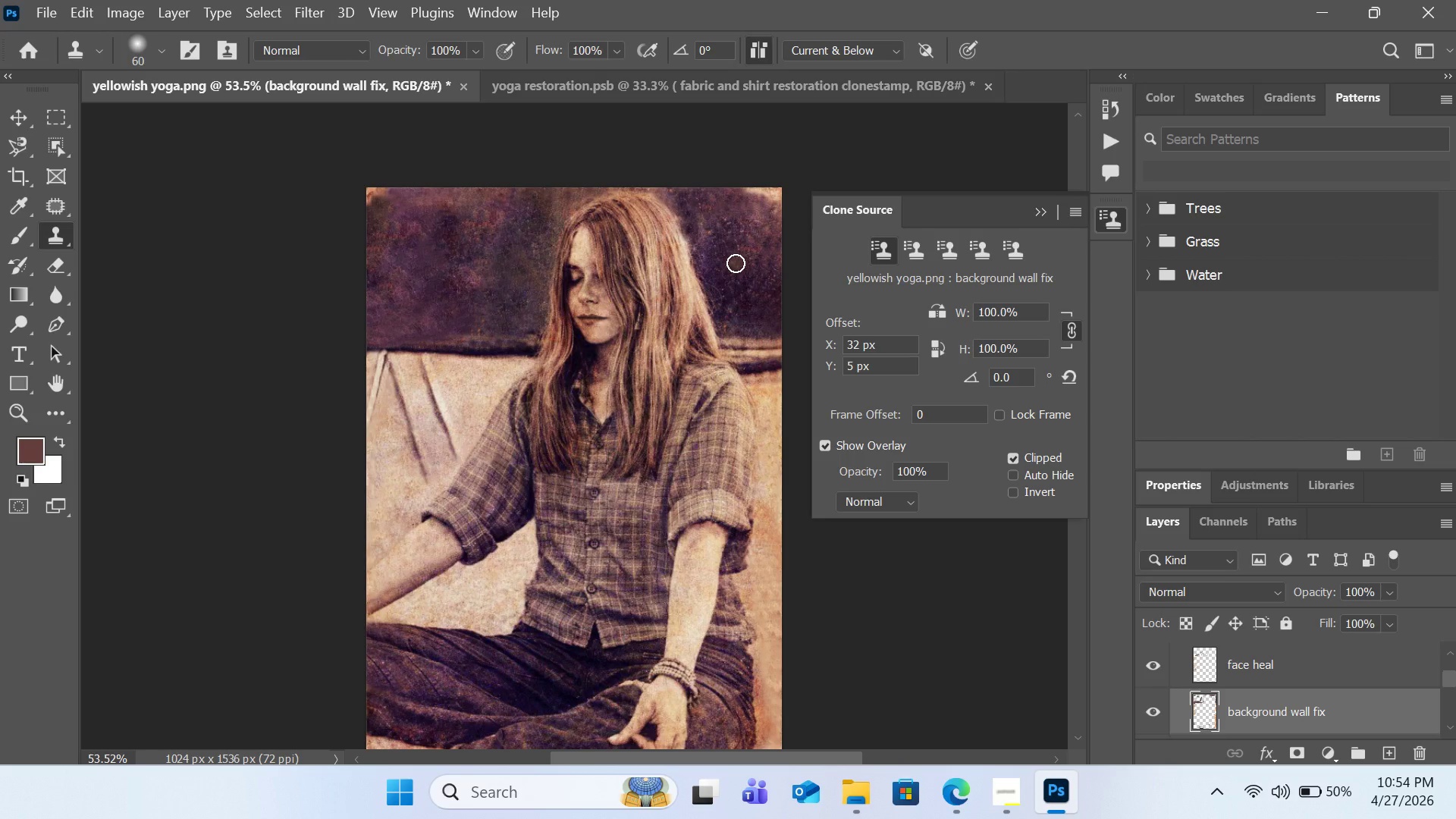 
left_click([737, 265])
 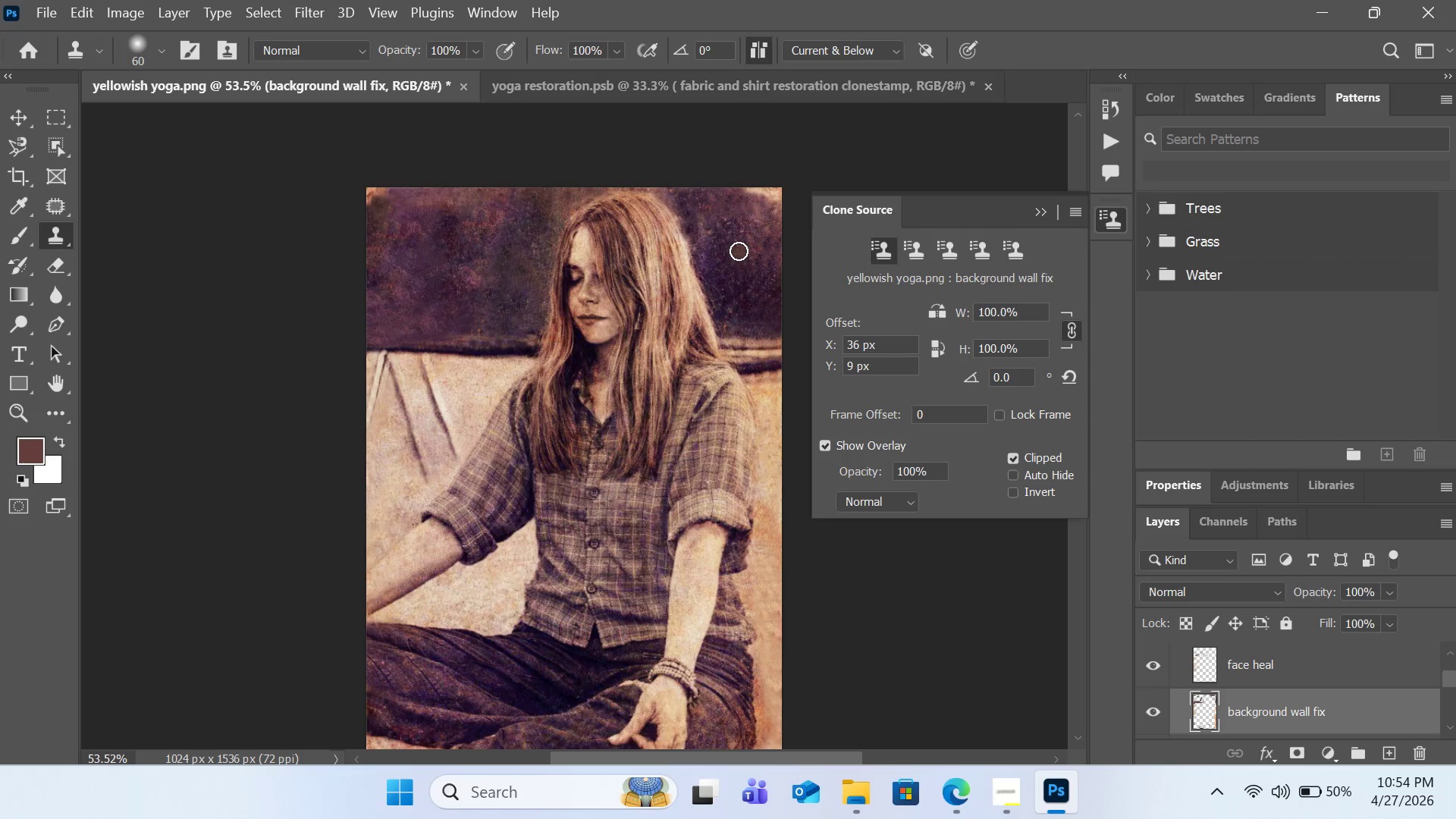 
left_click([738, 249])
 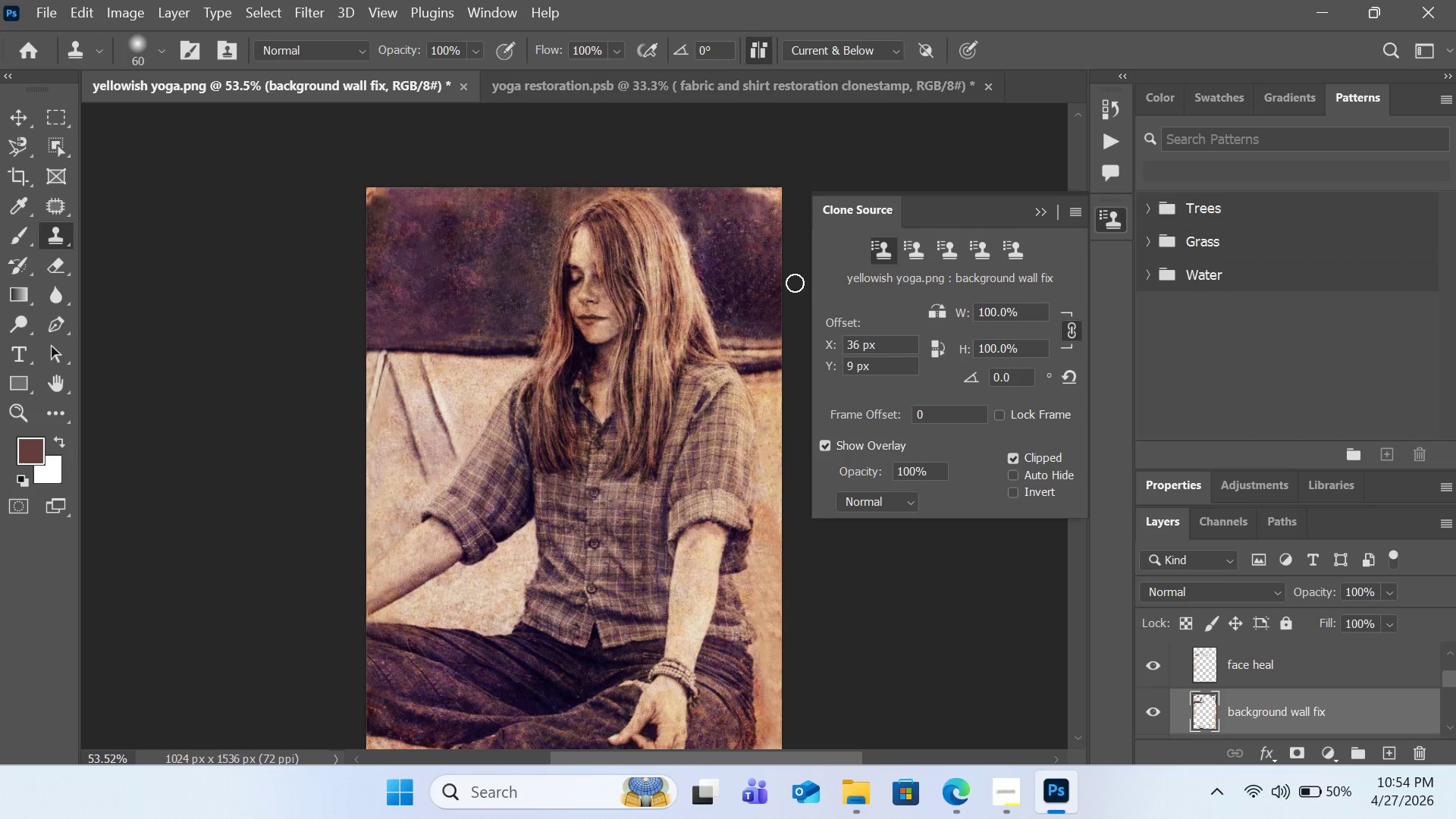 
hold_key(key=AltLeft, duration=0.41)
left_click([721, 216])
 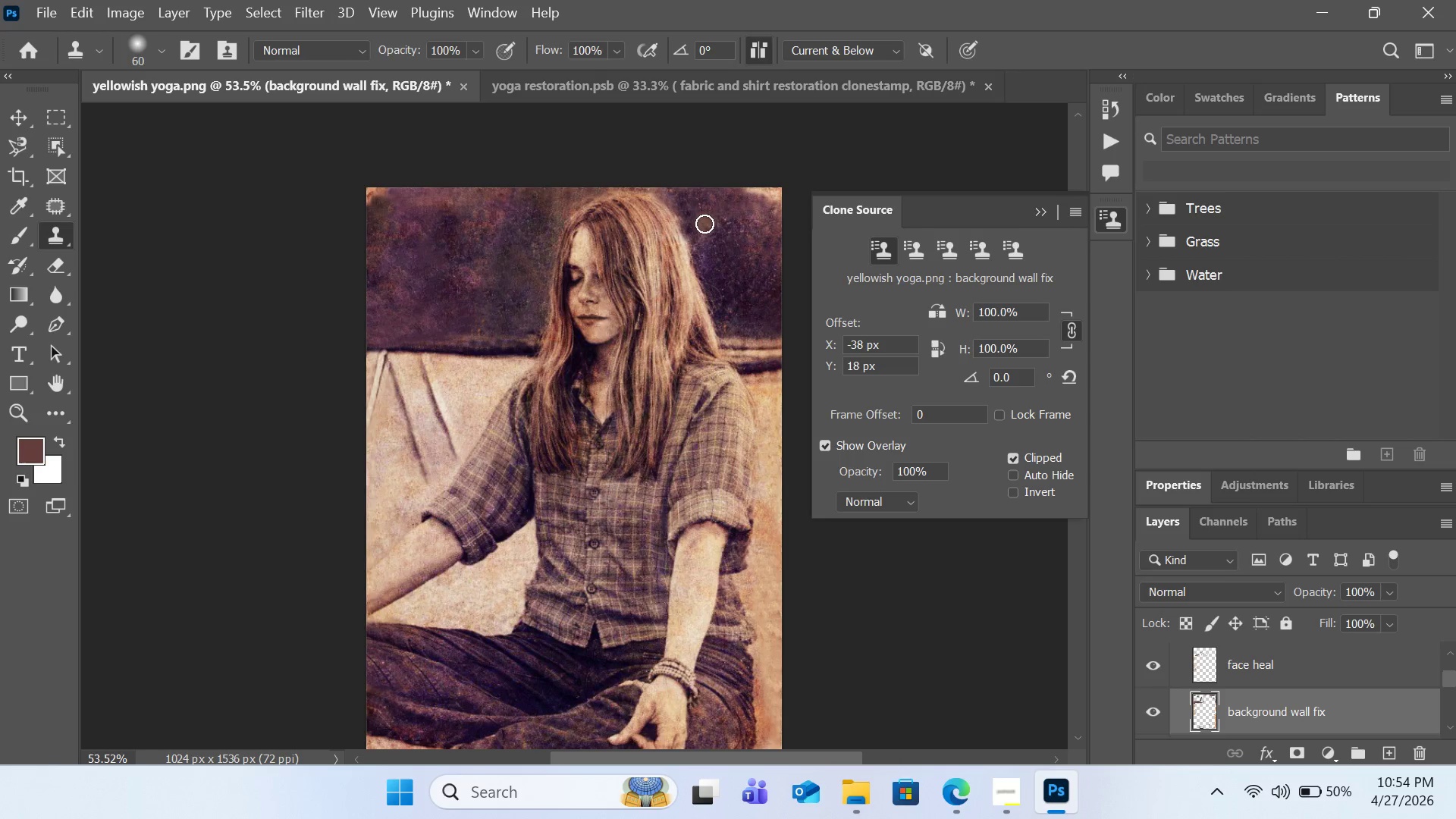 
left_click_drag(start_coordinate=[704, 227], to_coordinate=[705, 252])
 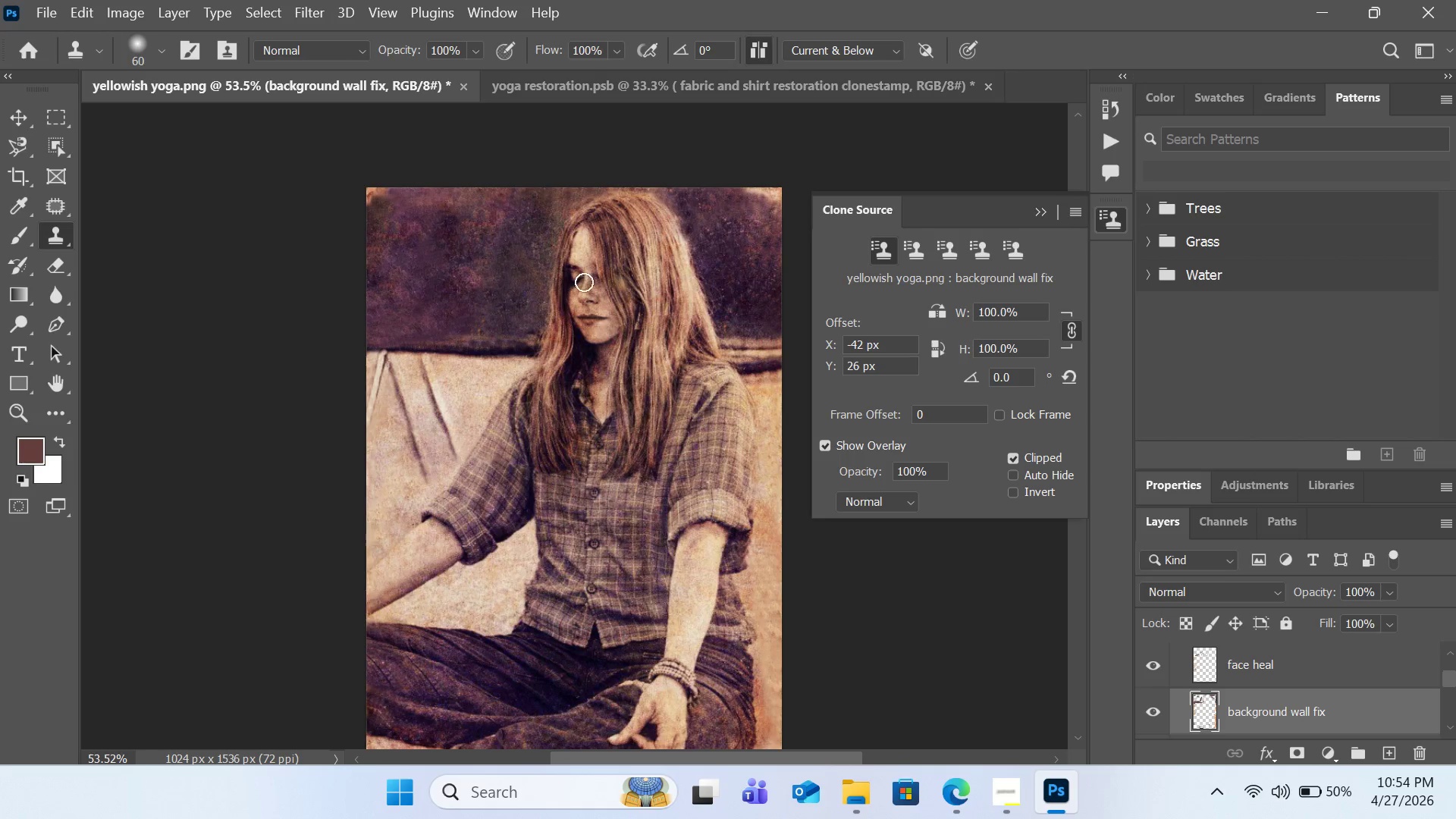 
hold_key(key=AltLeft, duration=0.86)
left_click([497, 275])
 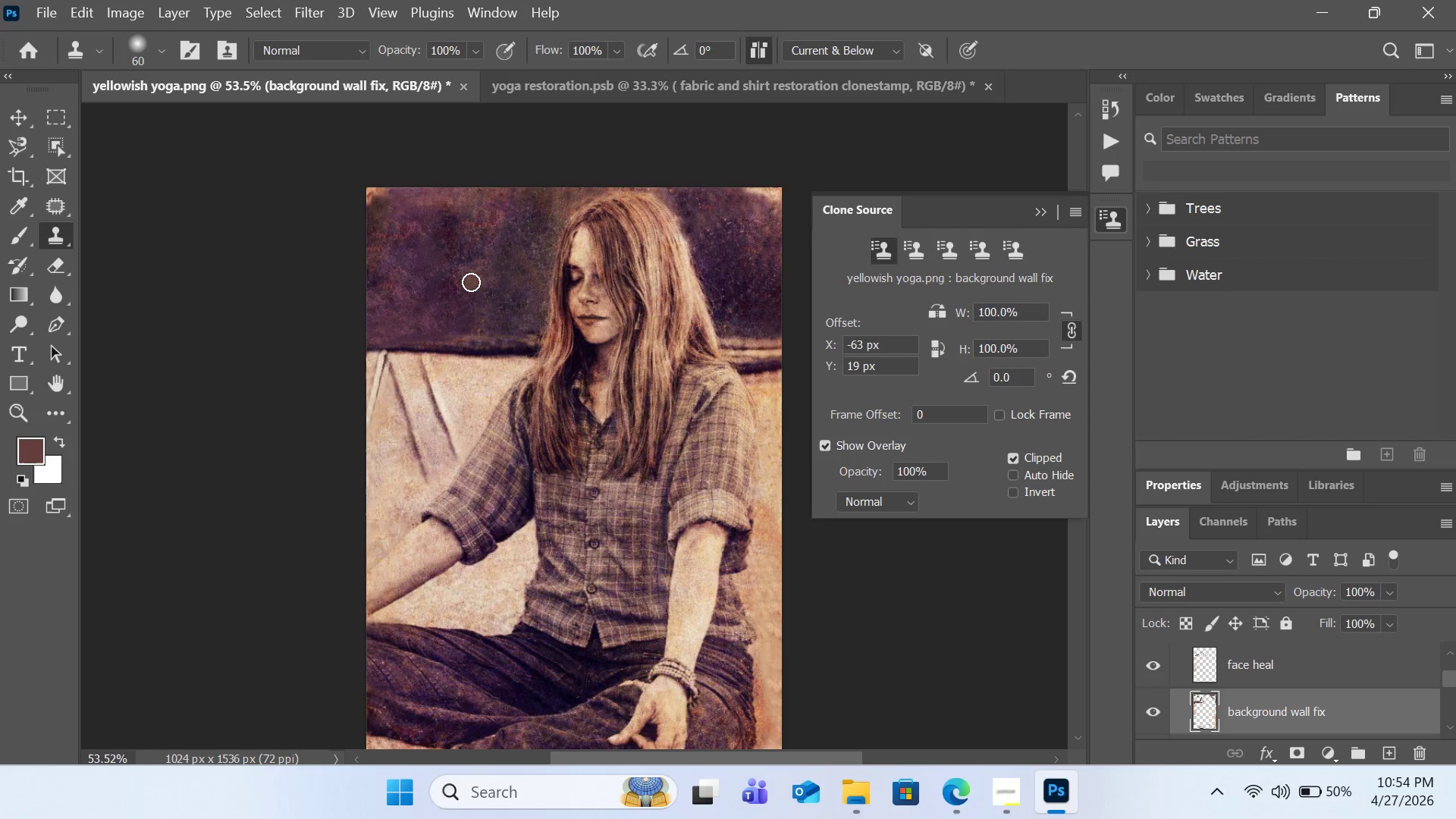 
double_click([471, 282])
 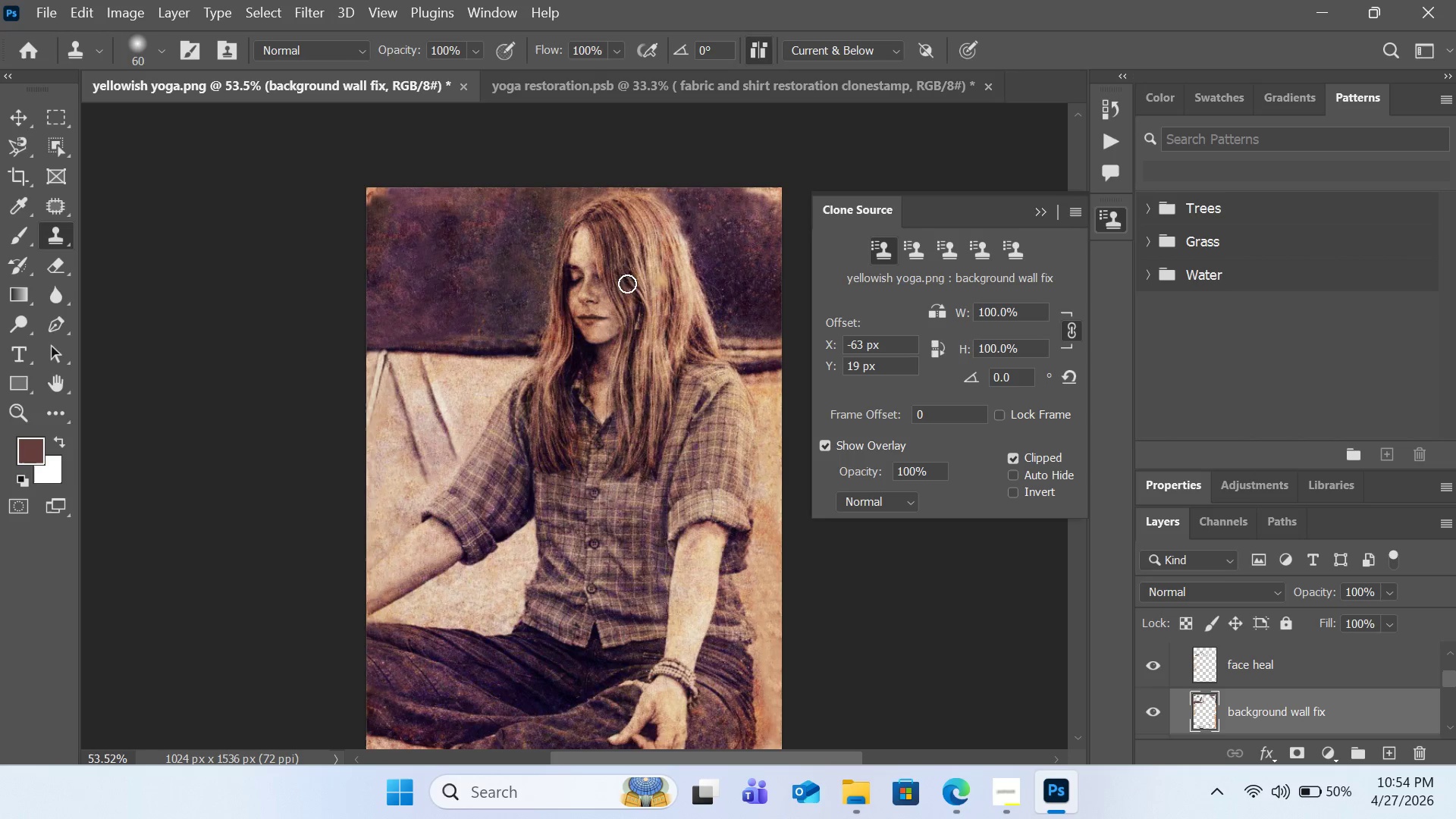 
hold_key(key=AltLeft, duration=0.53)
left_click([419, 250])
 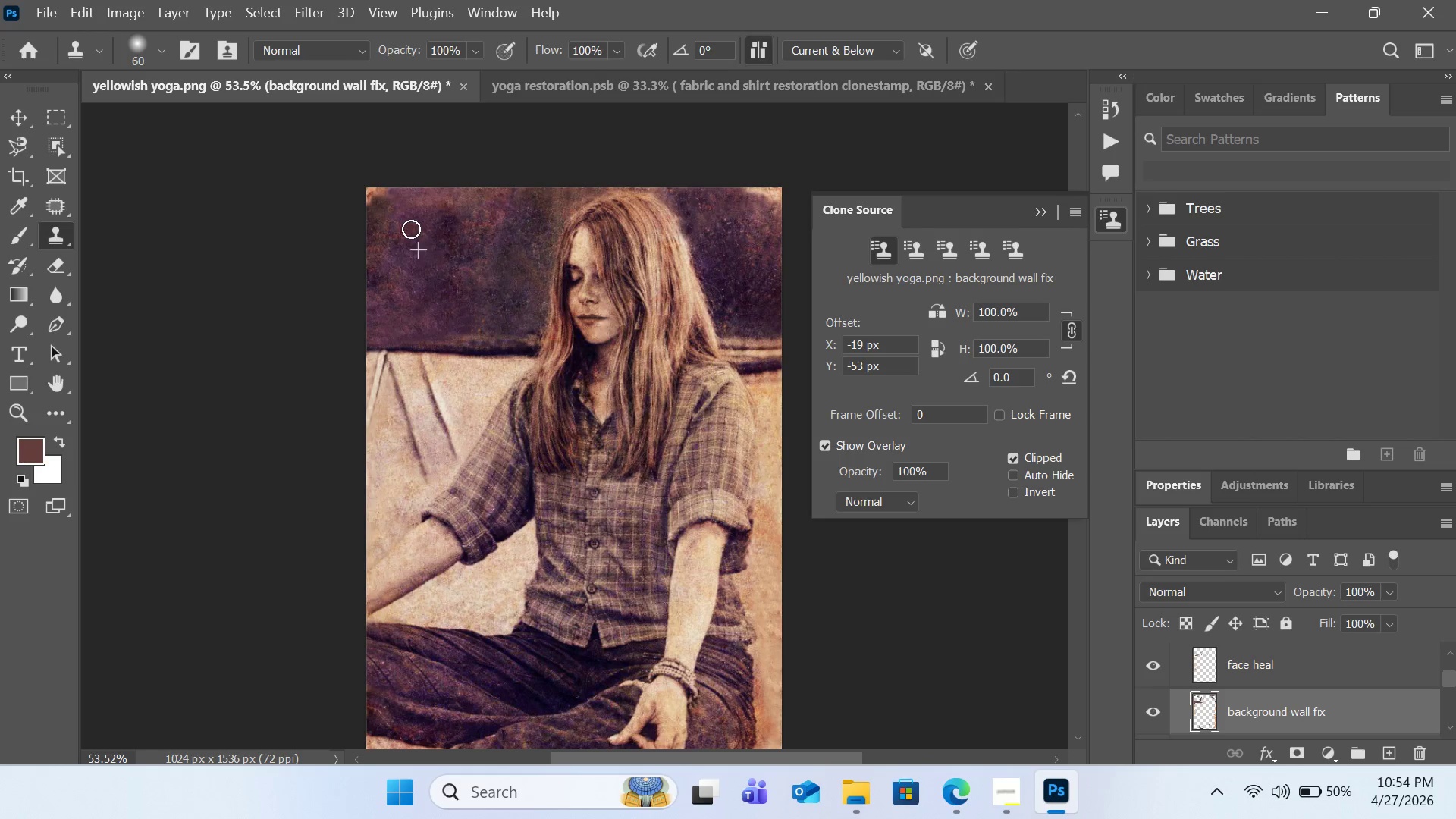 
double_click([414, 228])
 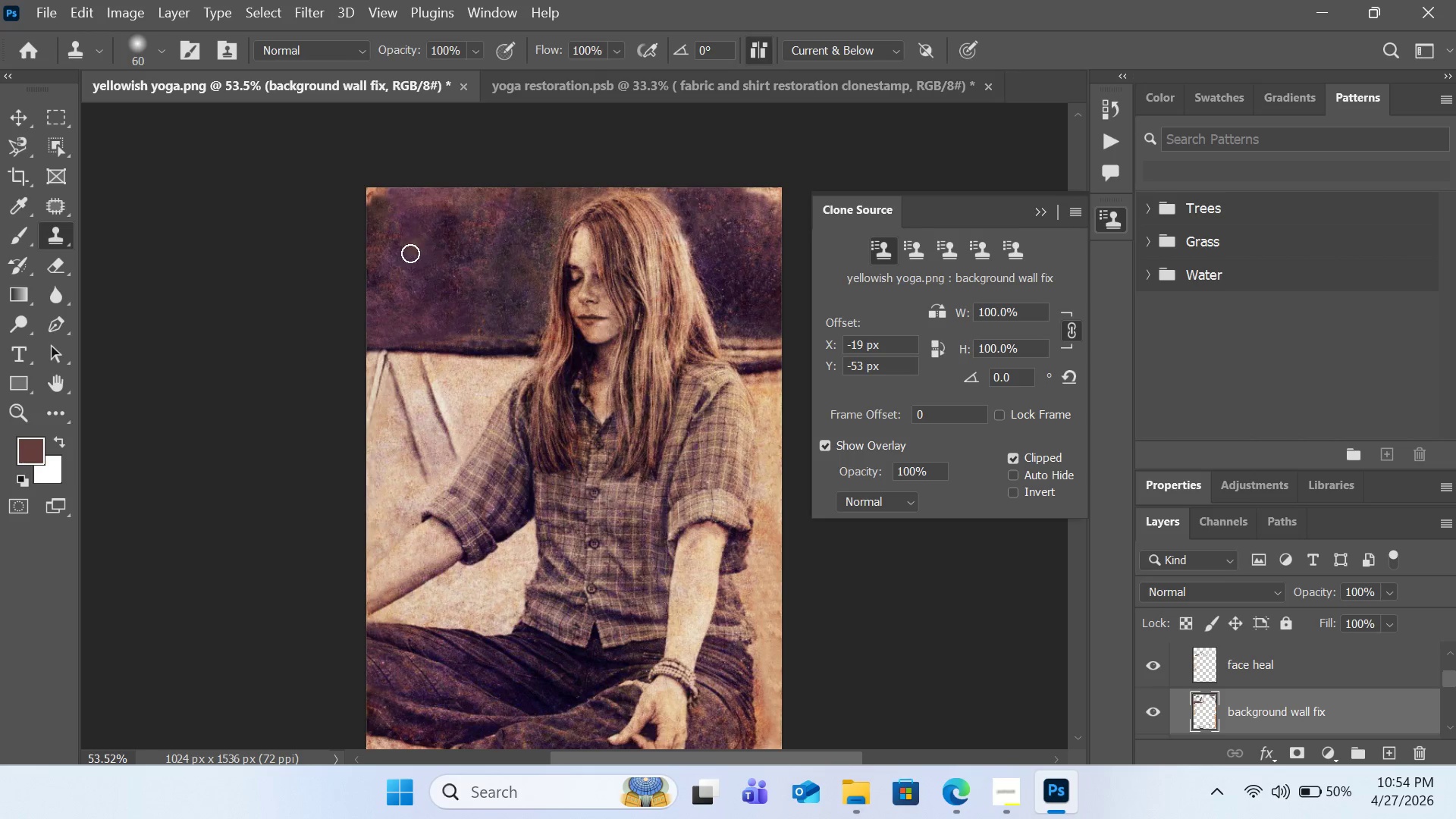 
hold_key(key=AltLeft, duration=0.77)
 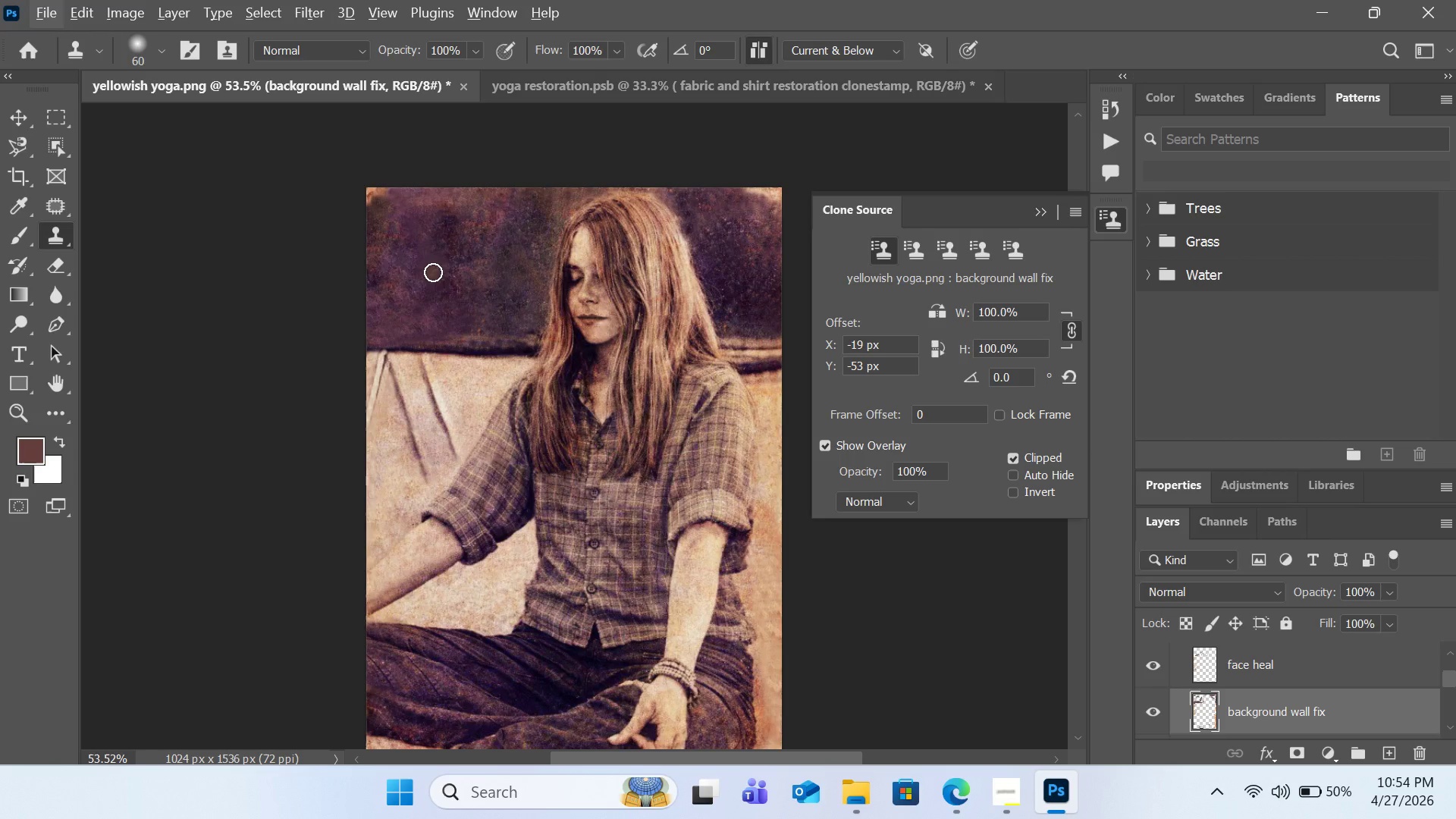 
key(Control+Z)
 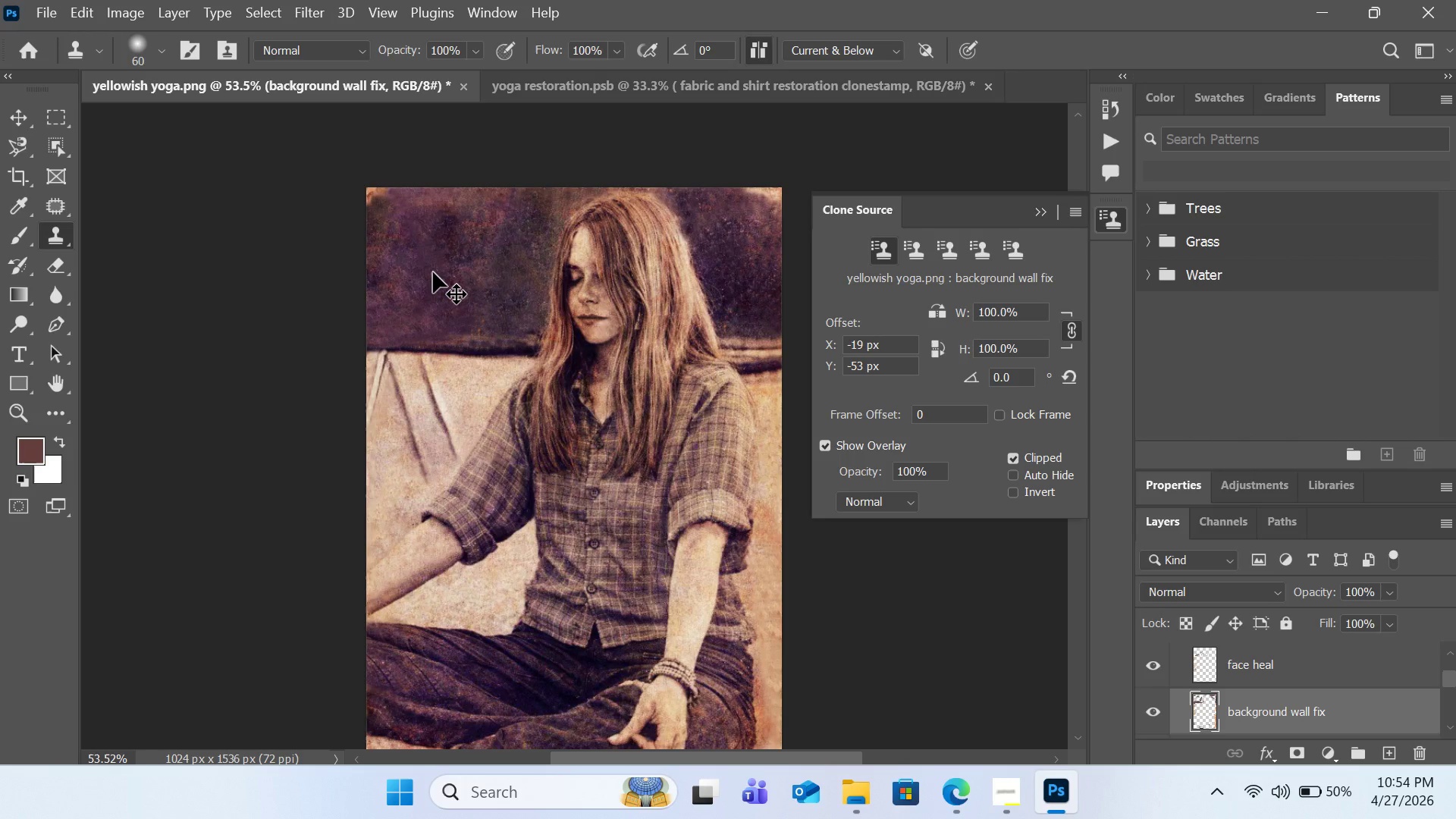 
key(Control+Z)
 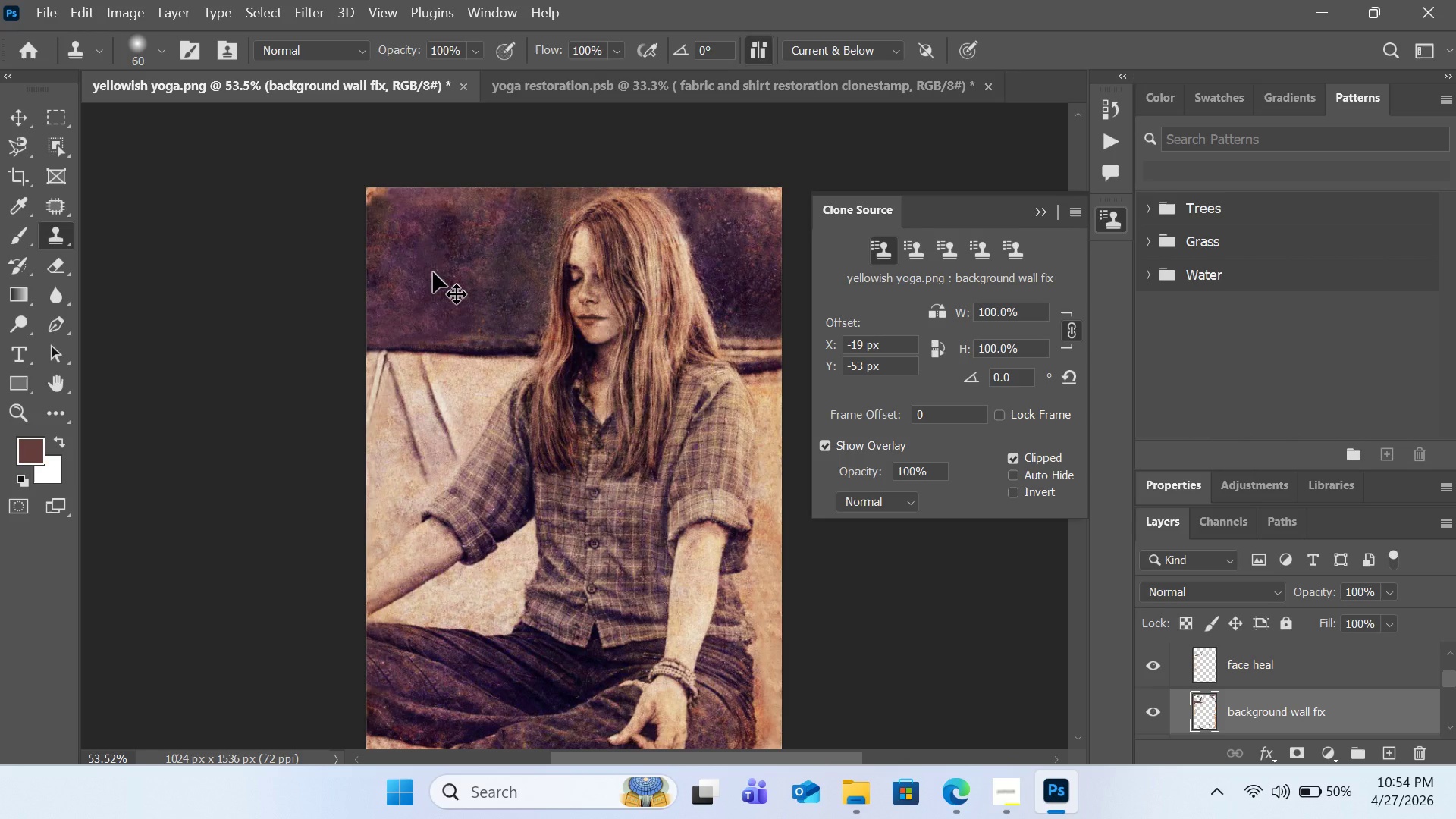 
key(Control+Z)
 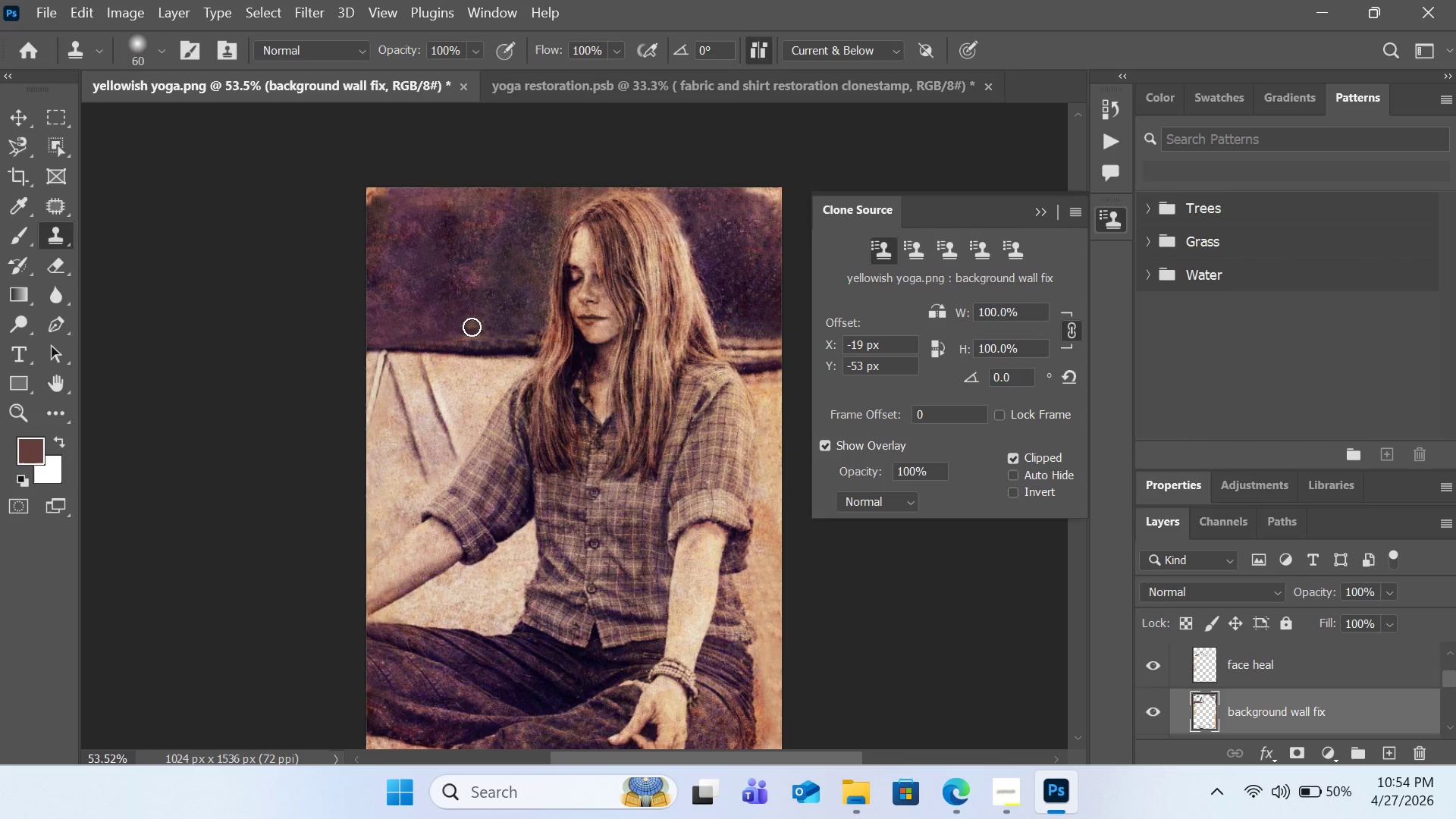 
hold_key(key=AltLeft, duration=0.67)
left_click([497, 293])
 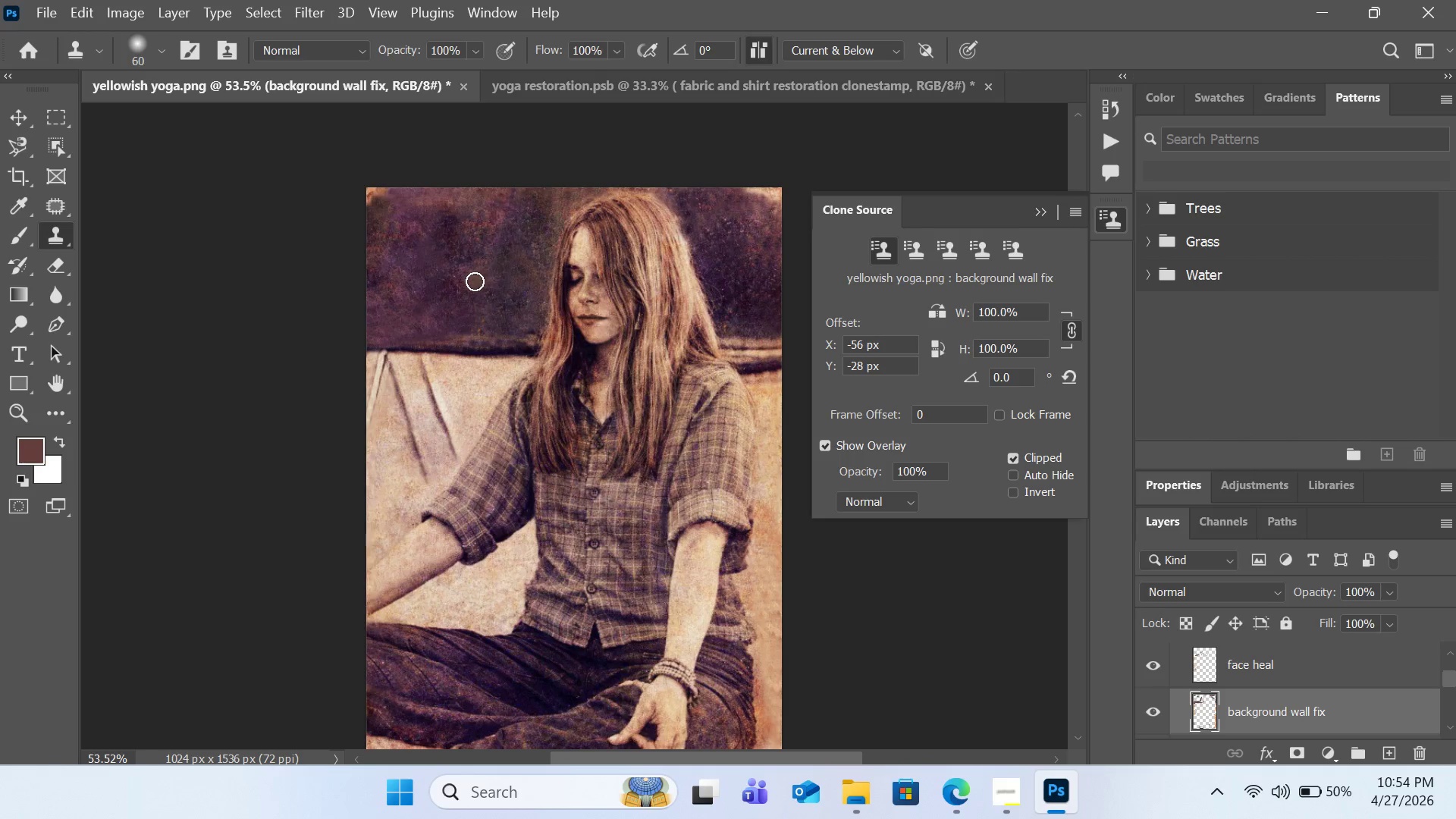 
left_click([475, 281])
 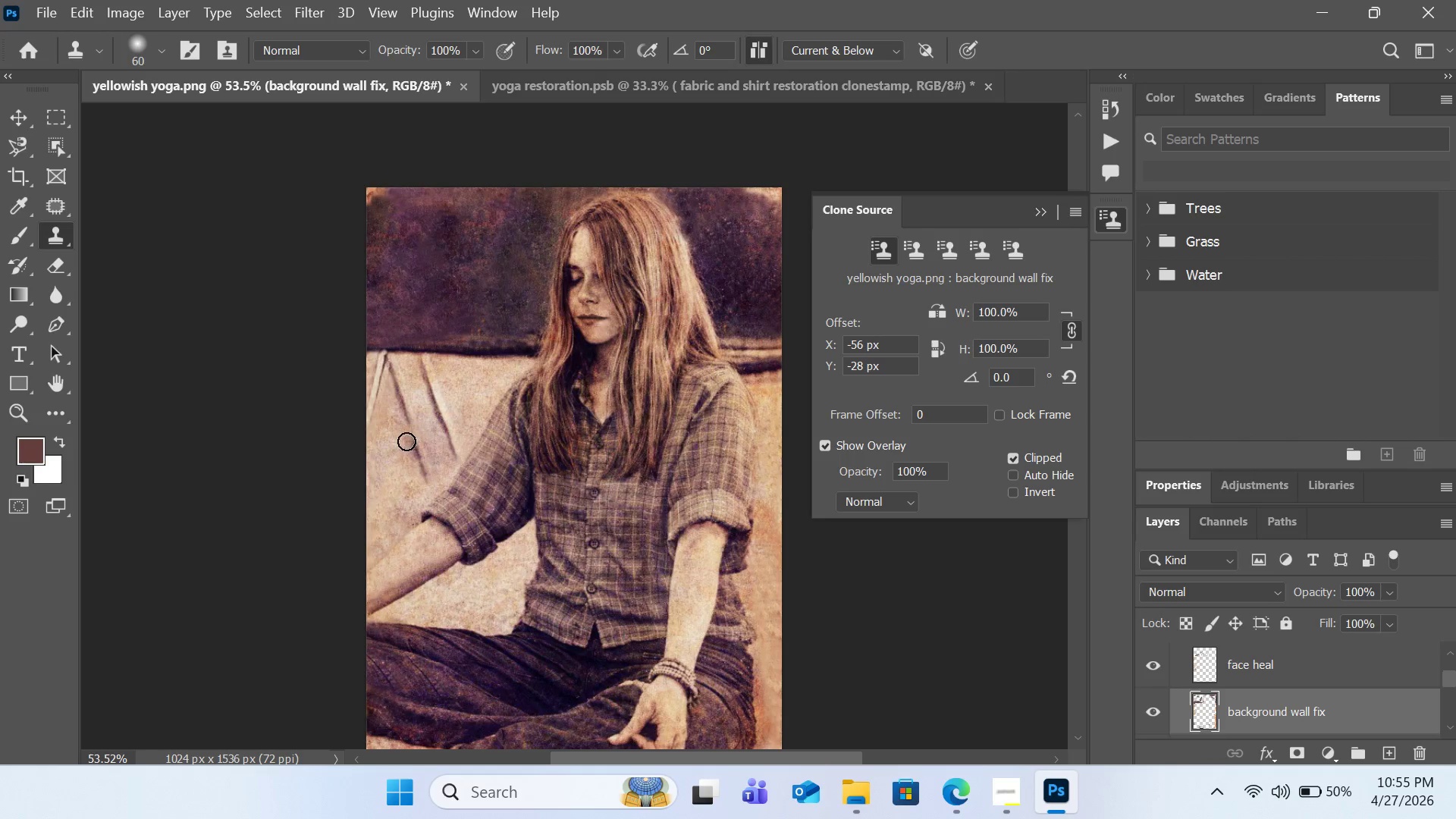 
wait(18.03)
 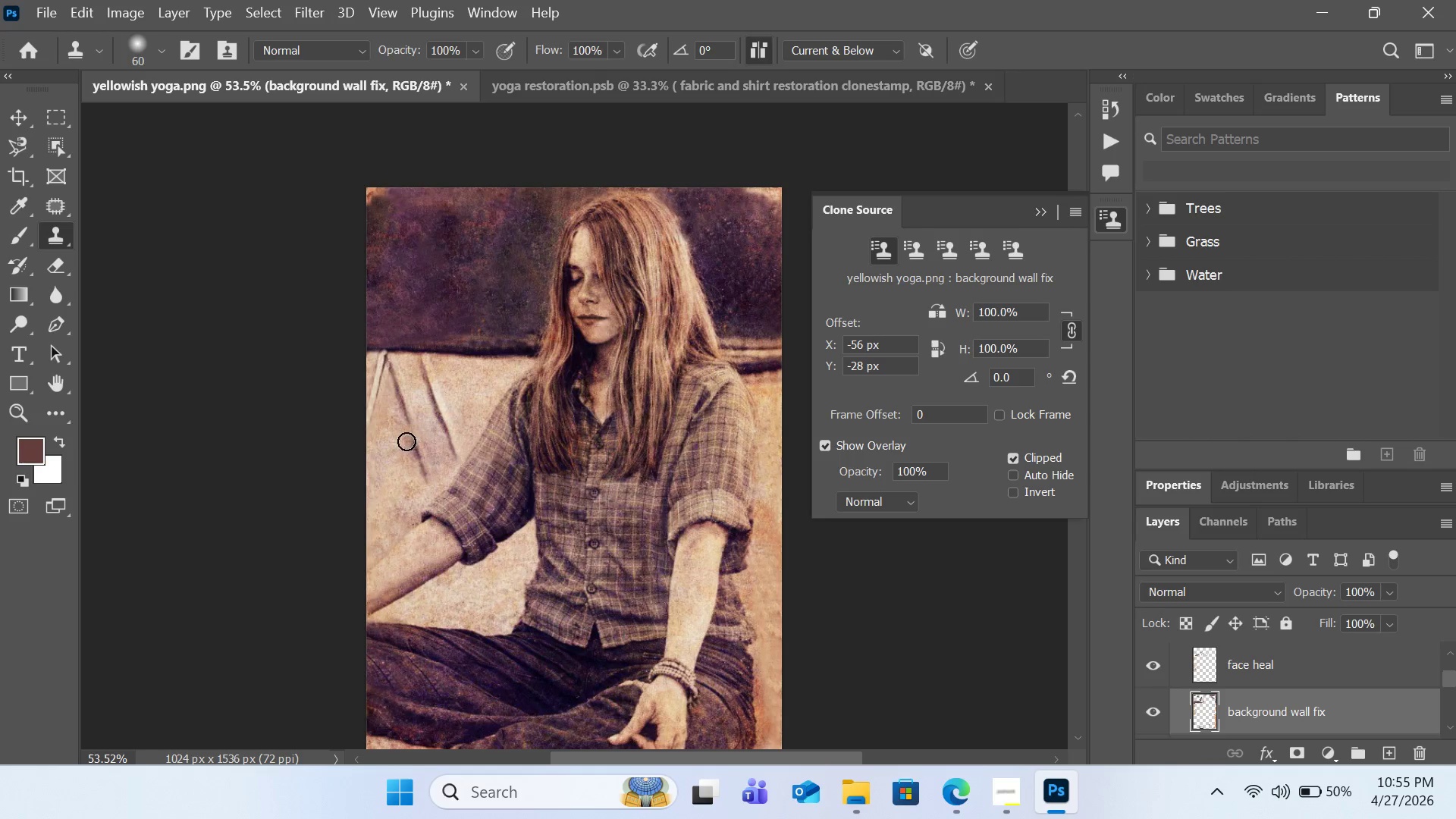 
hold_key(key=AltLeft, duration=0.75)
left_click([761, 394])
 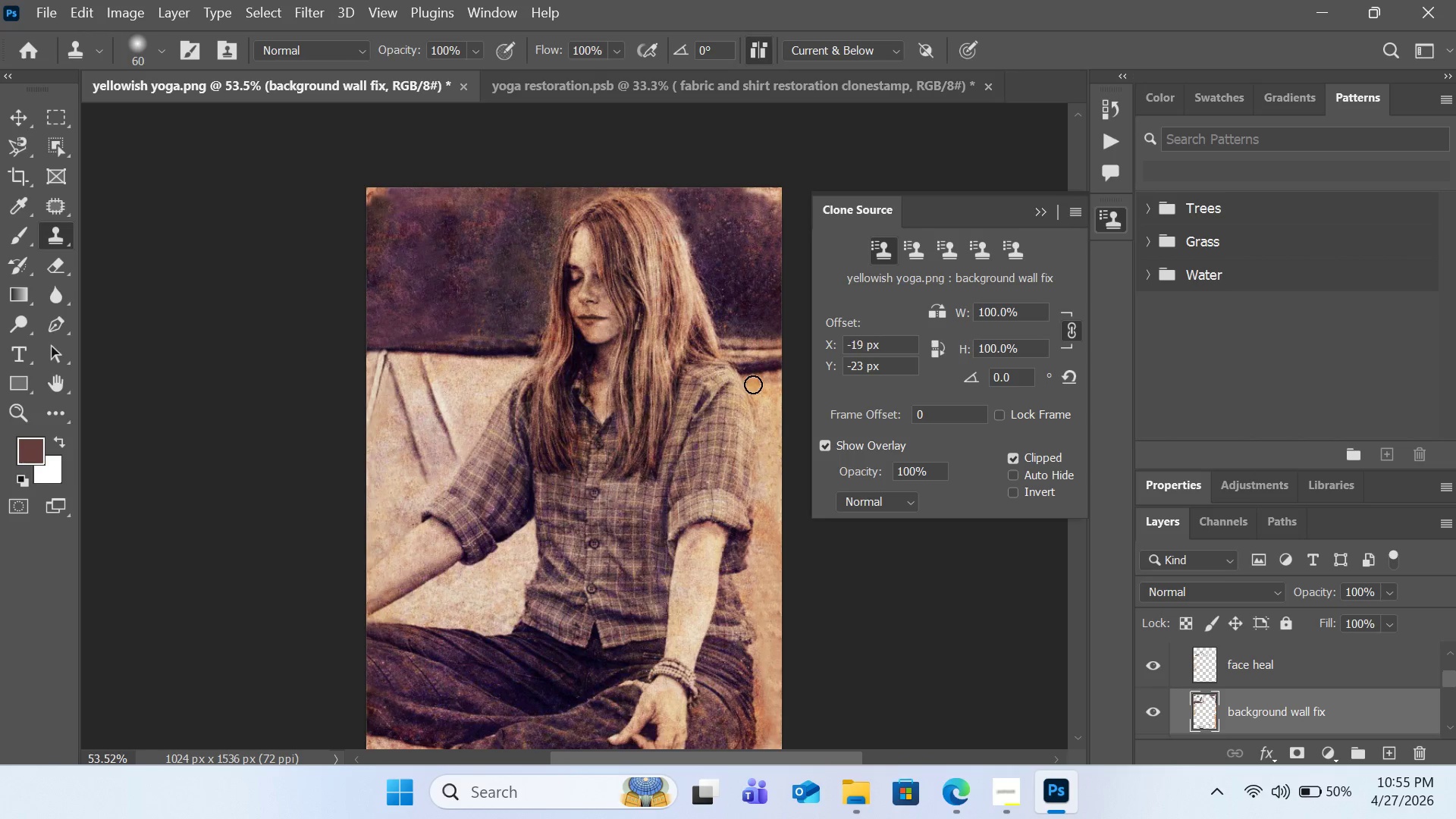 
left_click_drag(start_coordinate=[753, 384], to_coordinate=[795, 378])
 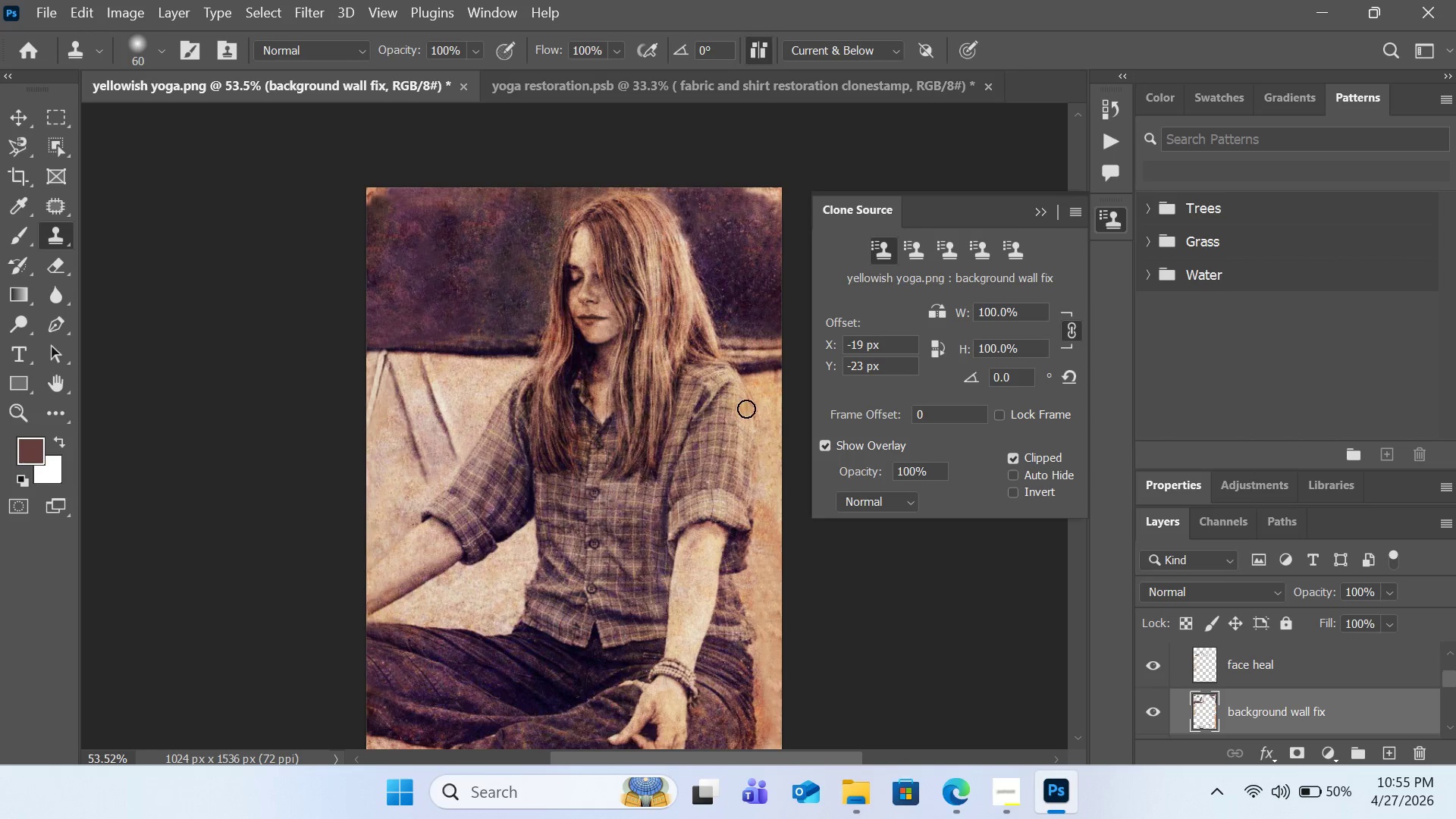 
hold_key(key=AltLeft, duration=0.34)
left_click([766, 388])
 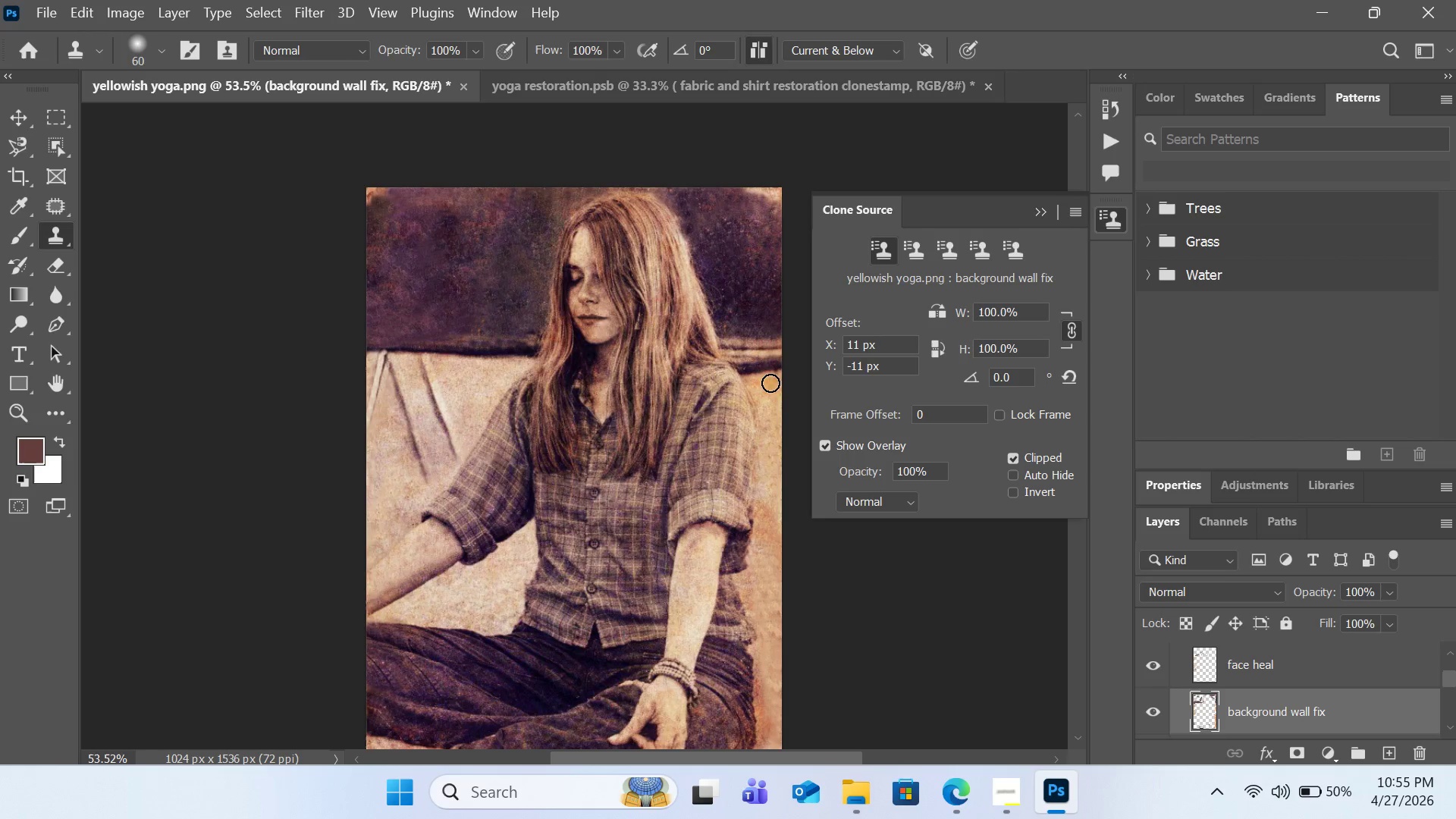 
left_click_drag(start_coordinate=[771, 383], to_coordinate=[794, 375])
 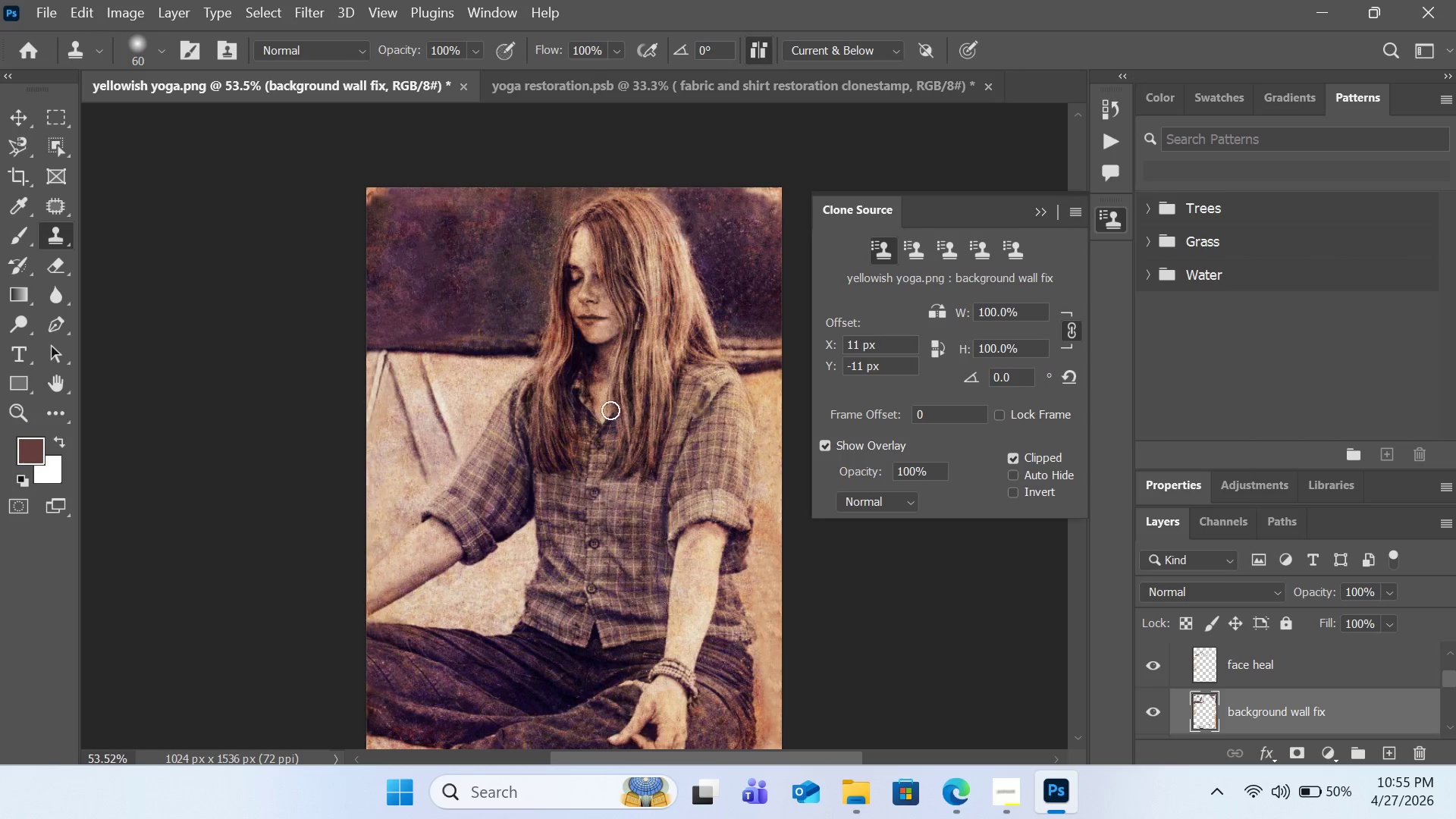 
hold_key(key=AltLeft, duration=1.2)
left_click([472, 419])
 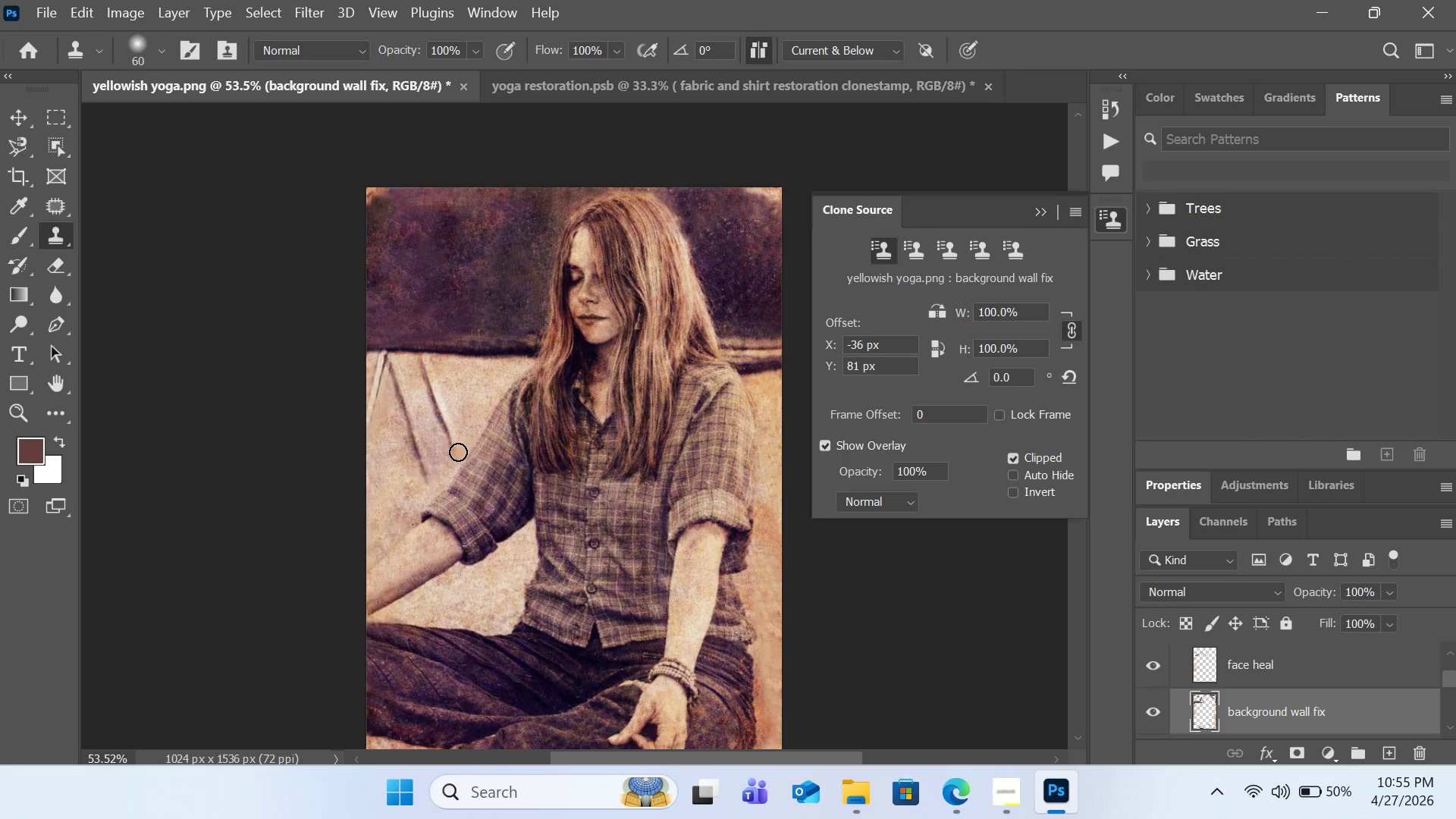 
left_click_drag(start_coordinate=[458, 452], to_coordinate=[445, 421])
 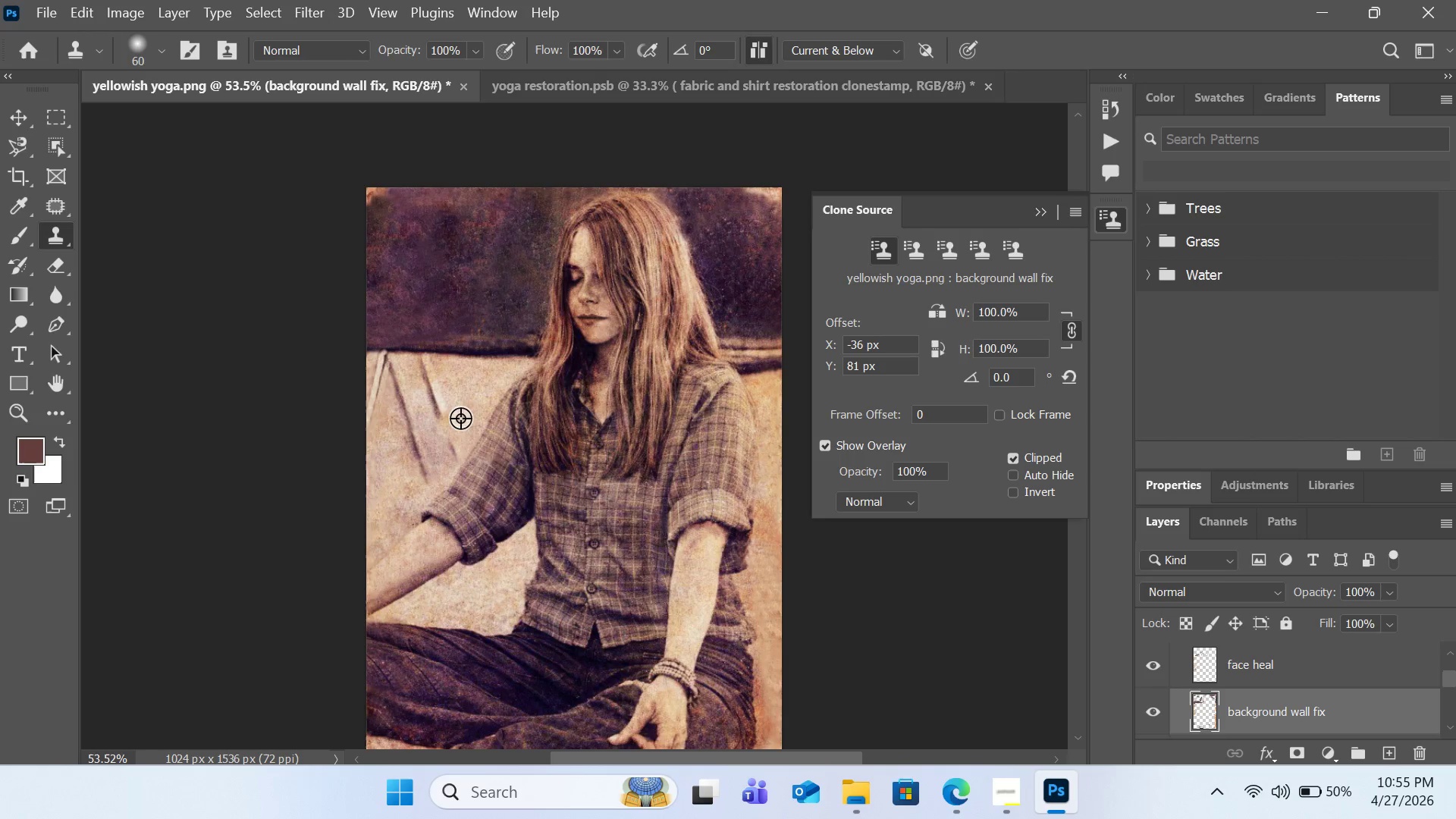 
hold_key(key=AltLeft, duration=0.39)
left_click([463, 418])
 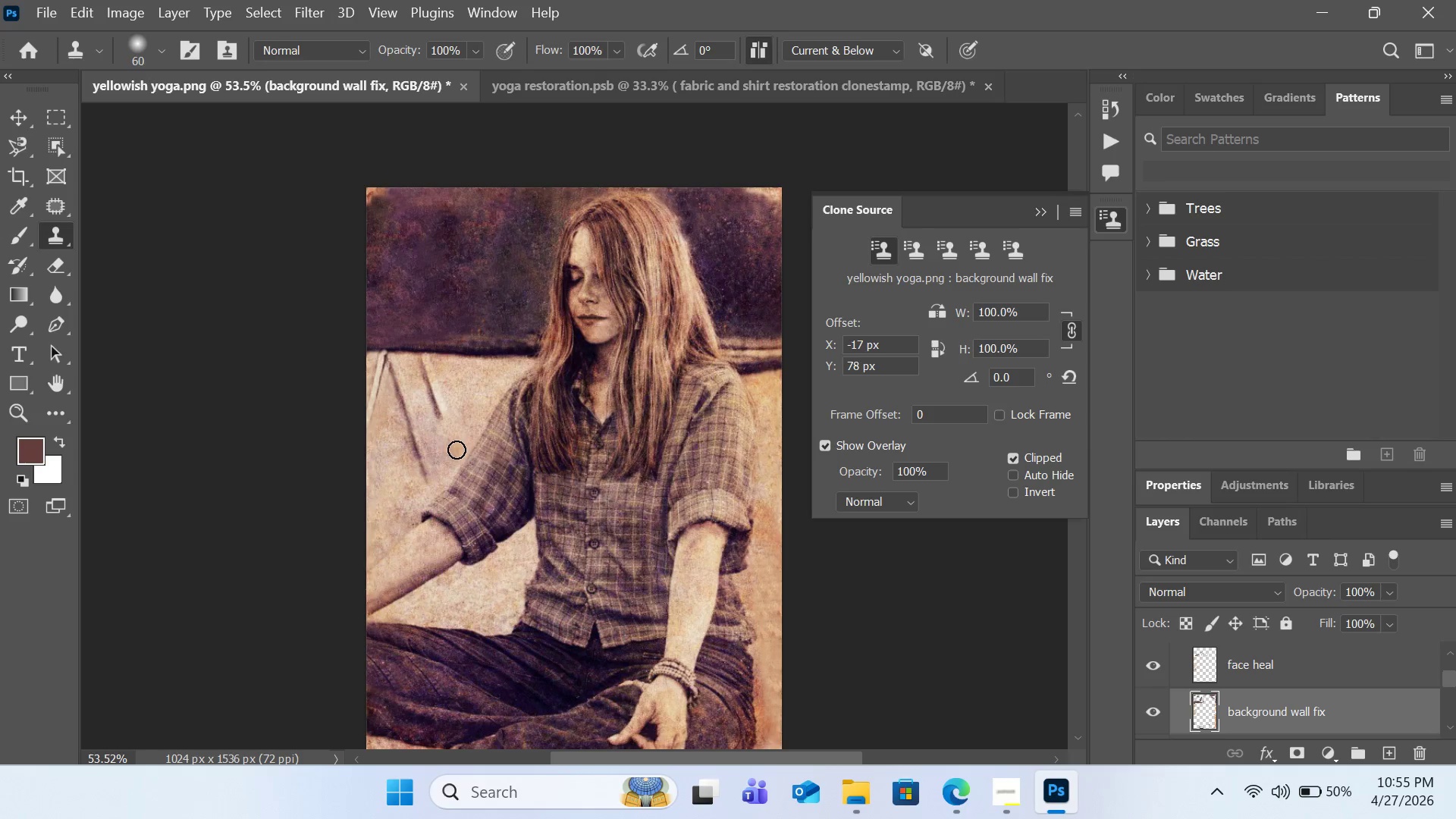 
left_click_drag(start_coordinate=[457, 450], to_coordinate=[446, 423])
 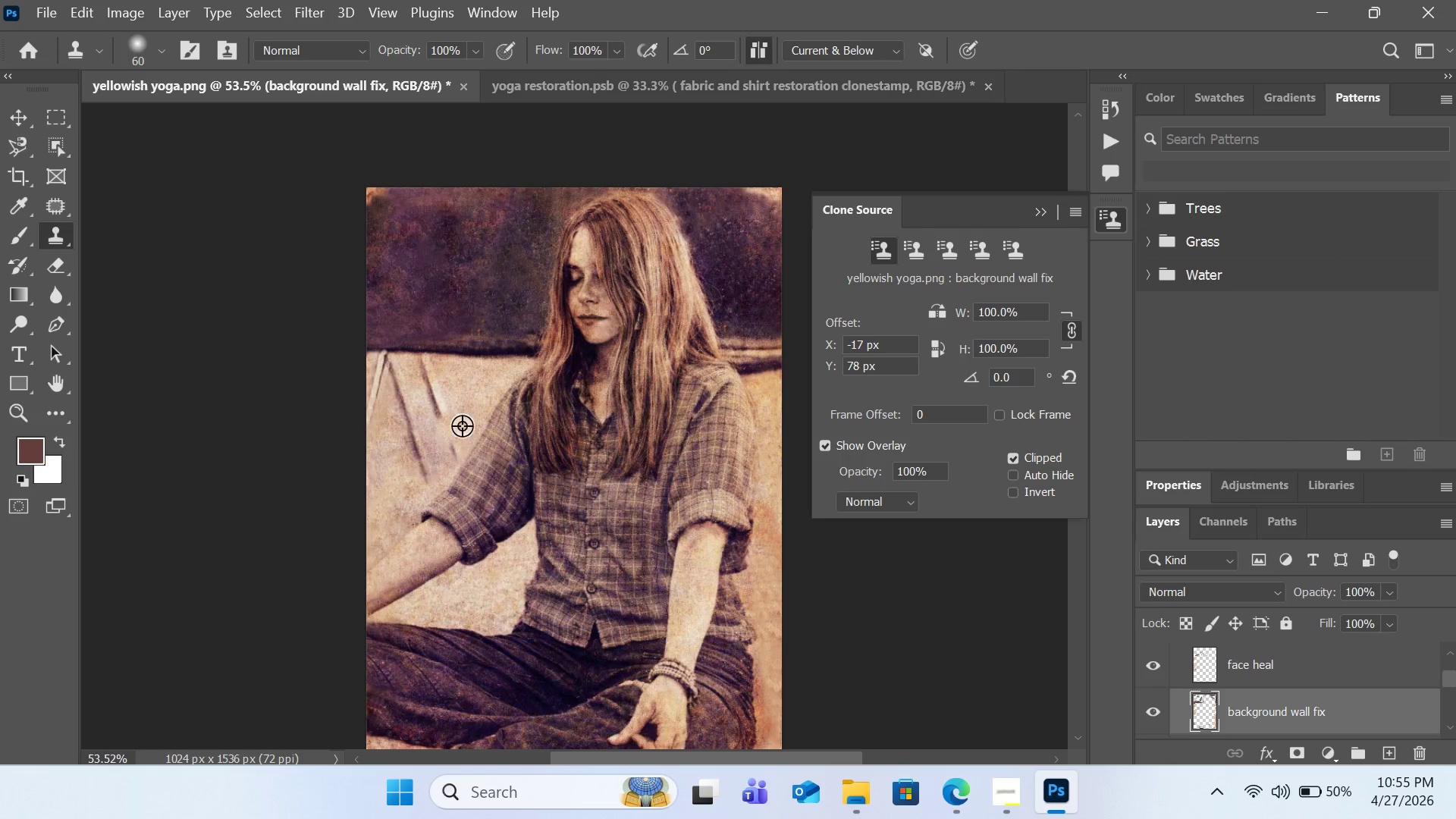 
hold_key(key=AltLeft, duration=0.33)
left_click([469, 430])
 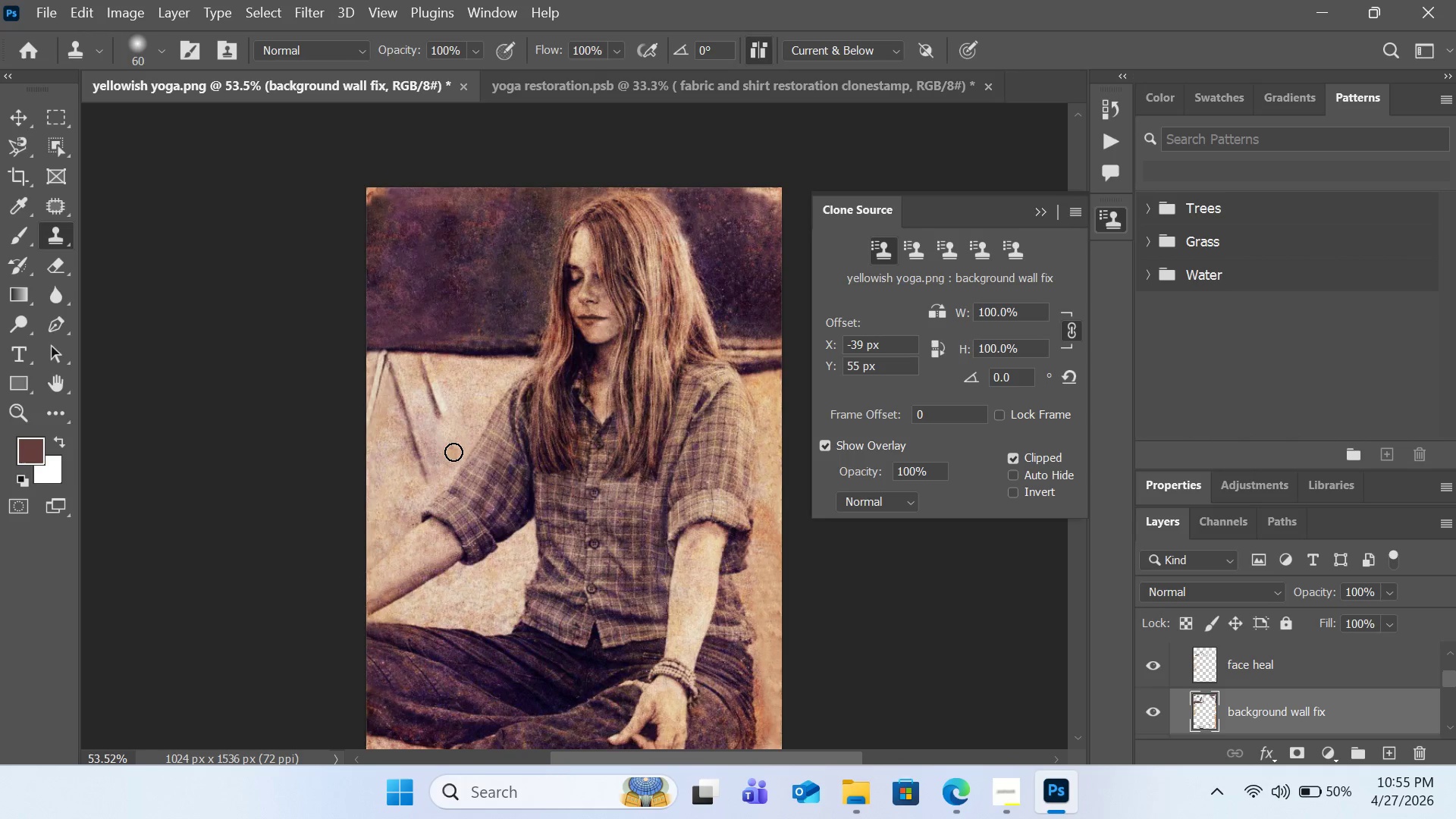 
left_click_drag(start_coordinate=[453, 452], to_coordinate=[451, 443])
 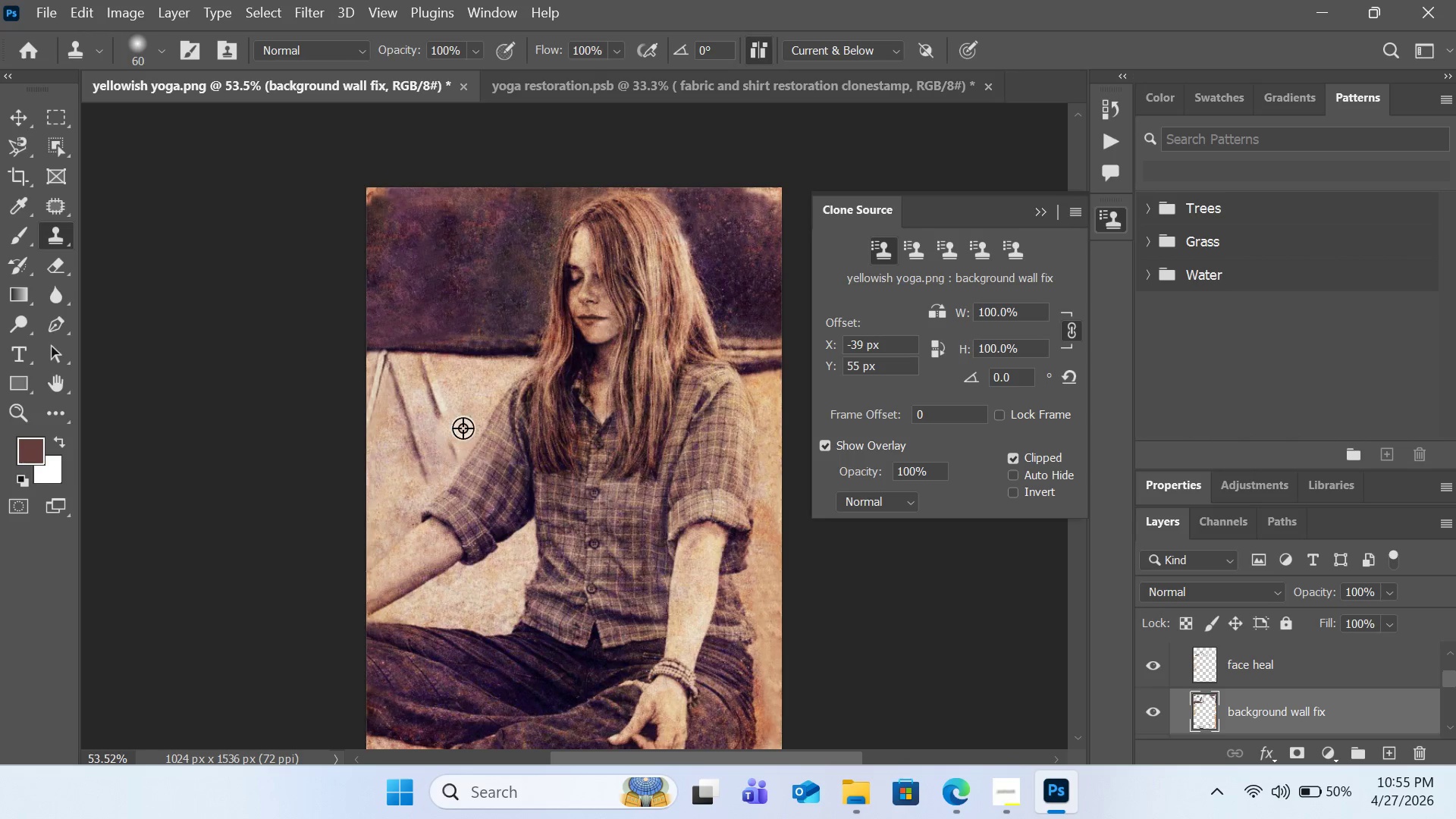 
key(Alt+AltLeft)
 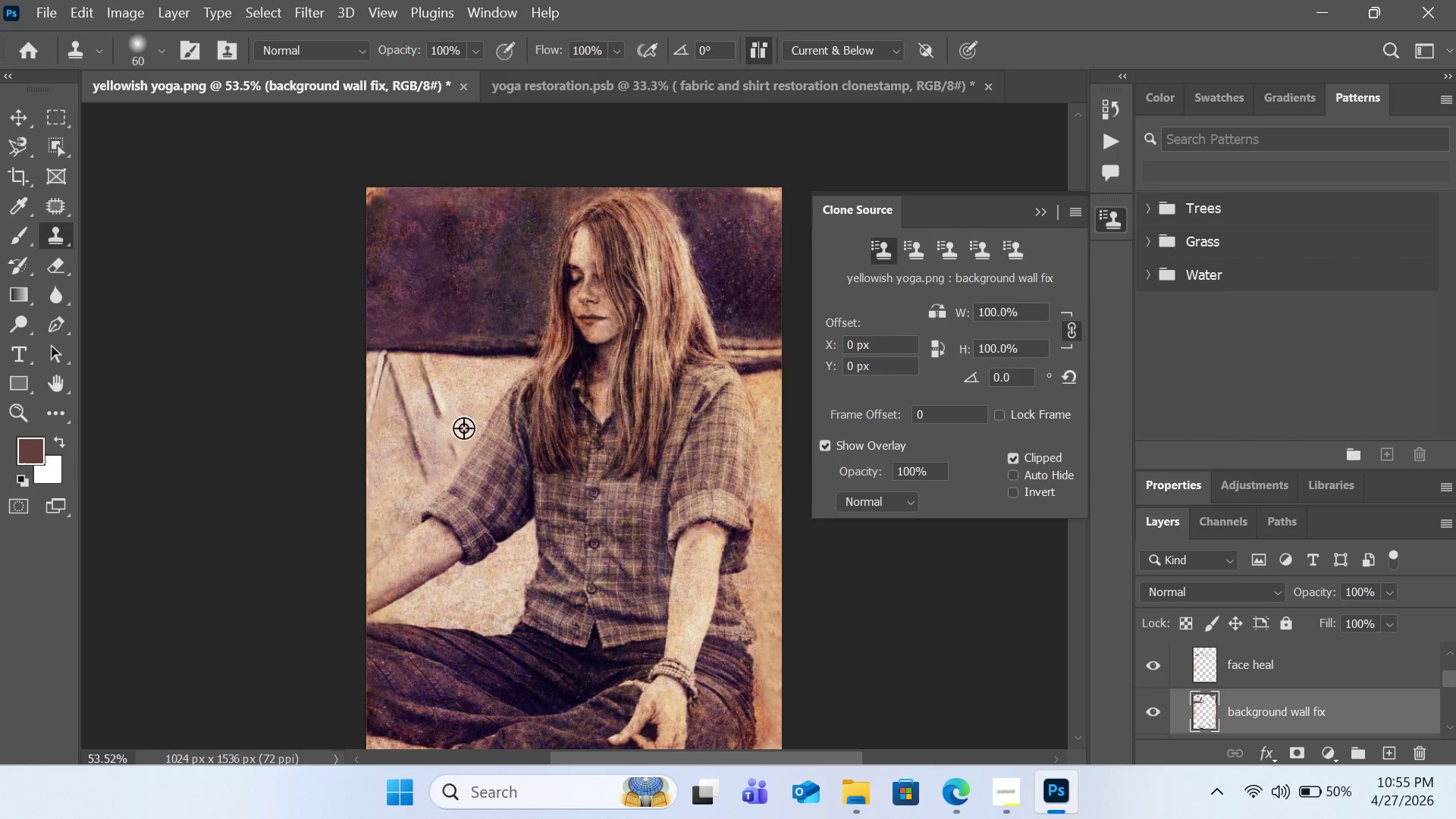 
left_click([463, 428])
 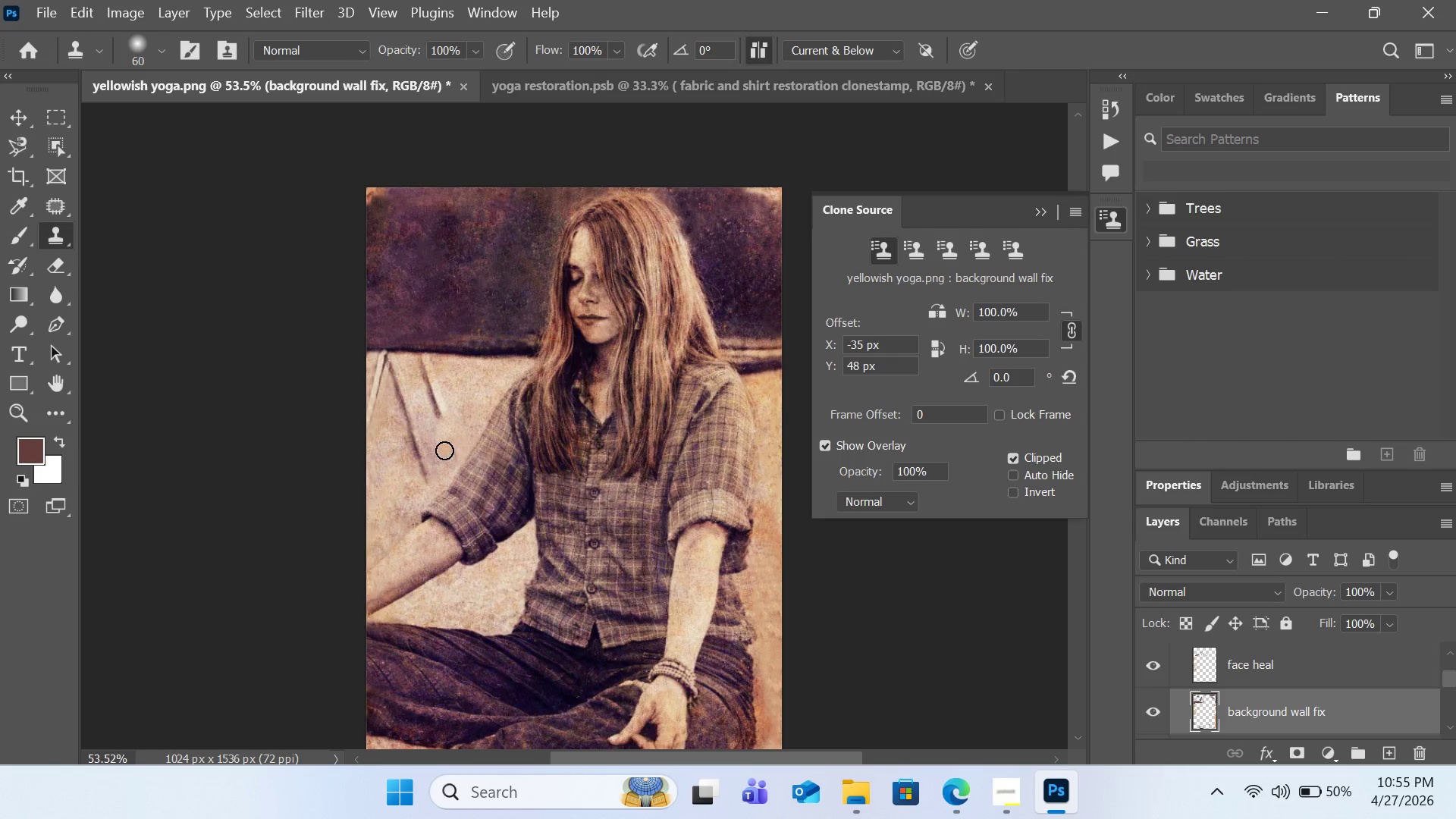 
hold_key(key=AltLeft, duration=0.59)
left_click([444, 455])
 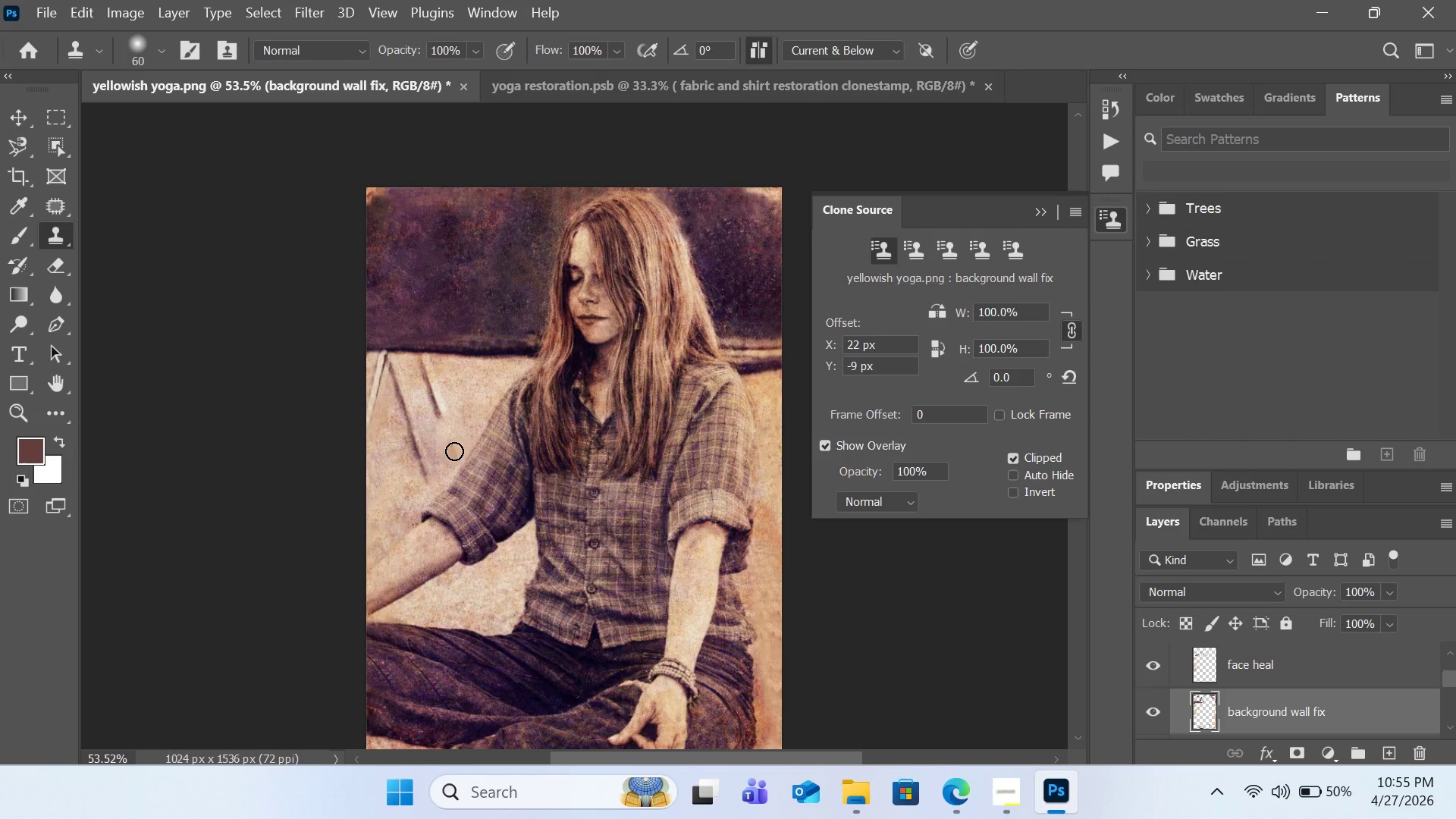 
left_click_drag(start_coordinate=[454, 451], to_coordinate=[454, 441])
 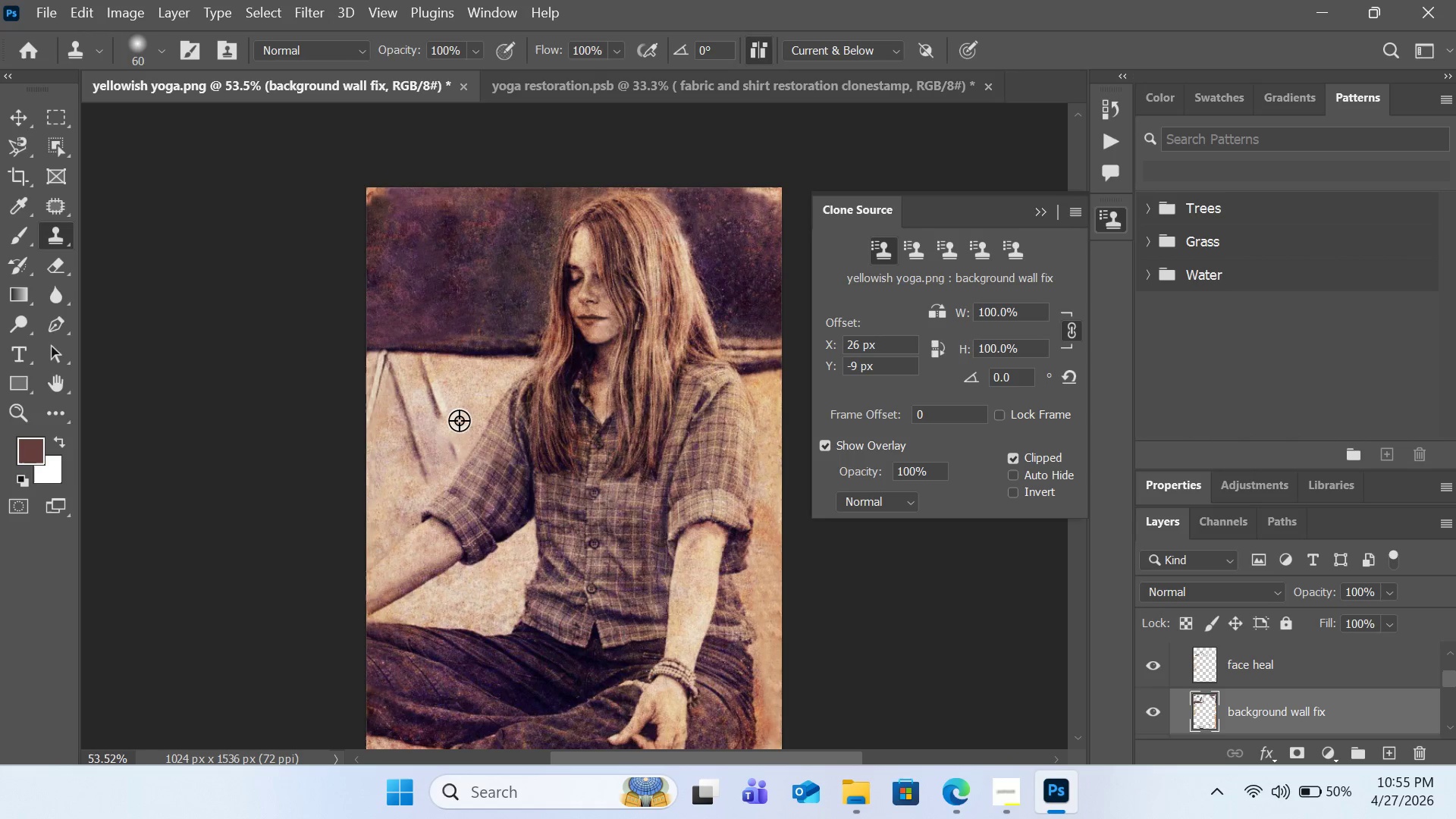 
hold_key(key=AltLeft, duration=0.33)
left_click([459, 420])
 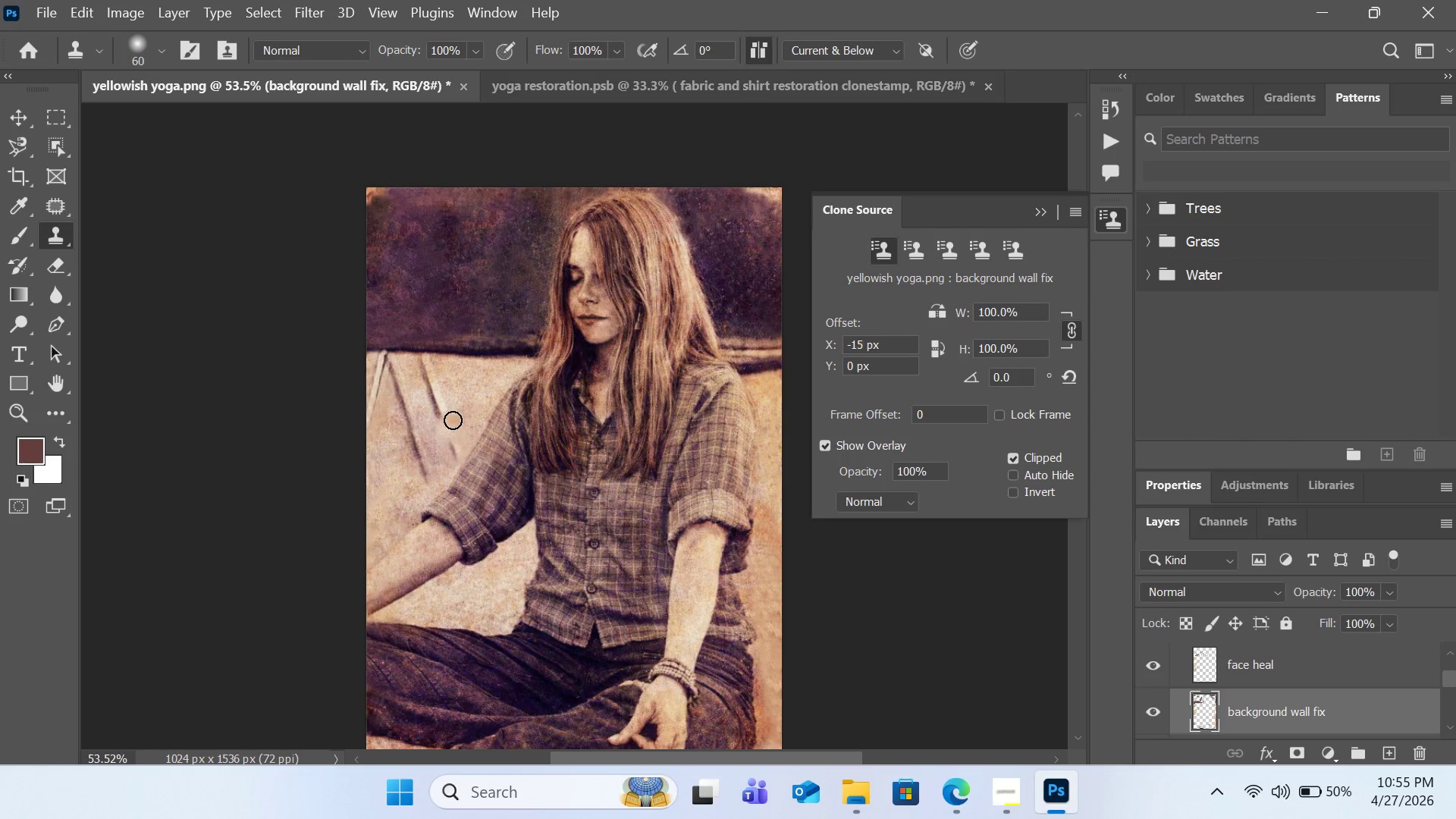 
left_click_drag(start_coordinate=[451, 420], to_coordinate=[431, 392])
 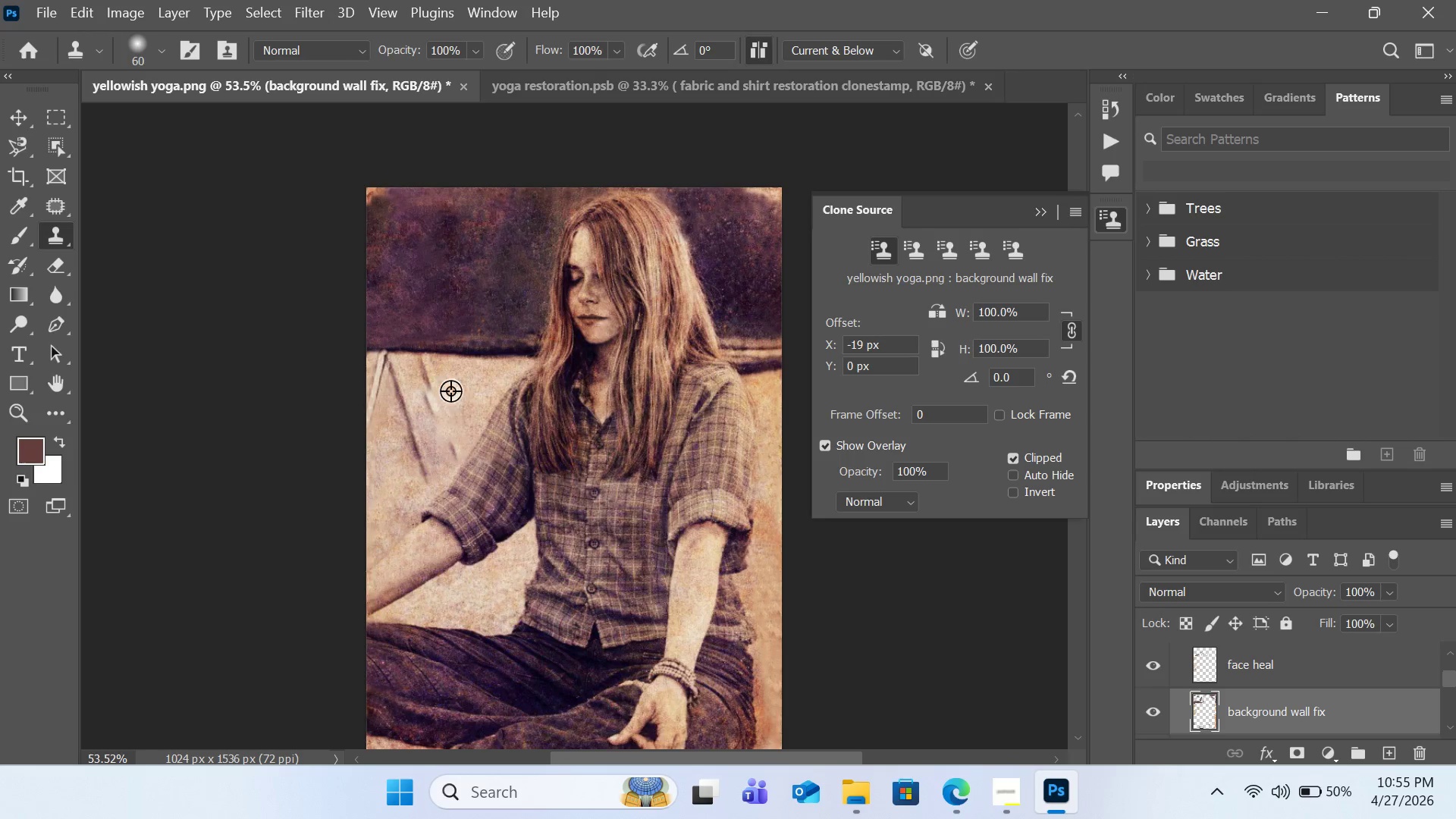 
hold_key(key=AltLeft, duration=0.36)
left_click([450, 390])
 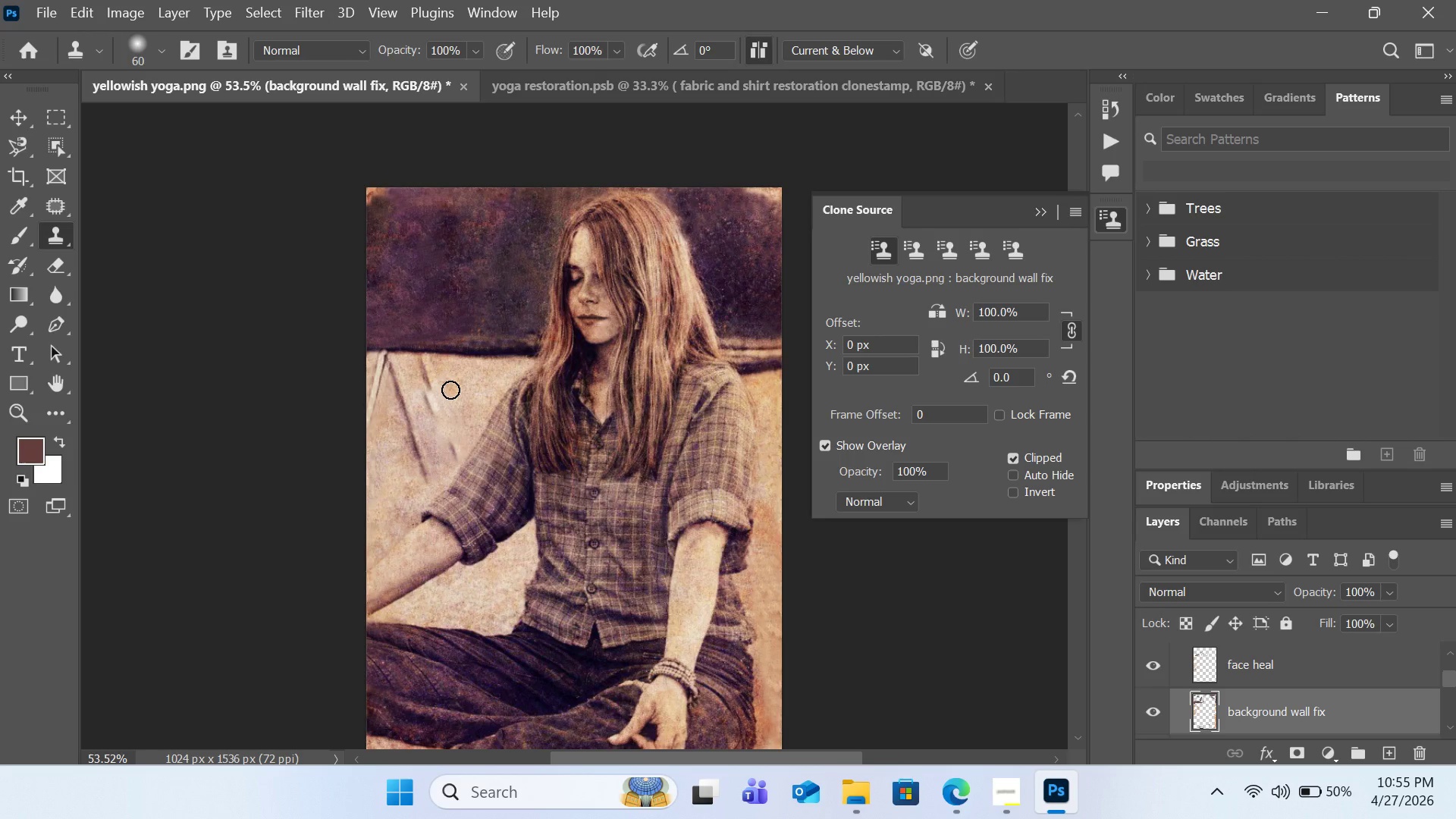 
key(Control+Z)
 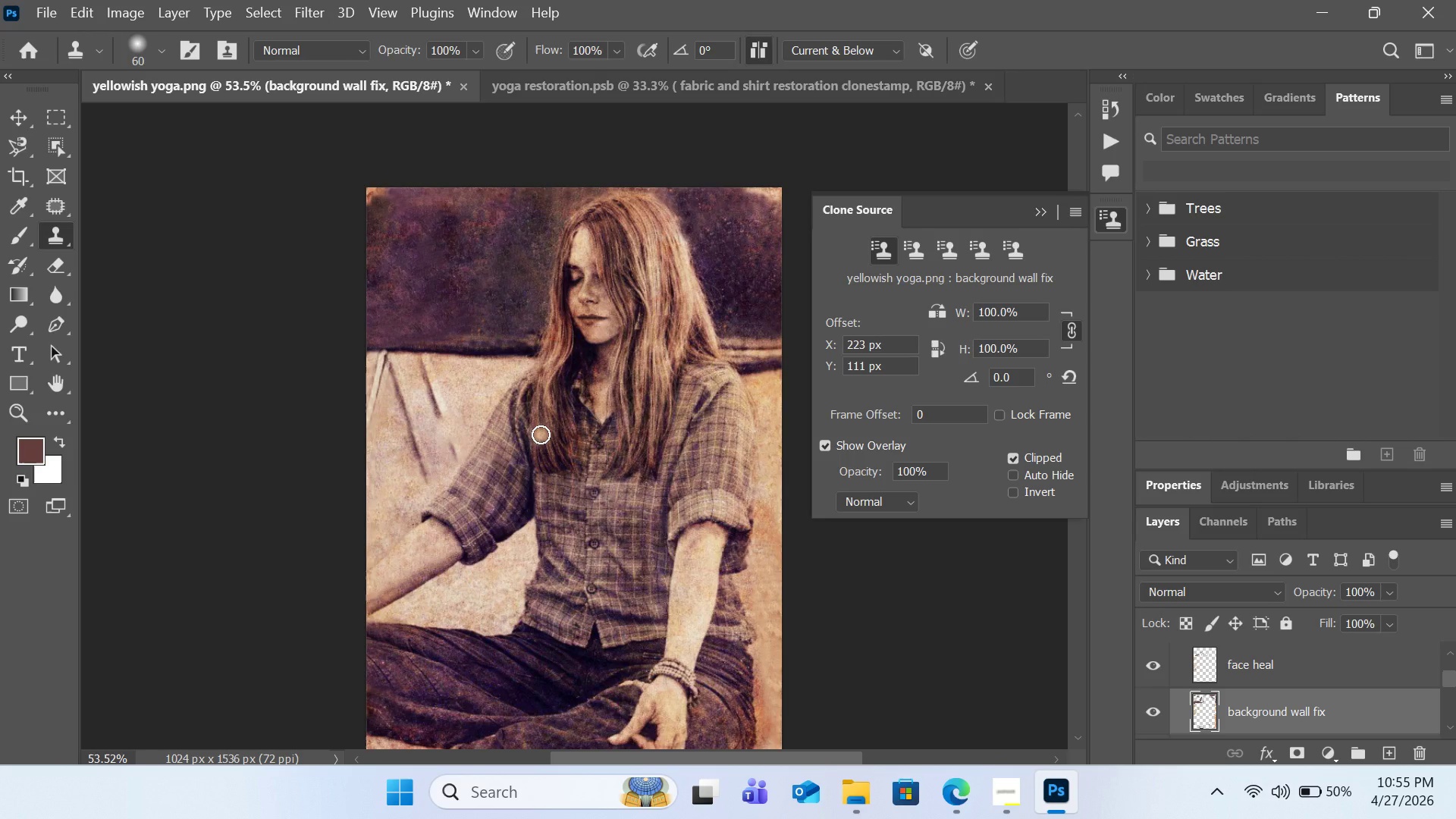 
key(Equal)
 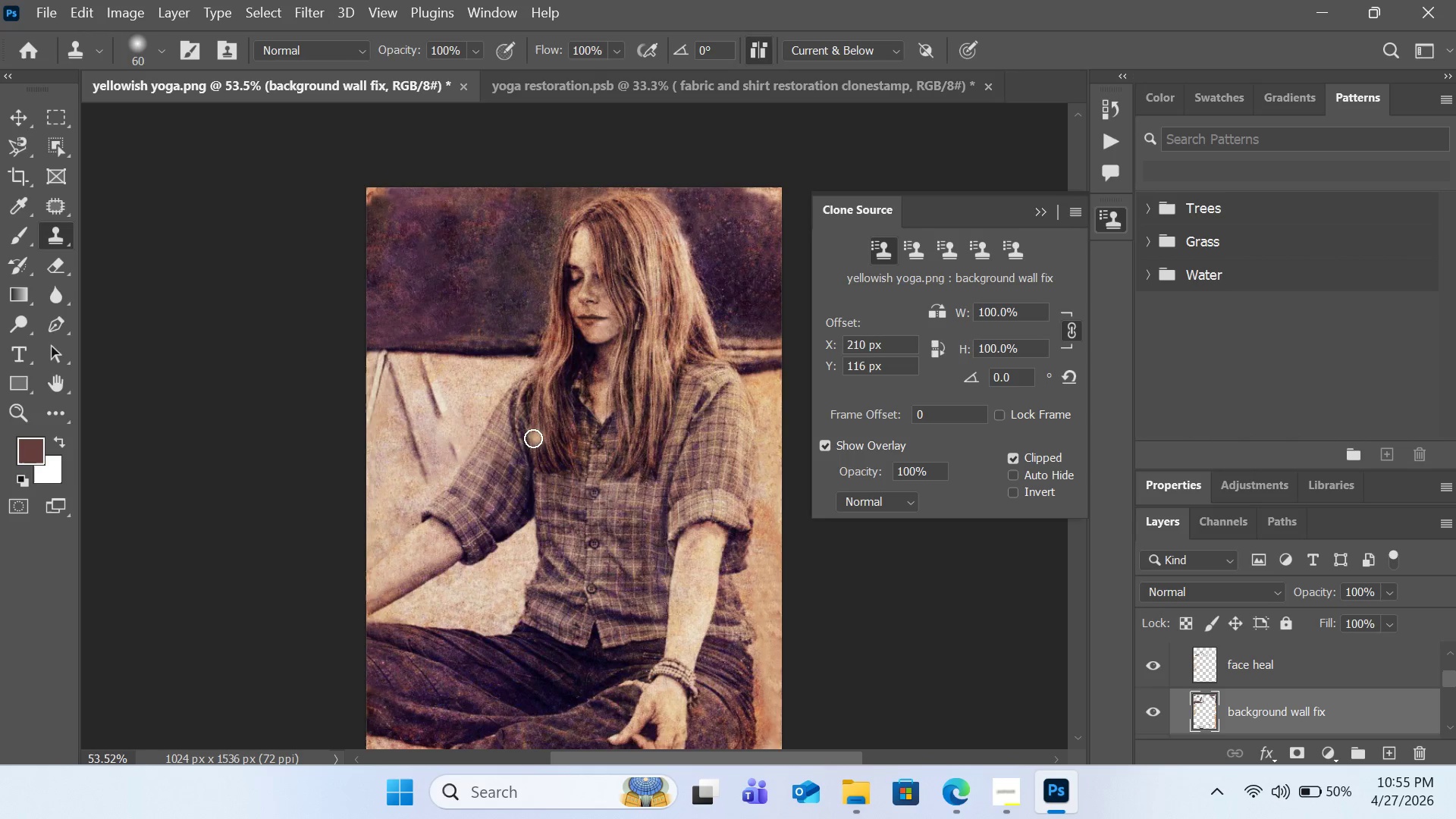 
key(Equal)
 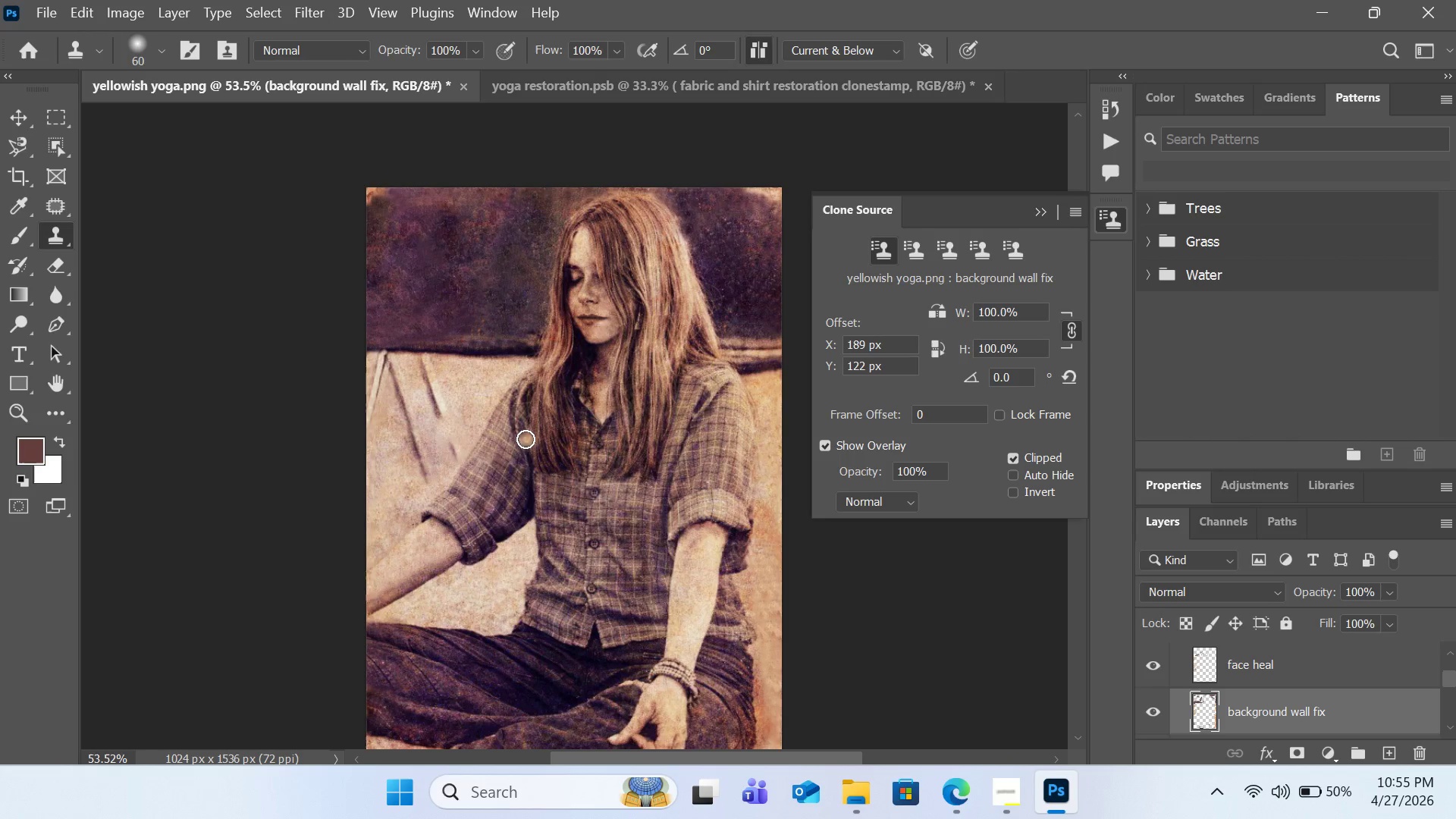 
key(Equal)
 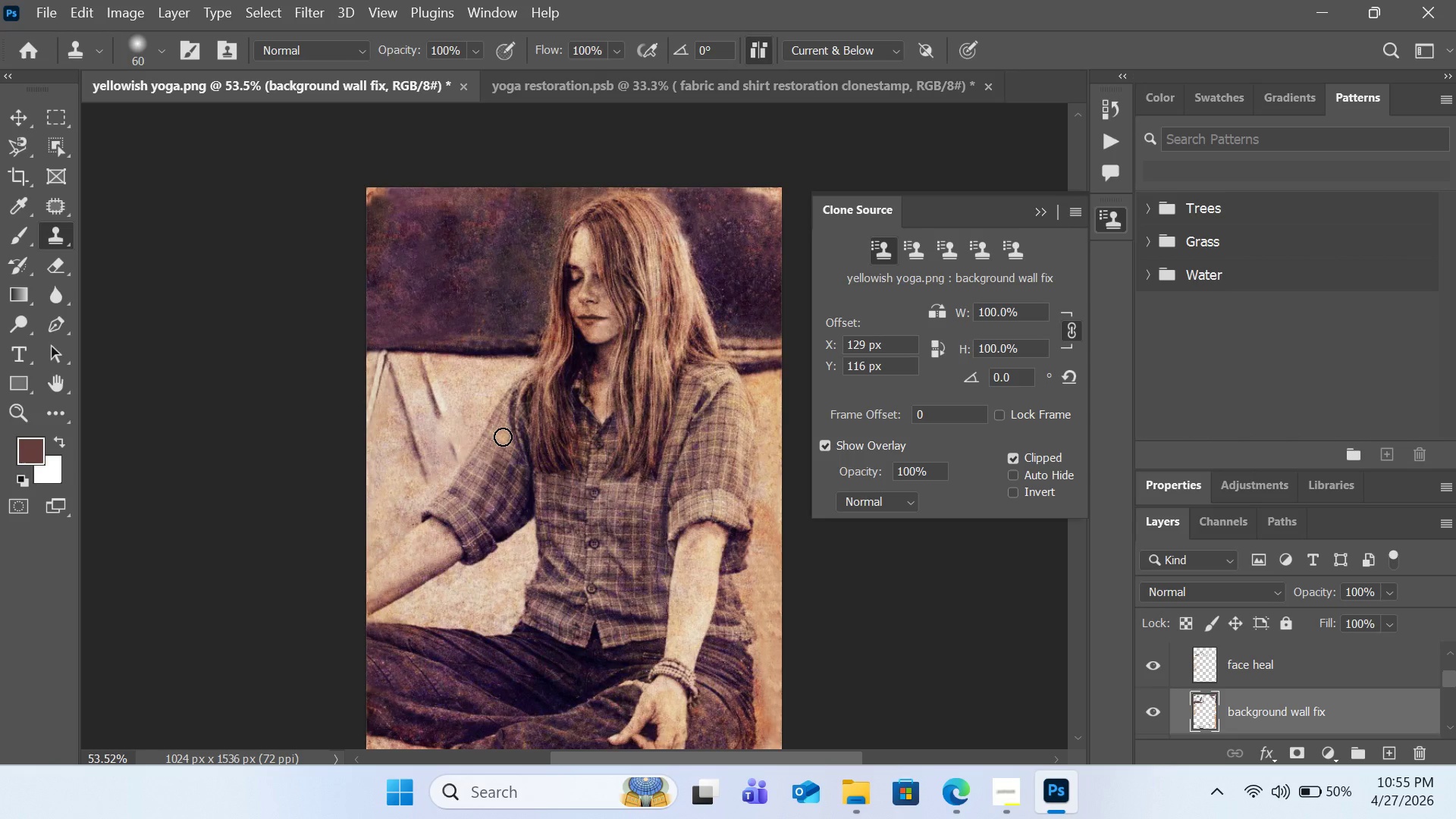 
key(BracketRight)
 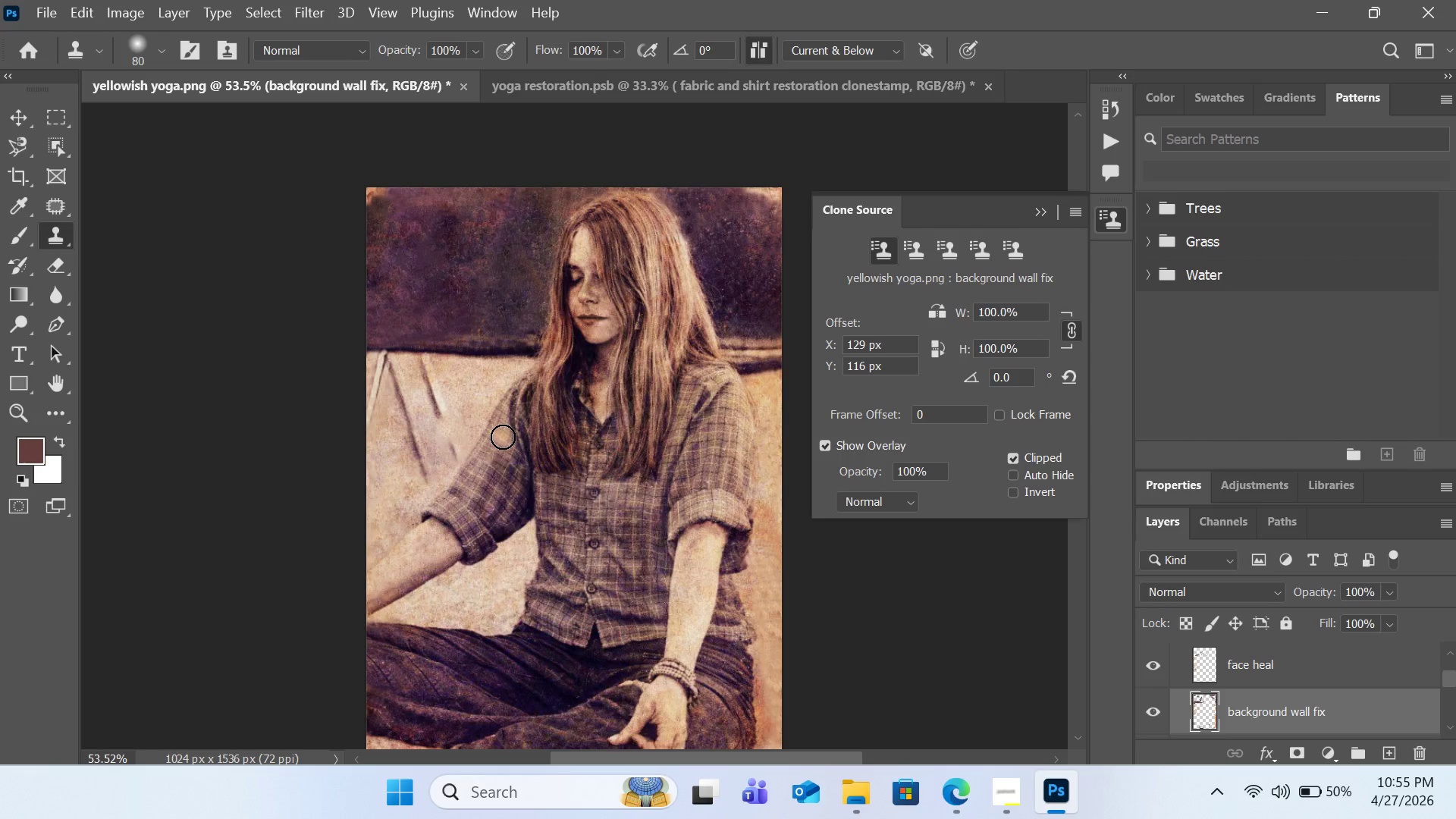 
key(BracketRight)
 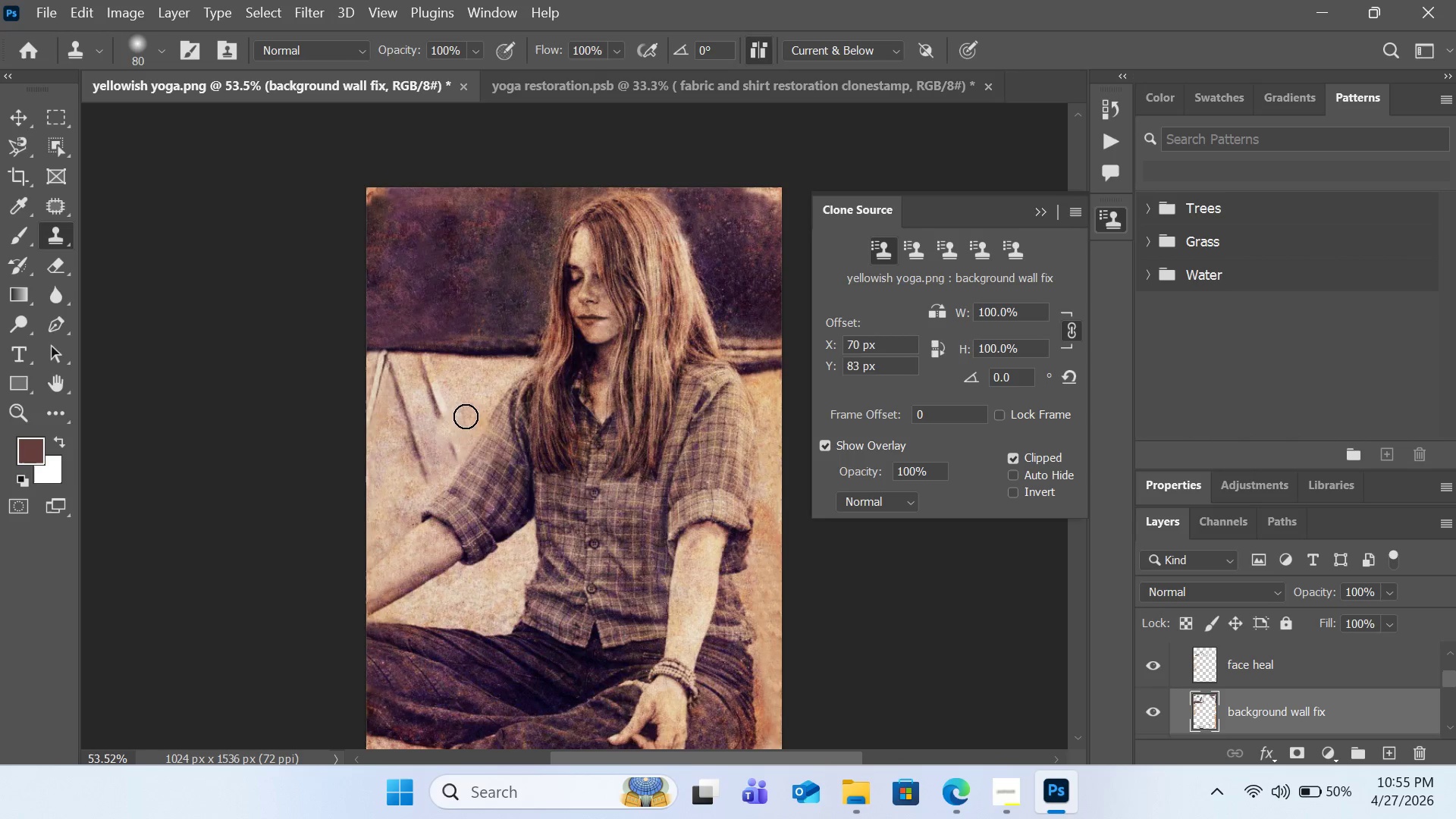 
hold_key(key=AltLeft, duration=0.52)
 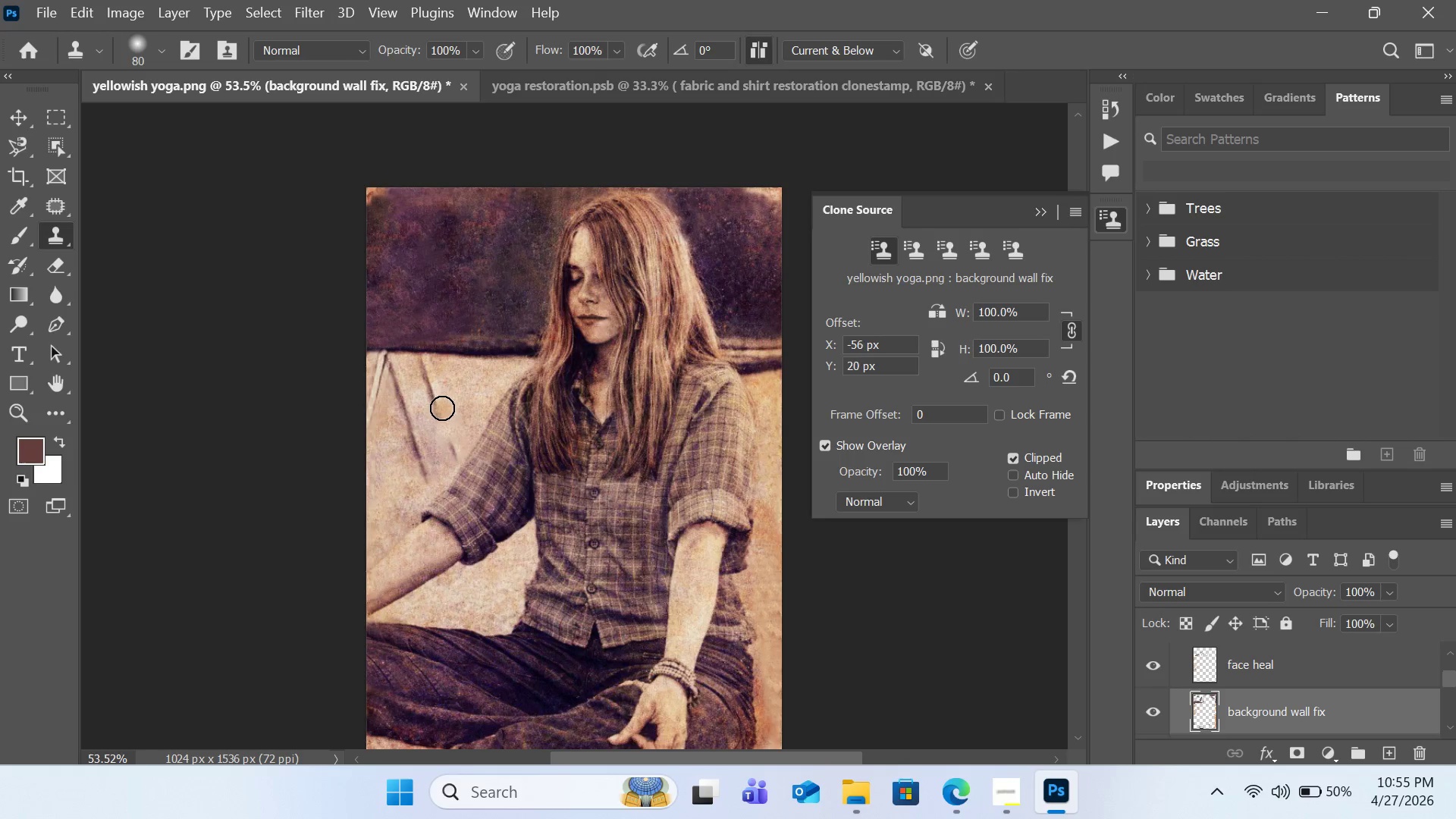 
left_click_drag(start_coordinate=[442, 408], to_coordinate=[428, 372])
 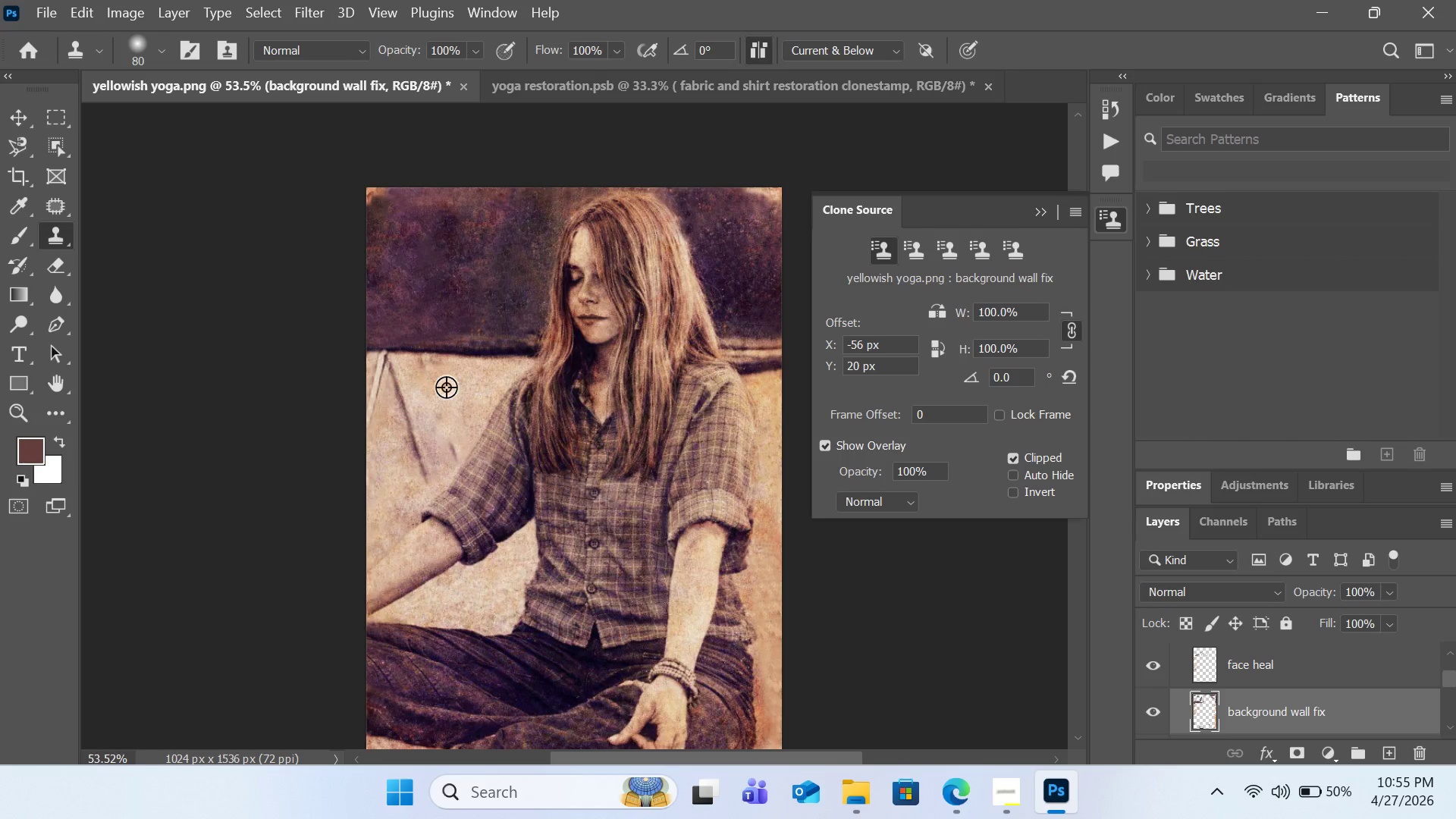 
key(Alt+AltLeft)
 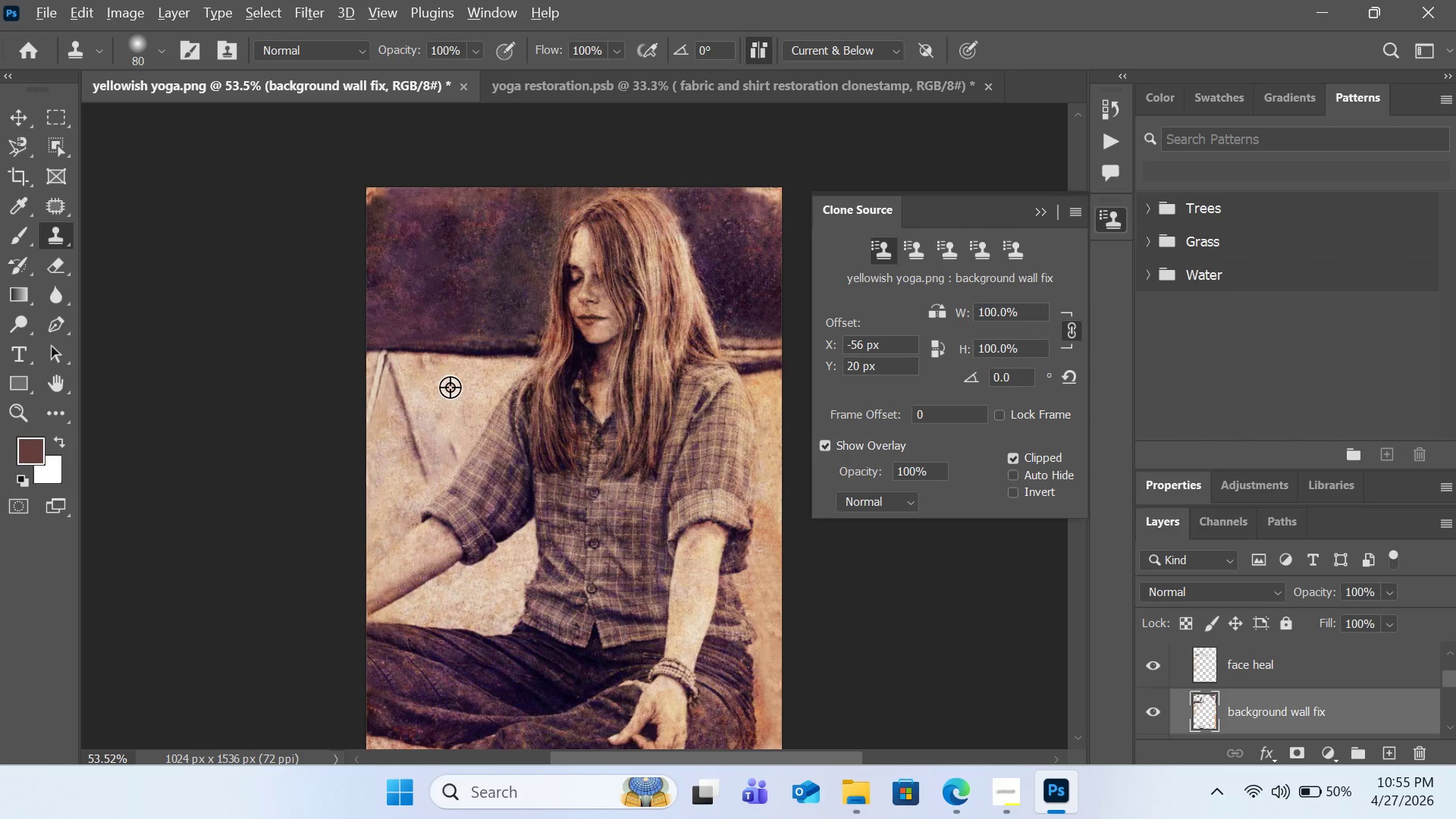 
left_click([450, 387])
 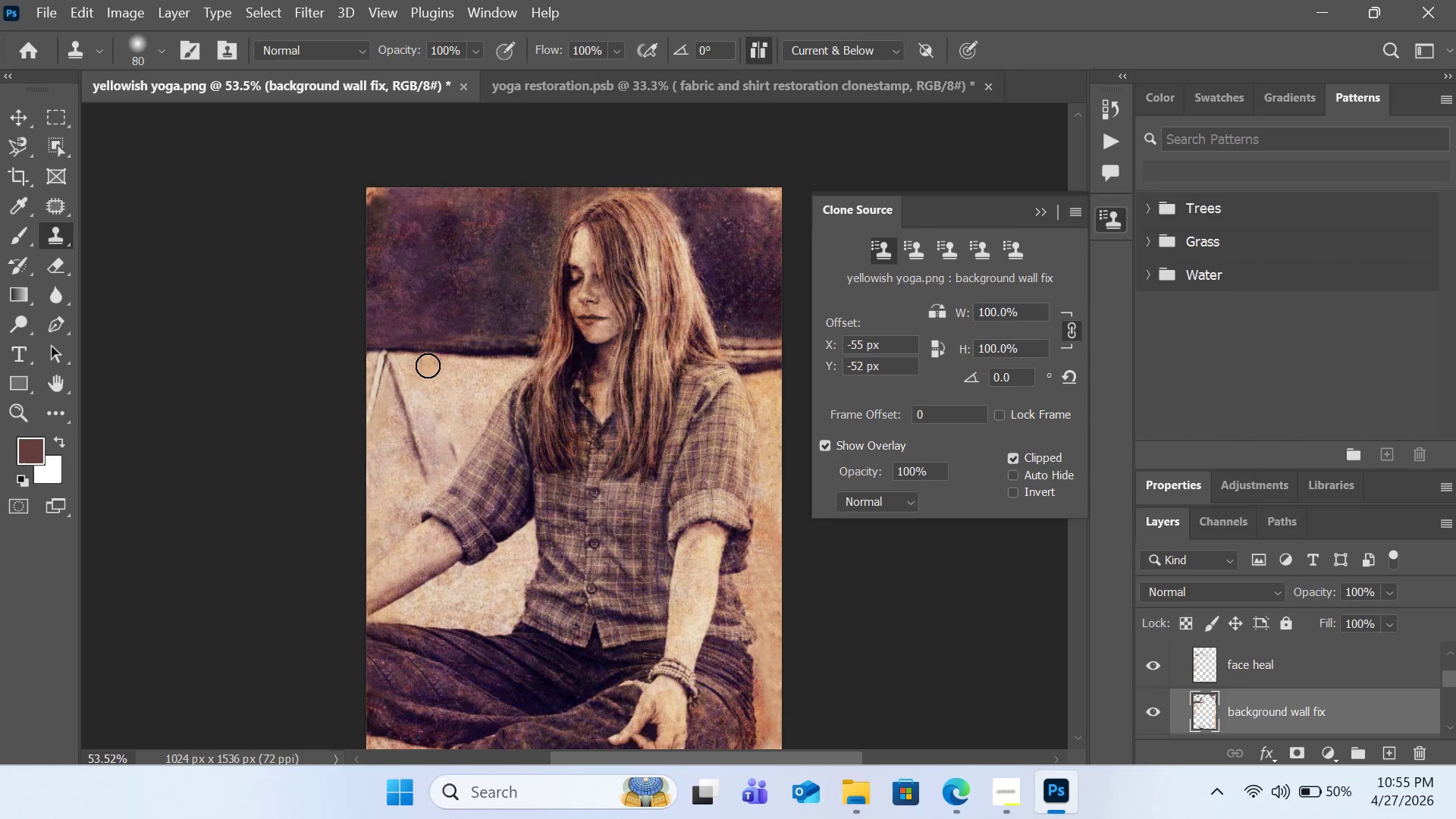 
left_click([428, 366])
 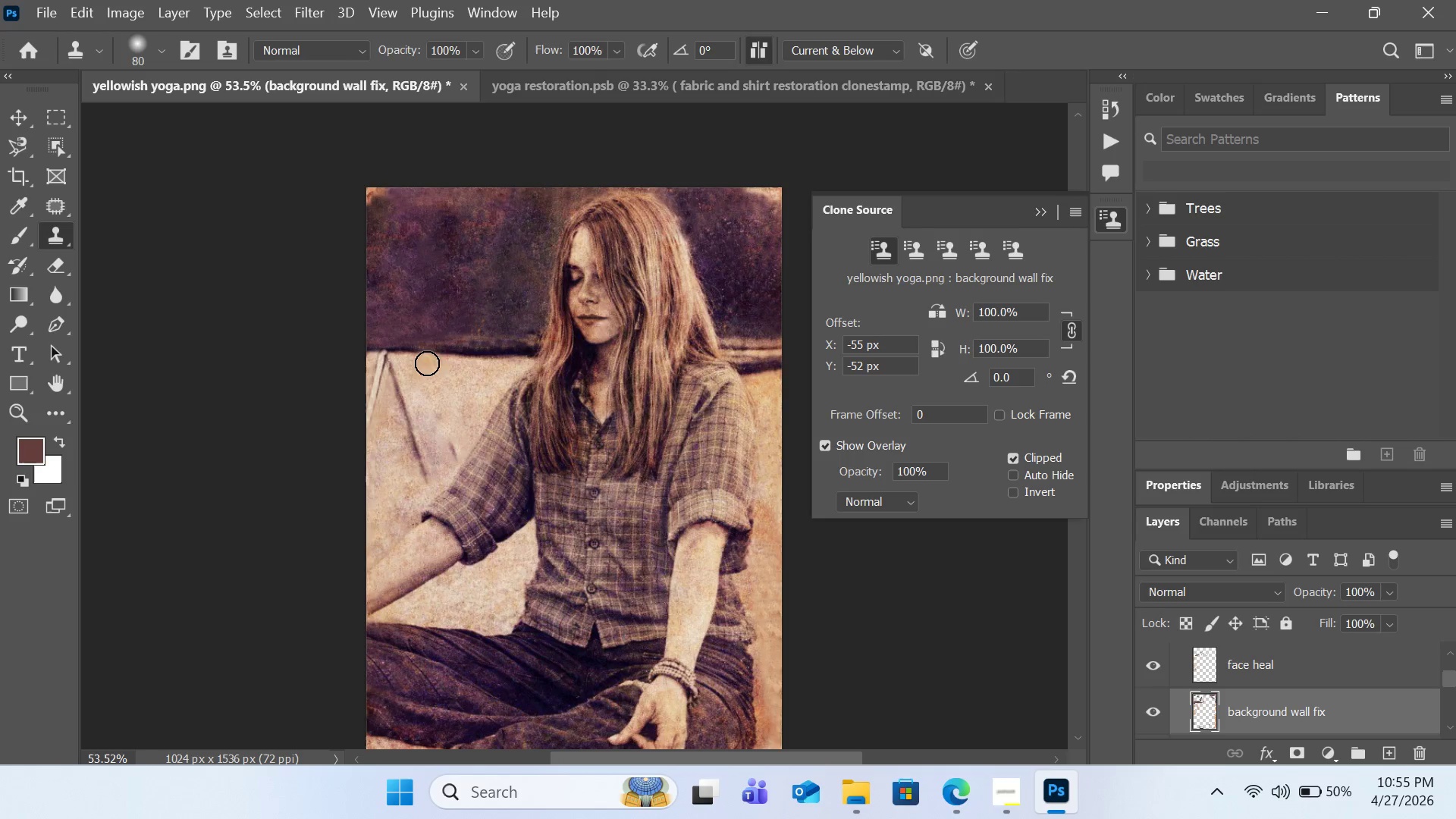 
hold_key(key=AltLeft, duration=0.52)
left_click([444, 350])
 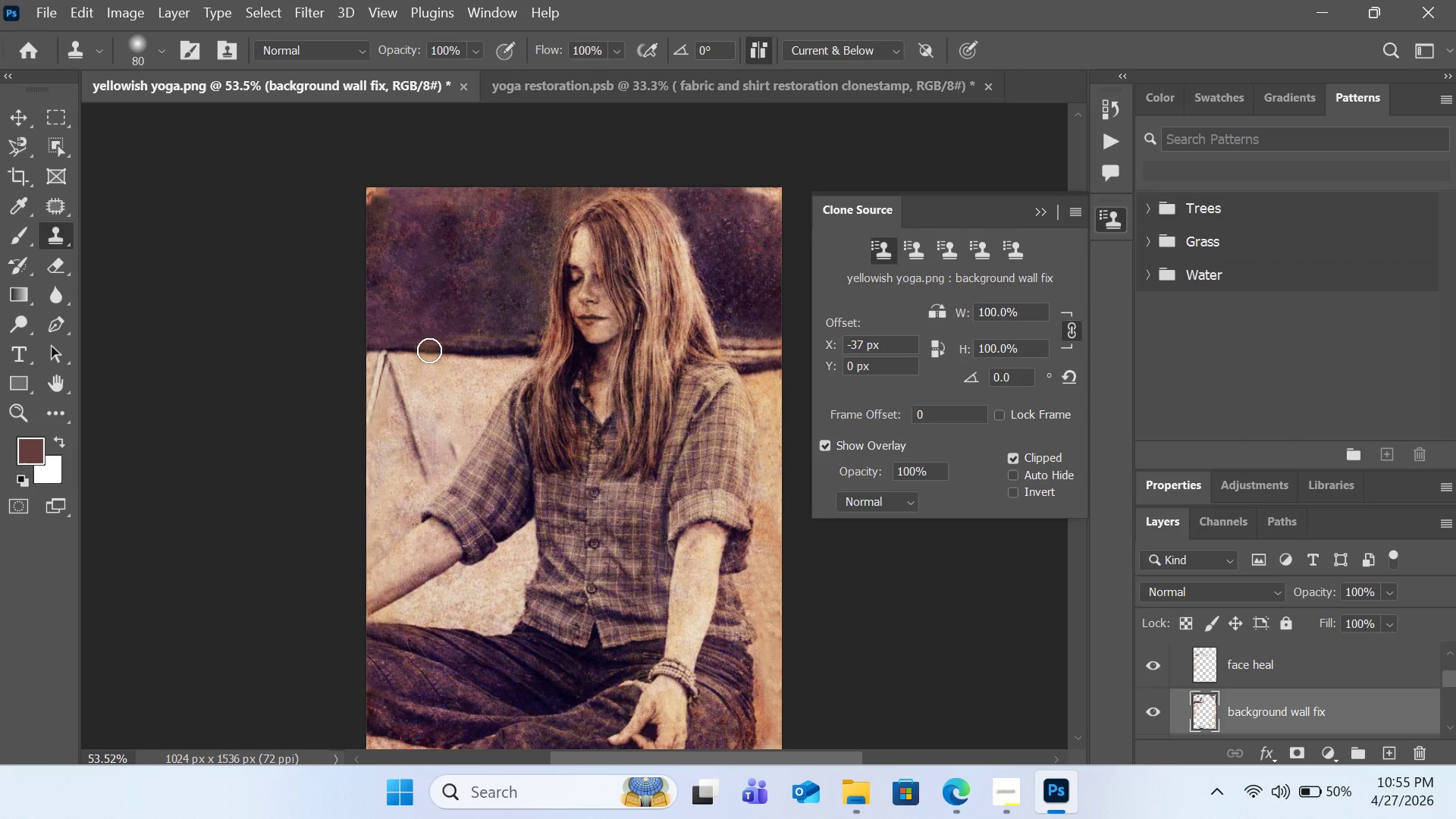 
left_click([429, 350])
 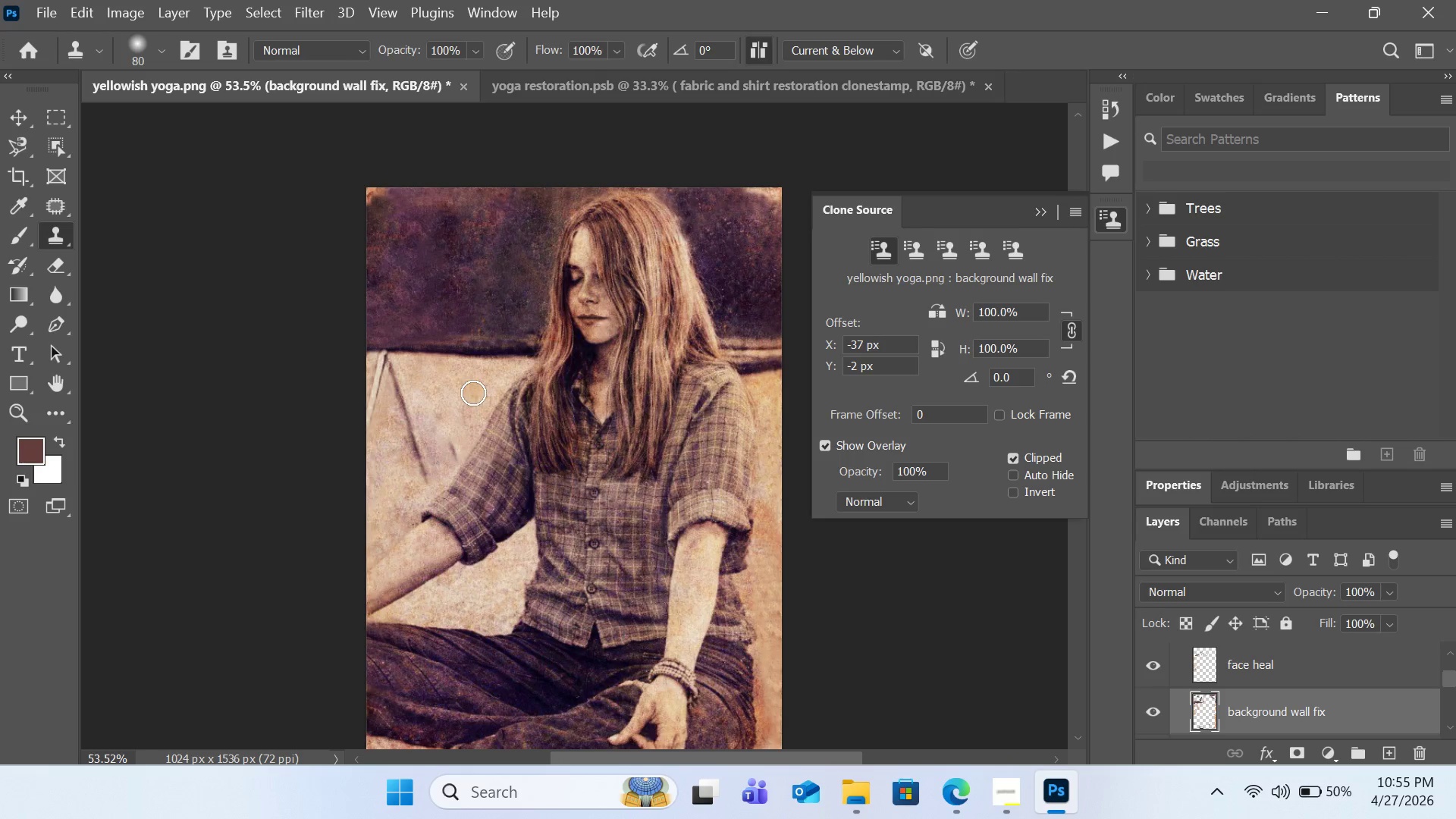 
hold_key(key=AltLeft, duration=0.36)
left_click([459, 384])
 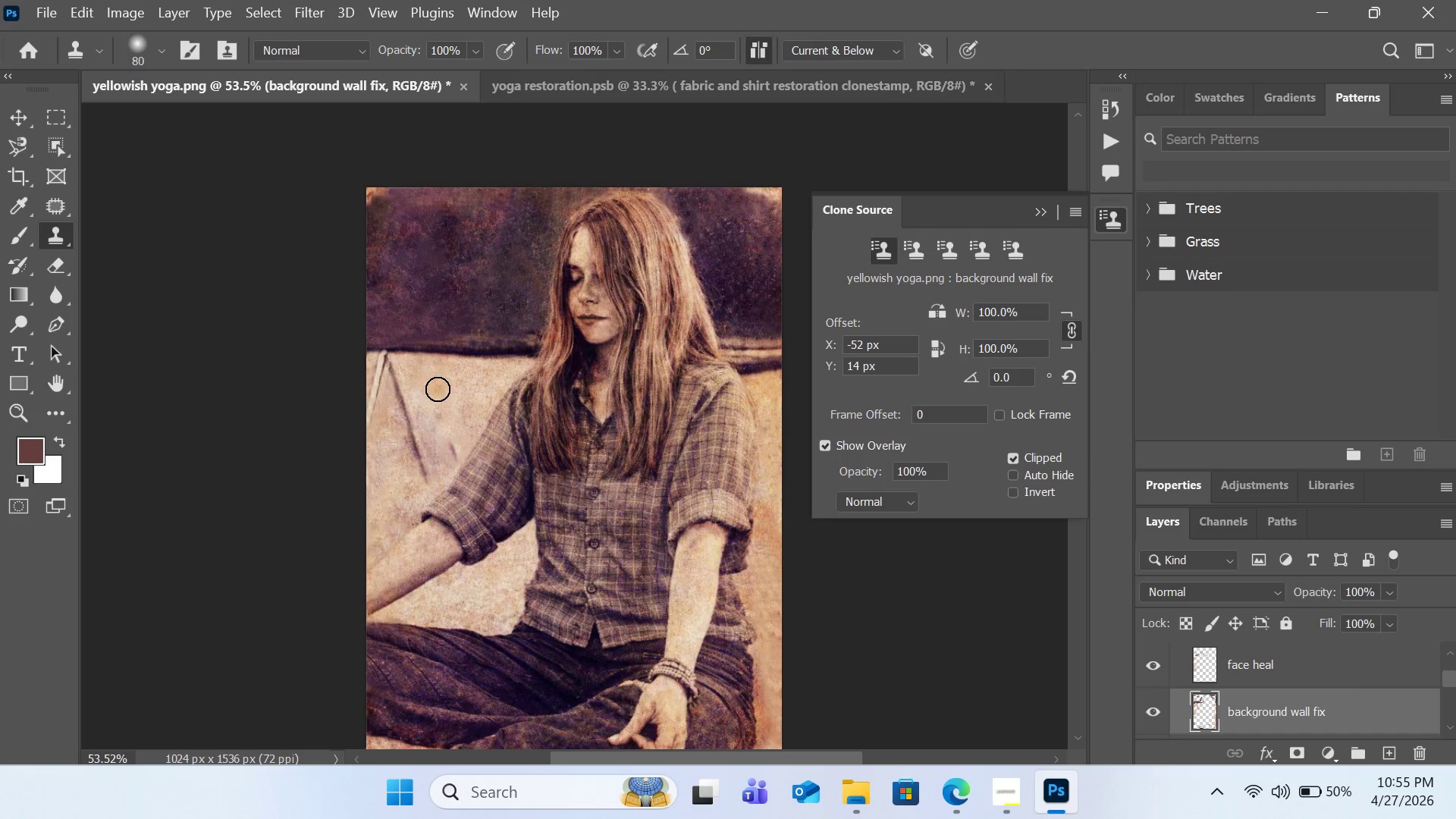 
left_click([436, 389])
 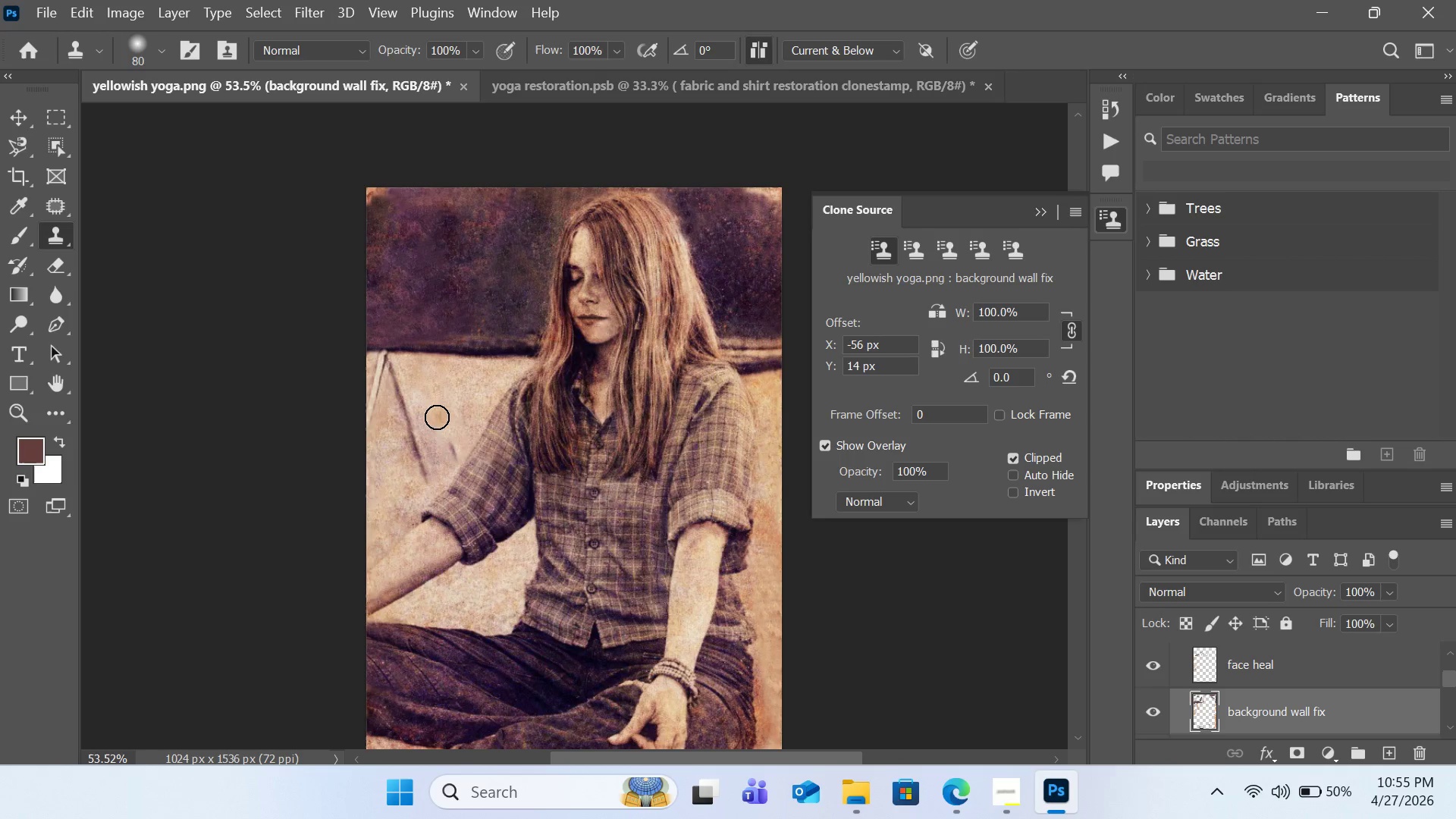 
left_click([437, 417])
 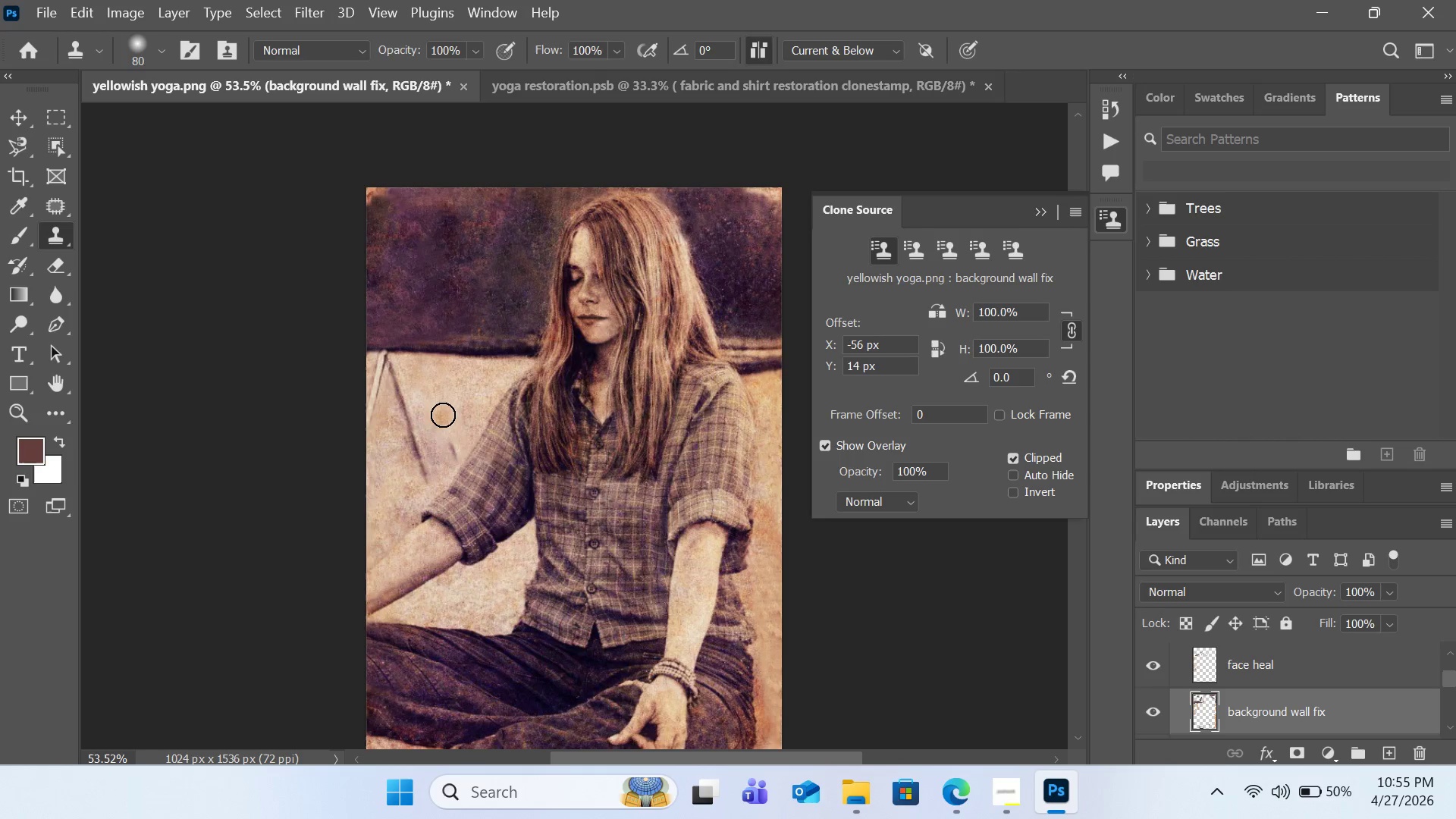 
key(Alt+AltLeft)
 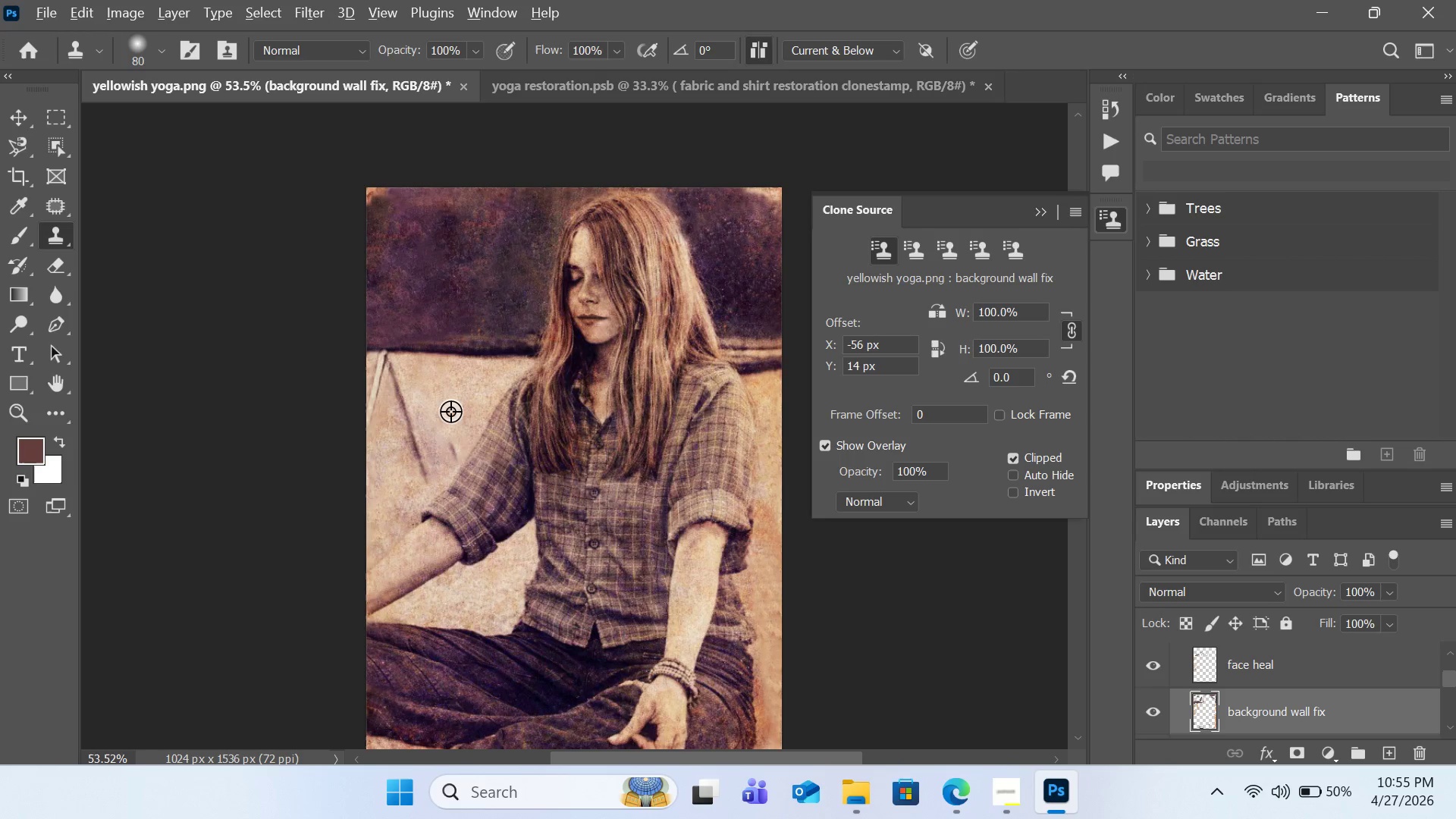 
double_click([450, 411])
 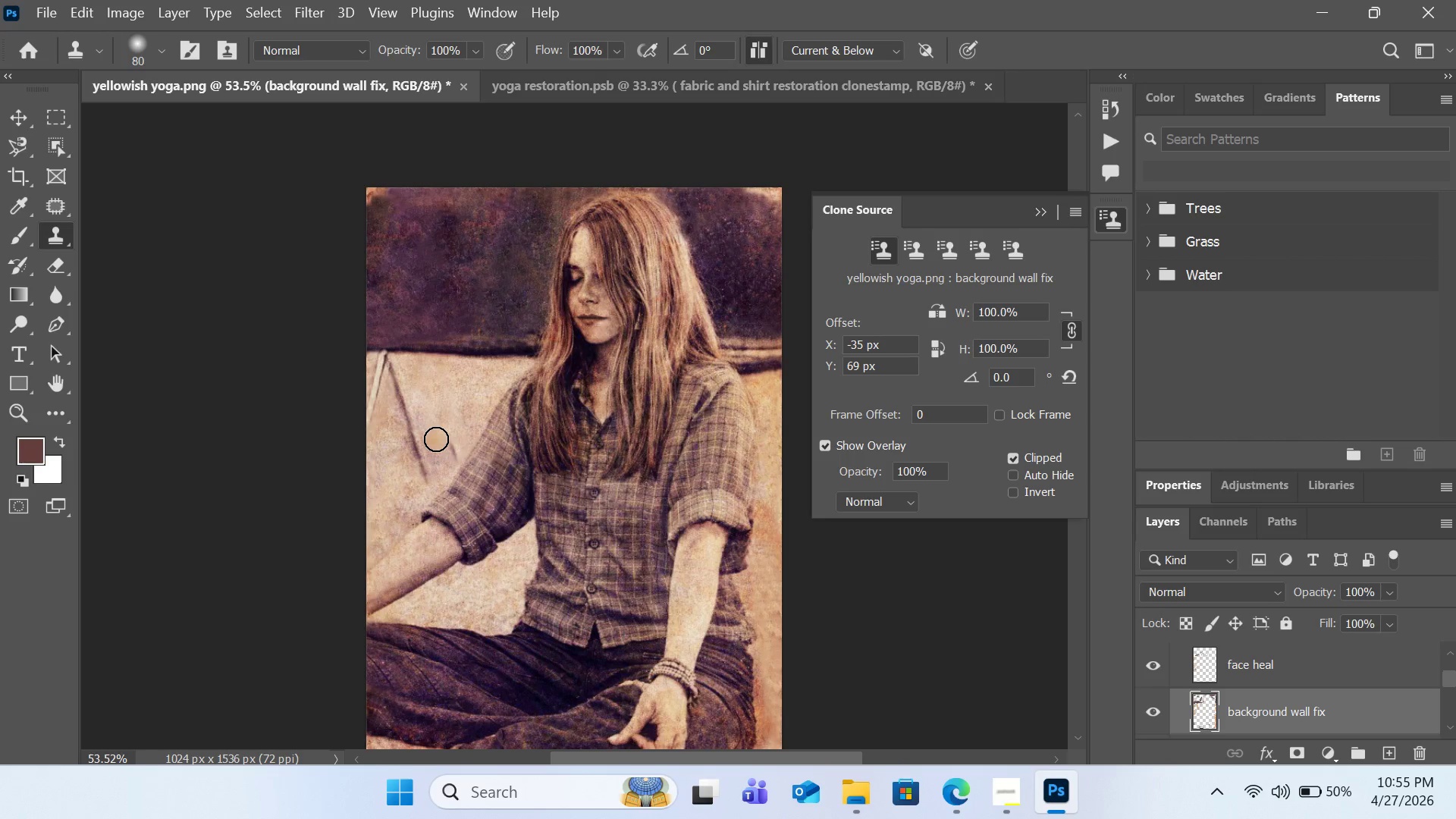 
left_click([436, 439])
 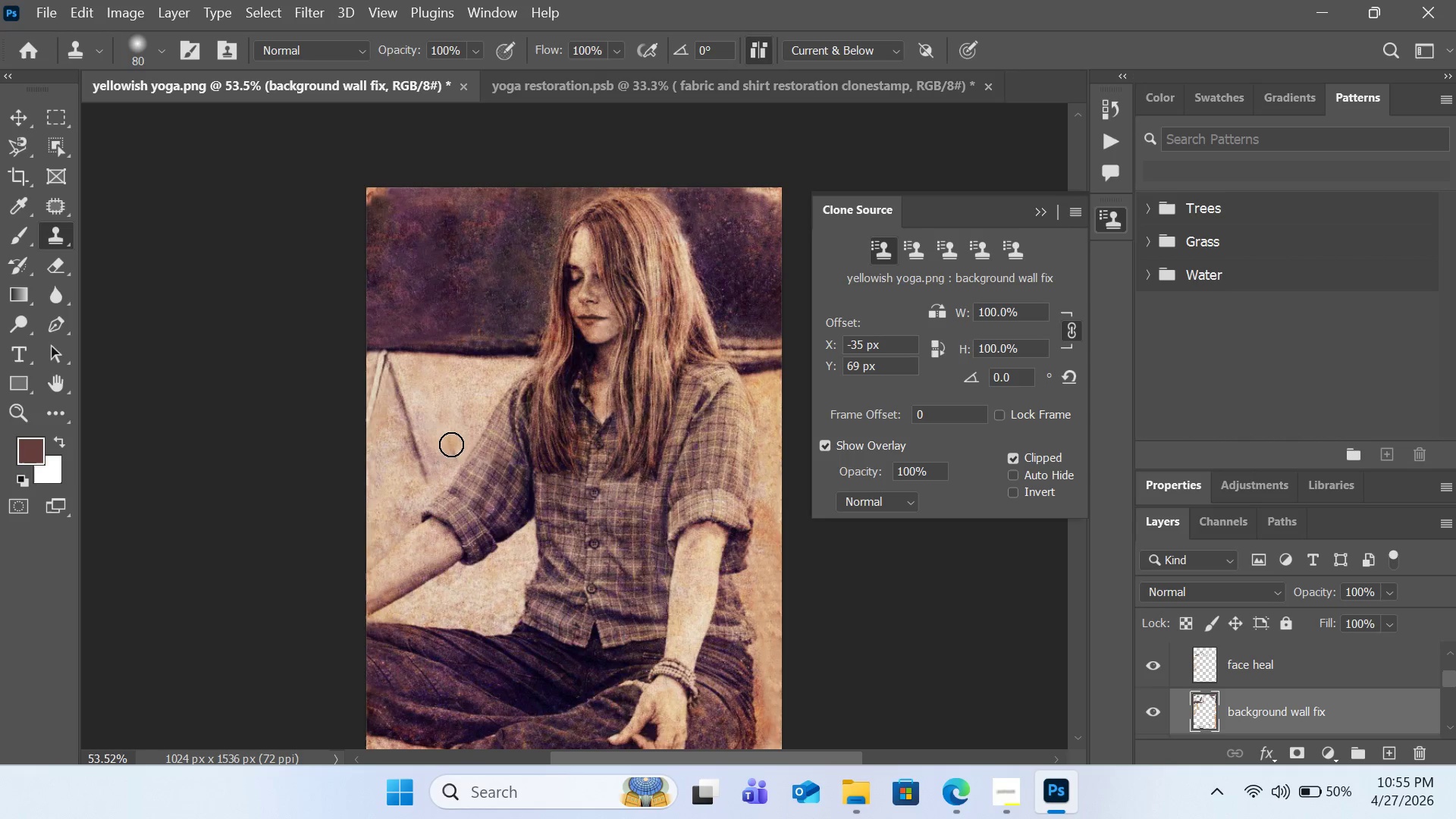 
hold_key(key=AltLeft, duration=0.33)
 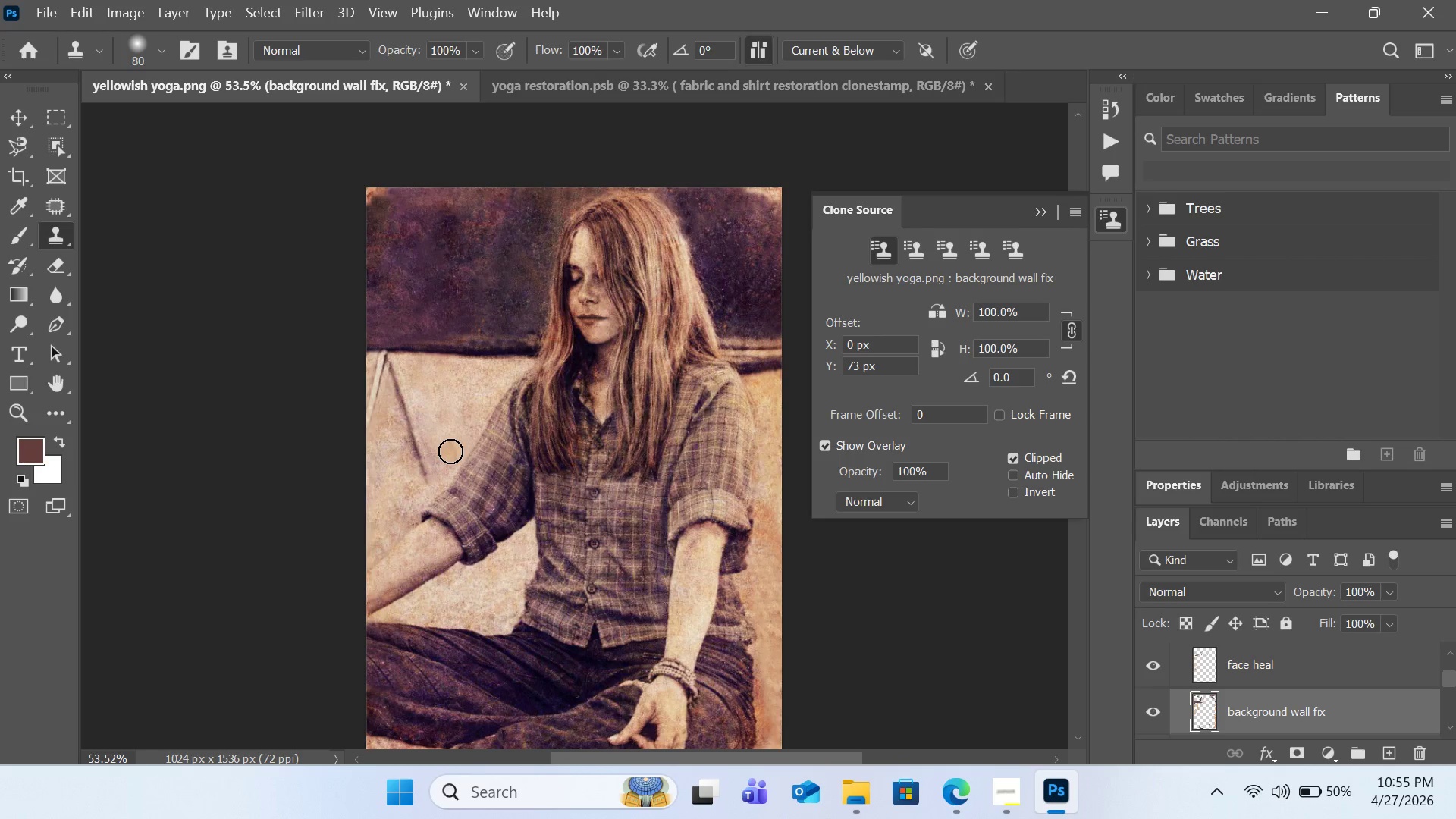 
left_click([450, 451])
 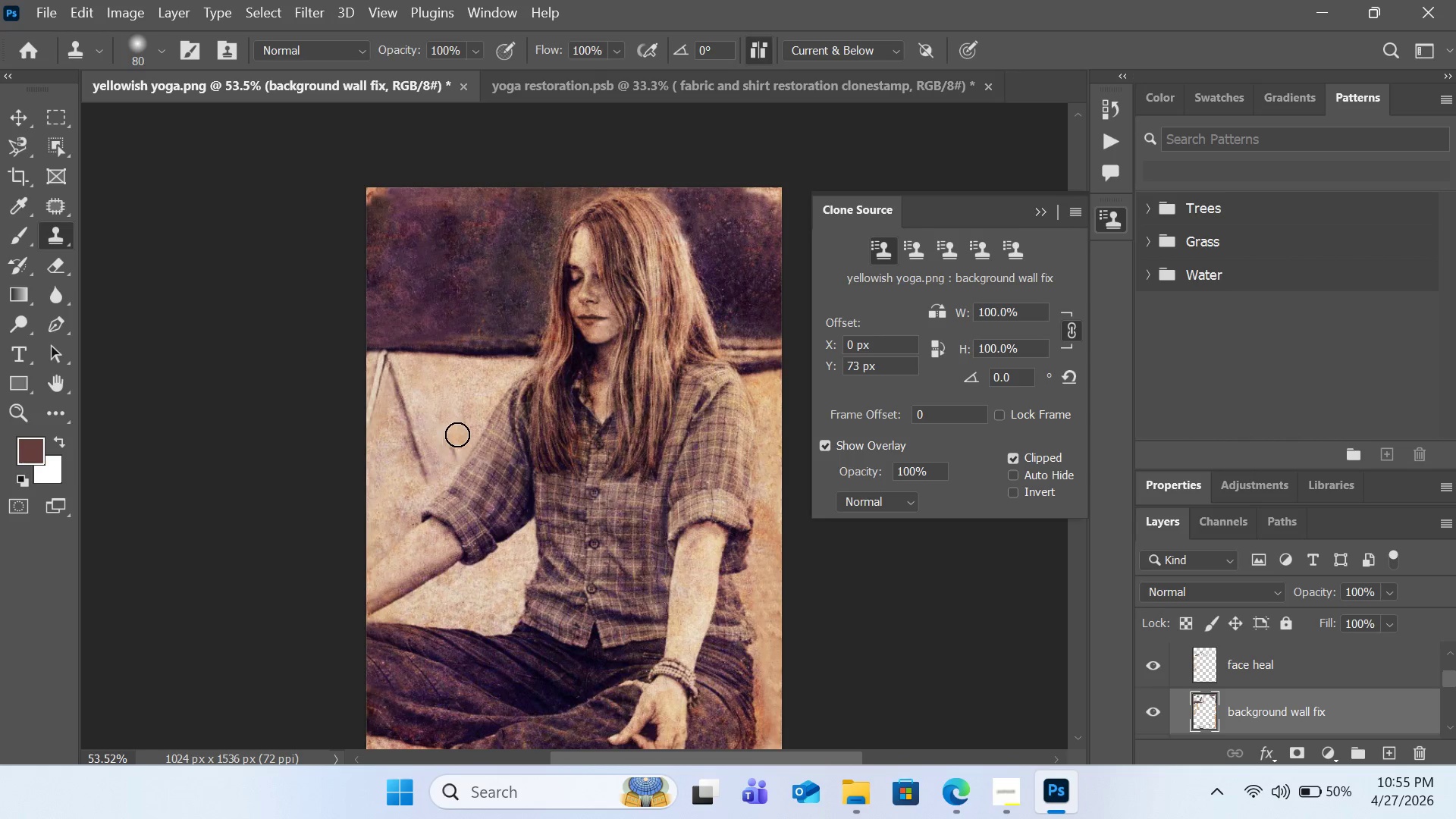 
key(Alt+AltLeft)
 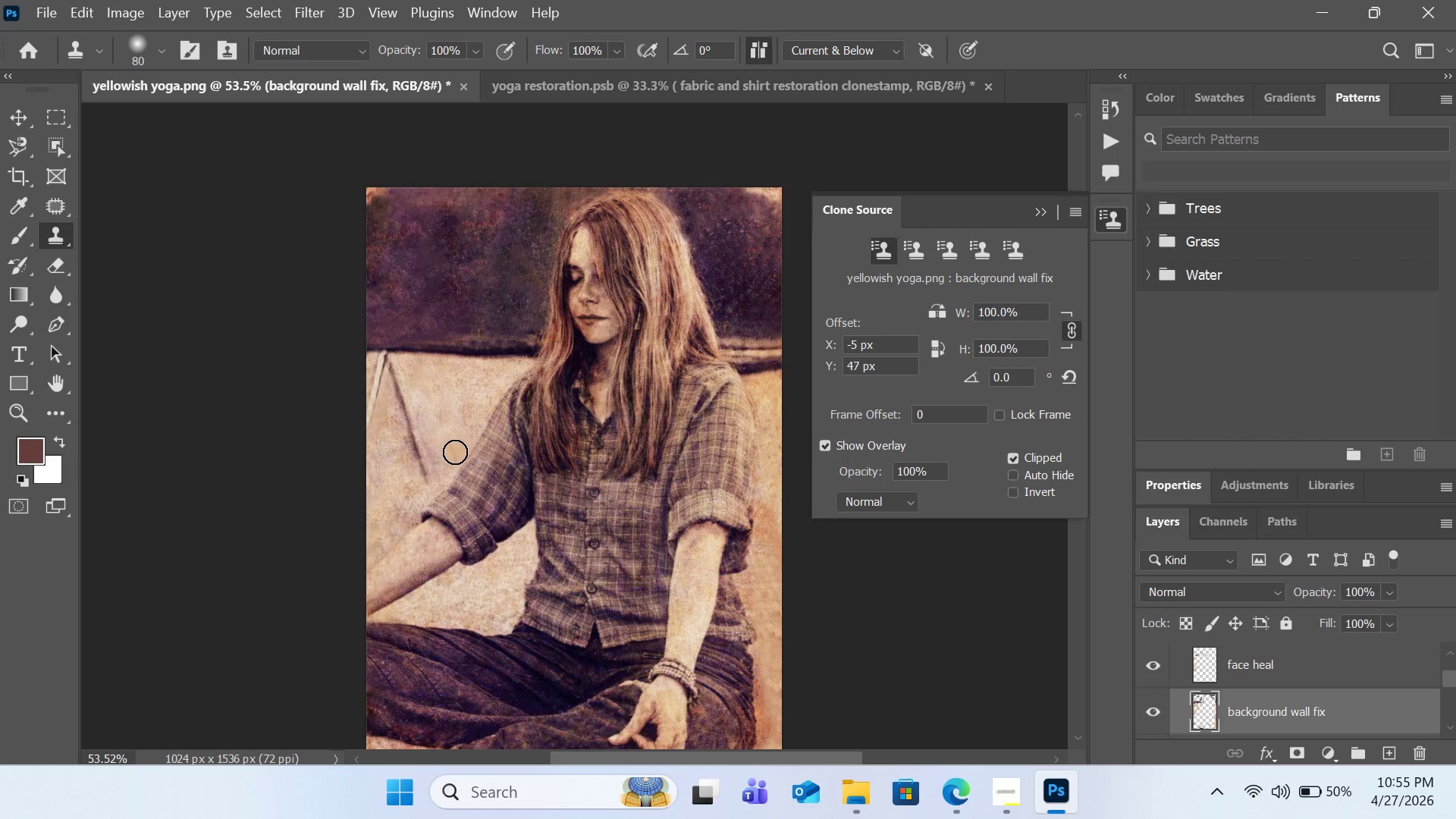 
double_click([455, 452])
 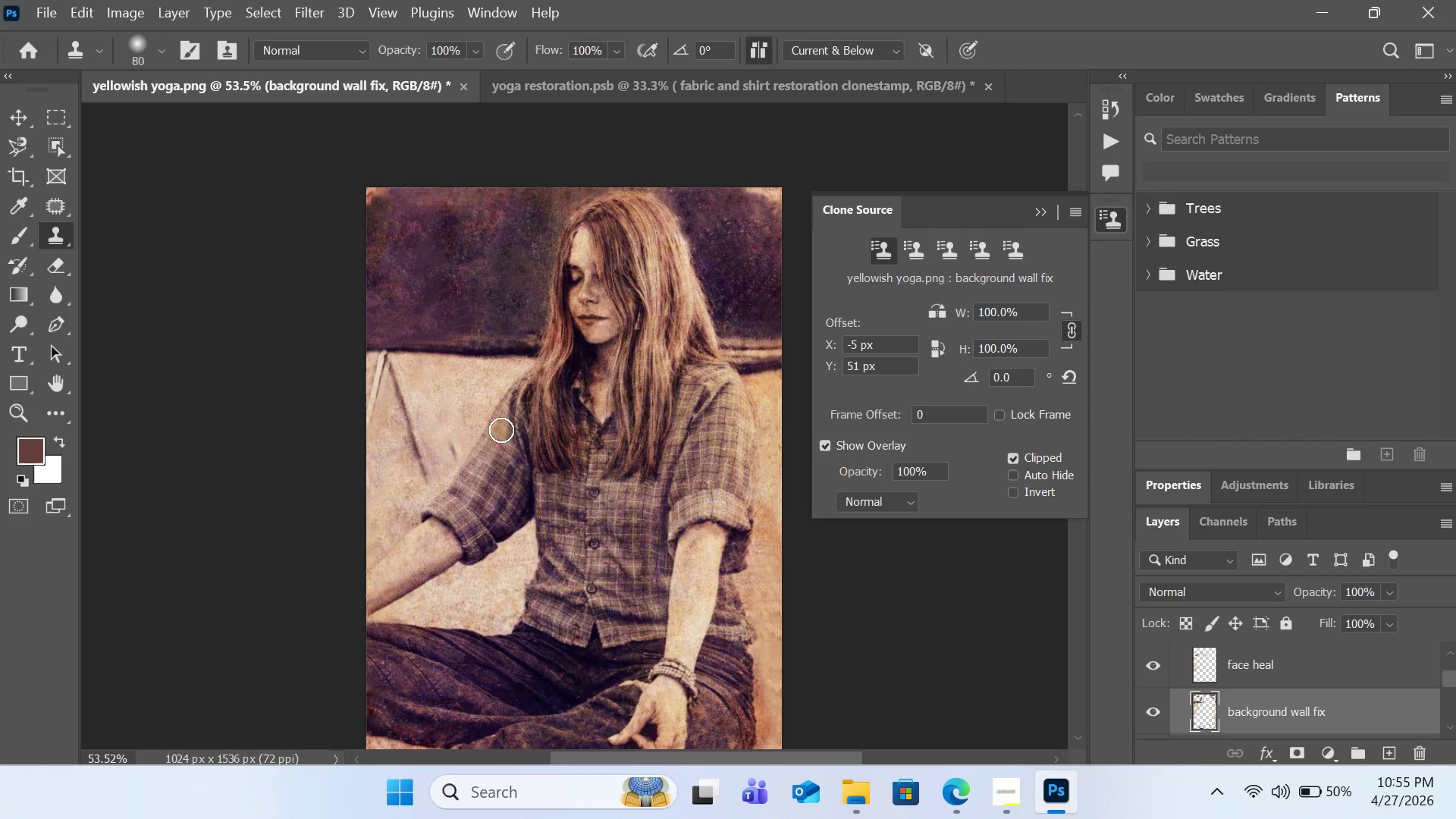 
hold_key(key=AltLeft, duration=0.45)
left_click([441, 443])
 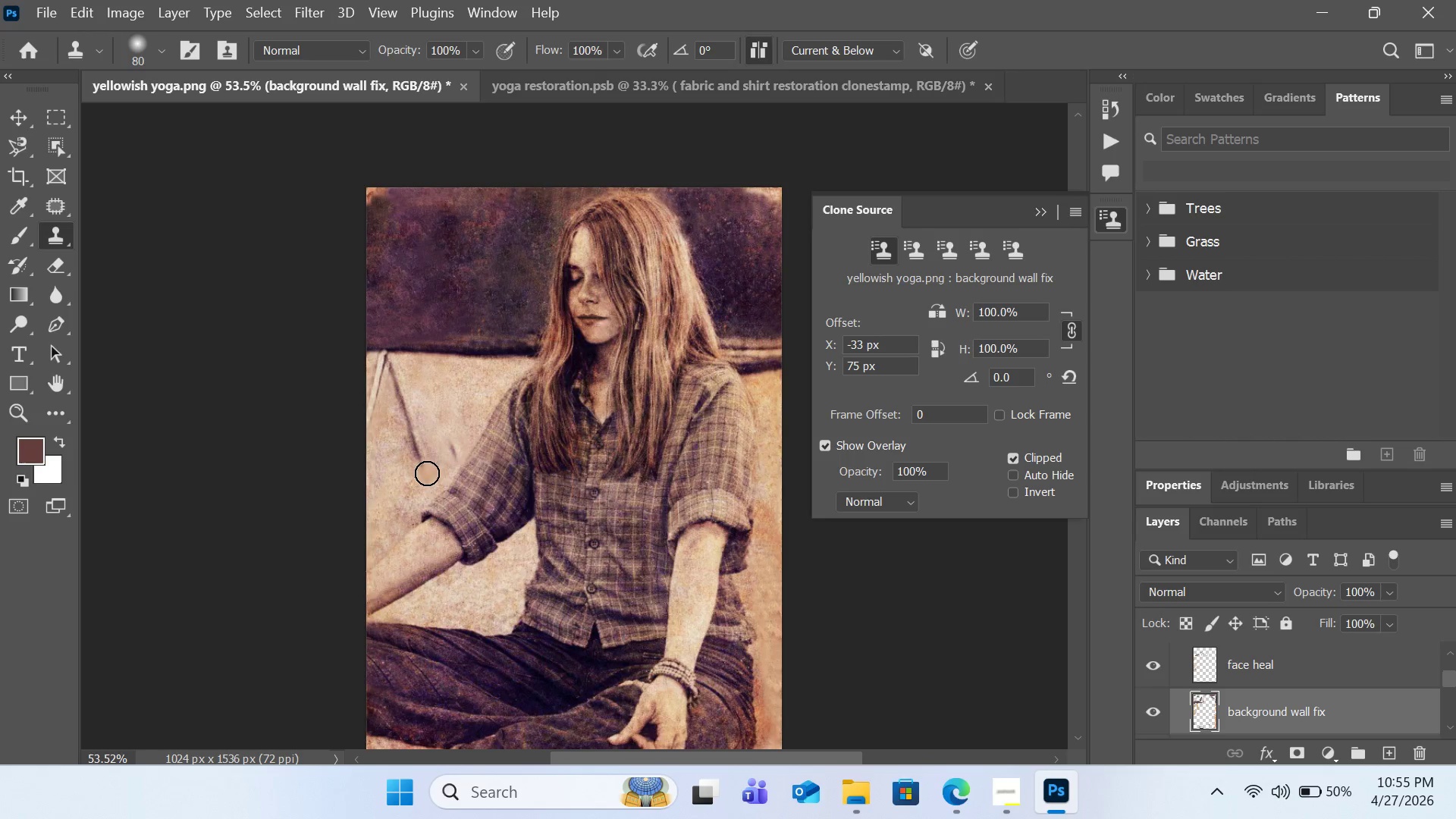 
left_click_drag(start_coordinate=[427, 473], to_coordinate=[410, 410])
 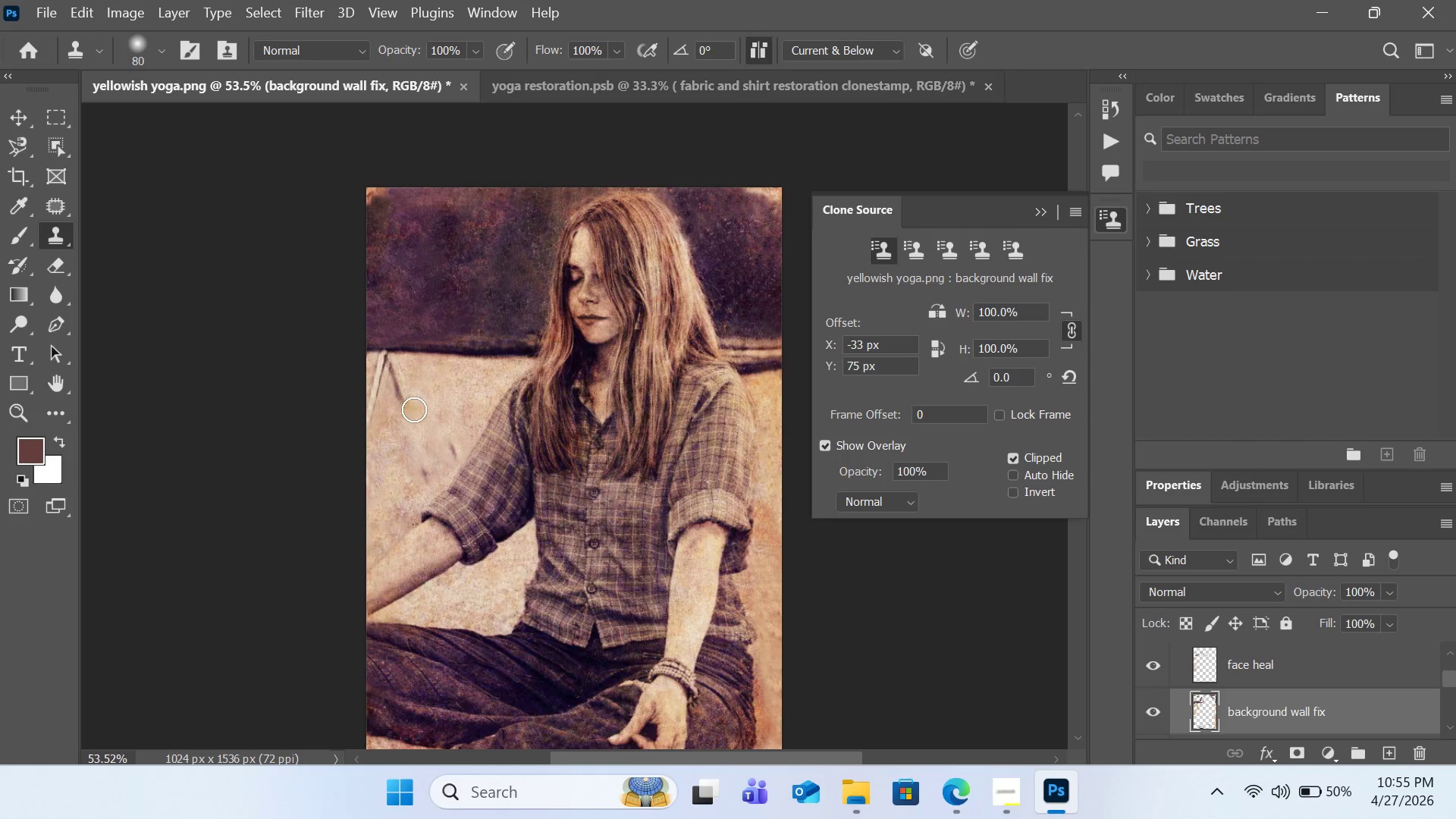 
hold_key(key=AltLeft, duration=0.42)
left_click([428, 405])
 